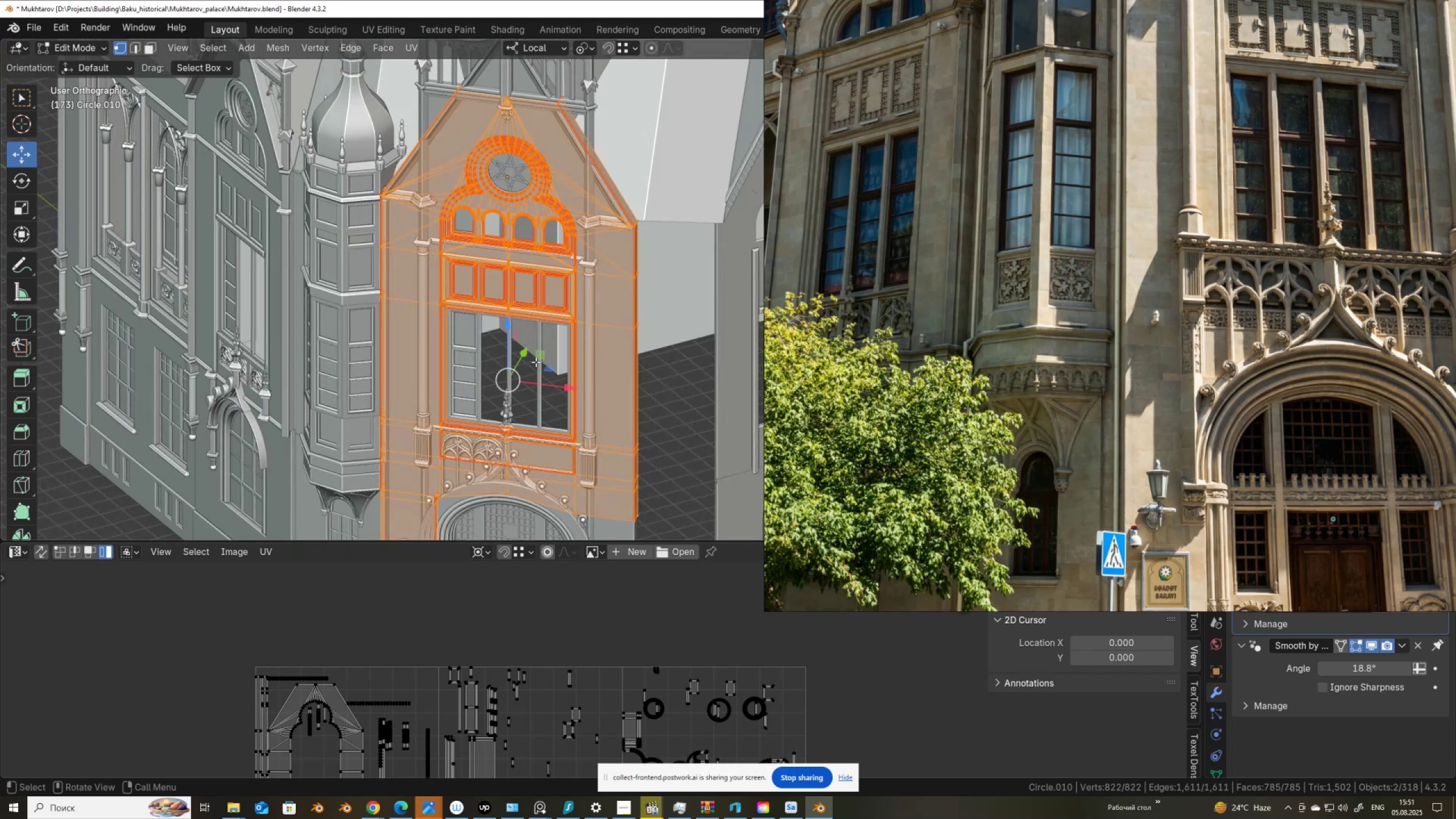 
hold_key(key=ShiftLeft, duration=0.46)
 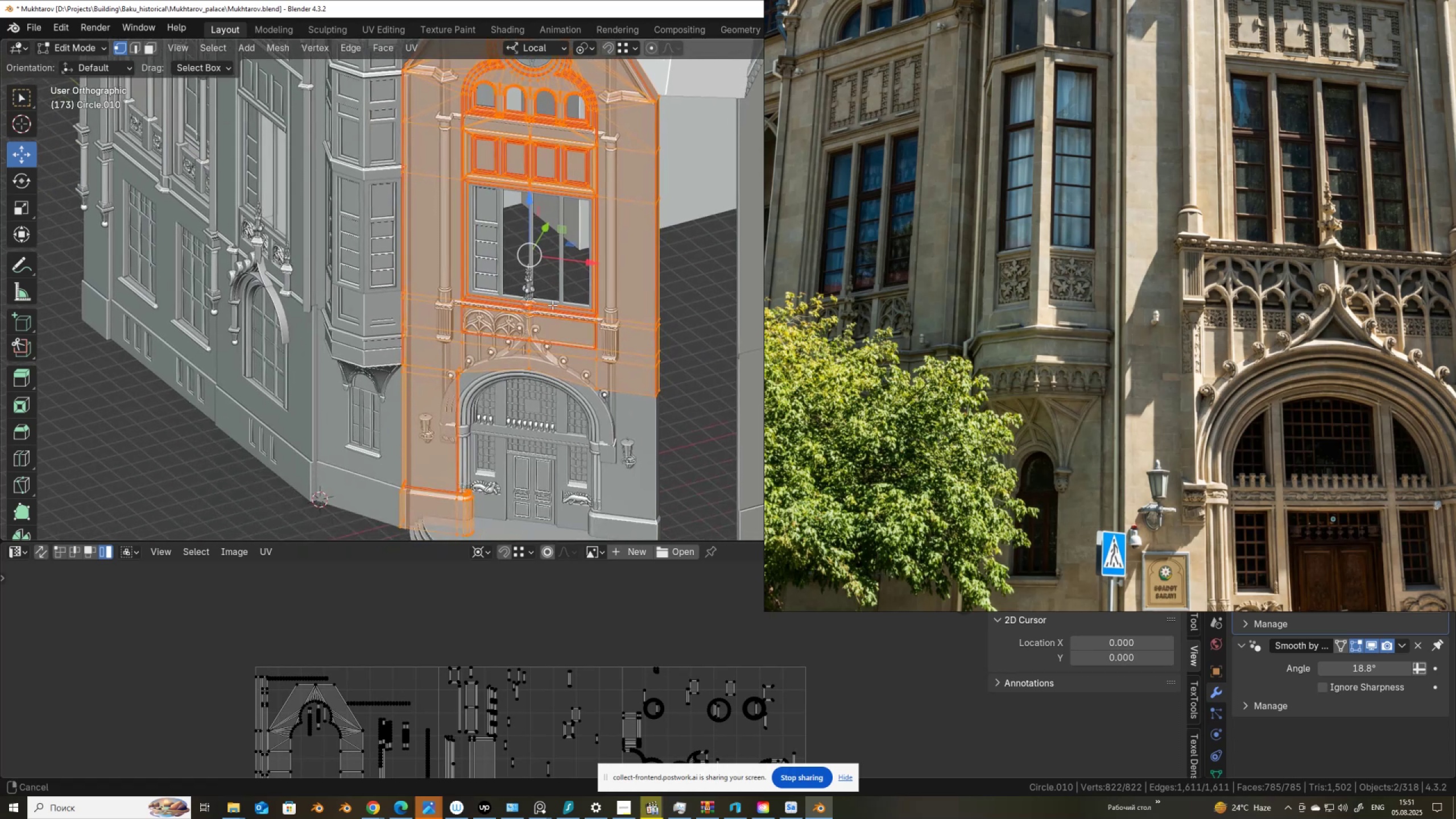 
scroll: coordinate [502, 307], scroll_direction: up, amount: 4.0
 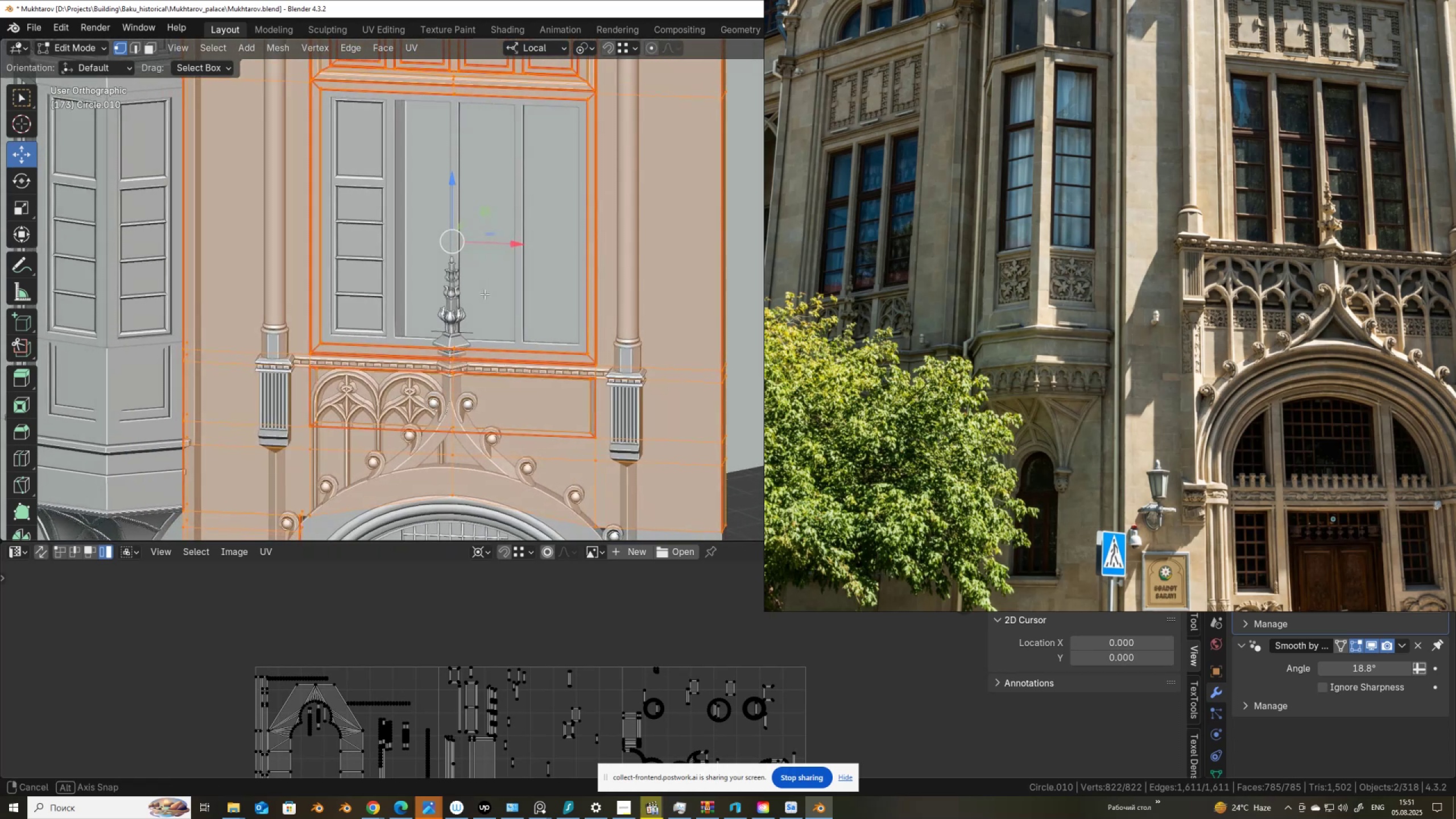 
scroll: coordinate [382, 257], scroll_direction: down, amount: 5.0
 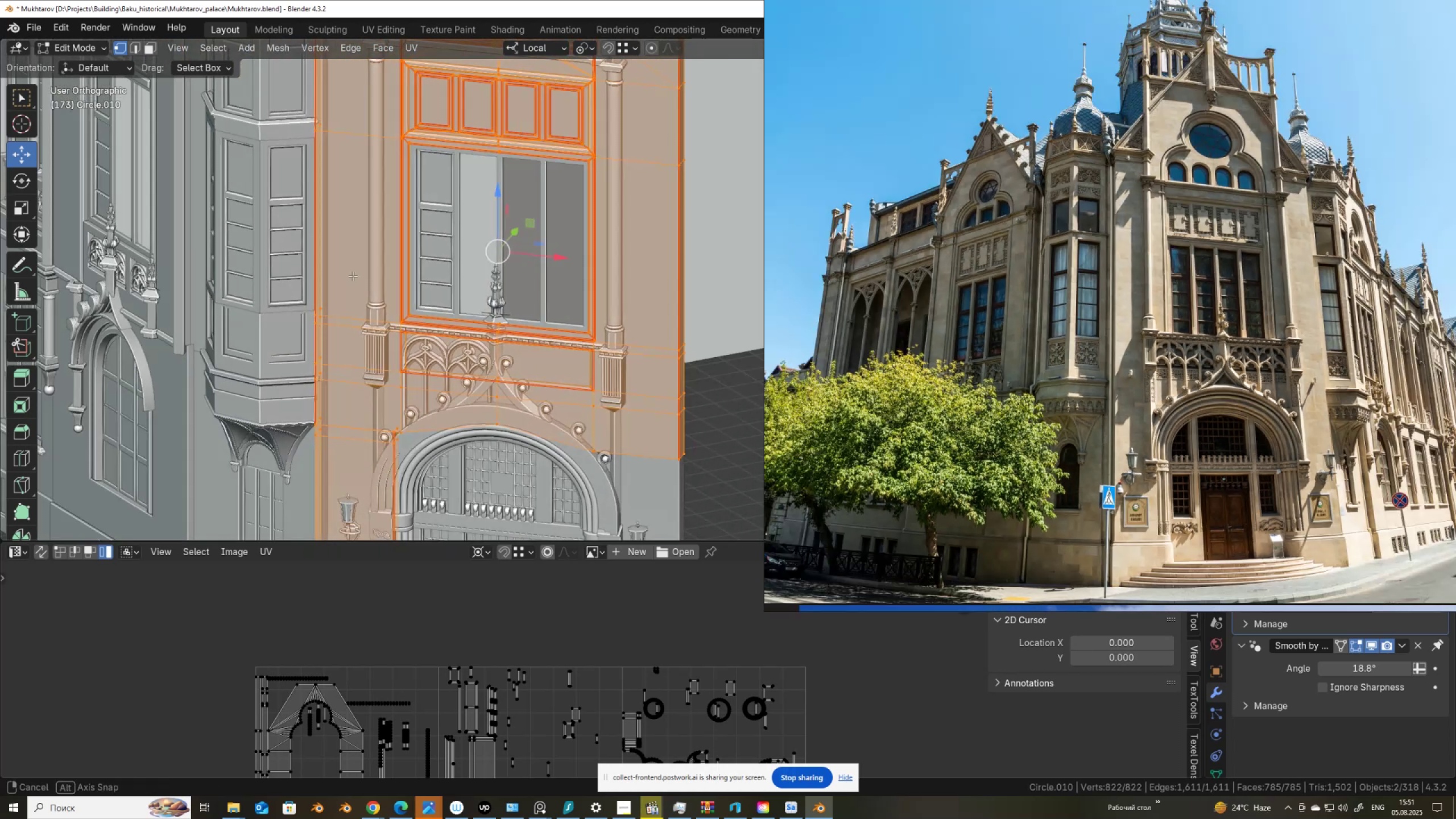 
hold_key(key=ShiftLeft, duration=0.51)
 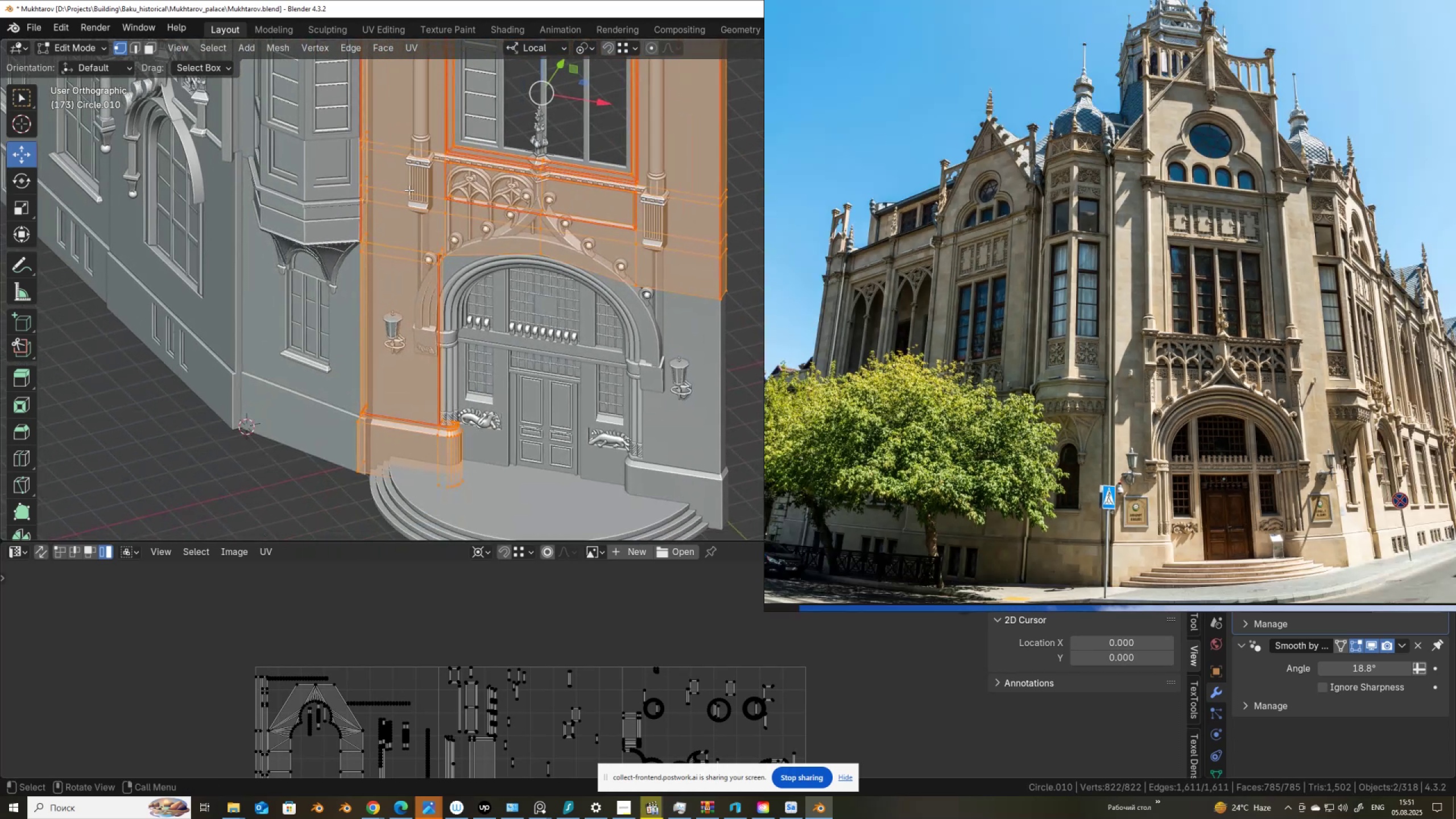 
scroll: coordinate [395, 241], scroll_direction: up, amount: 6.0
 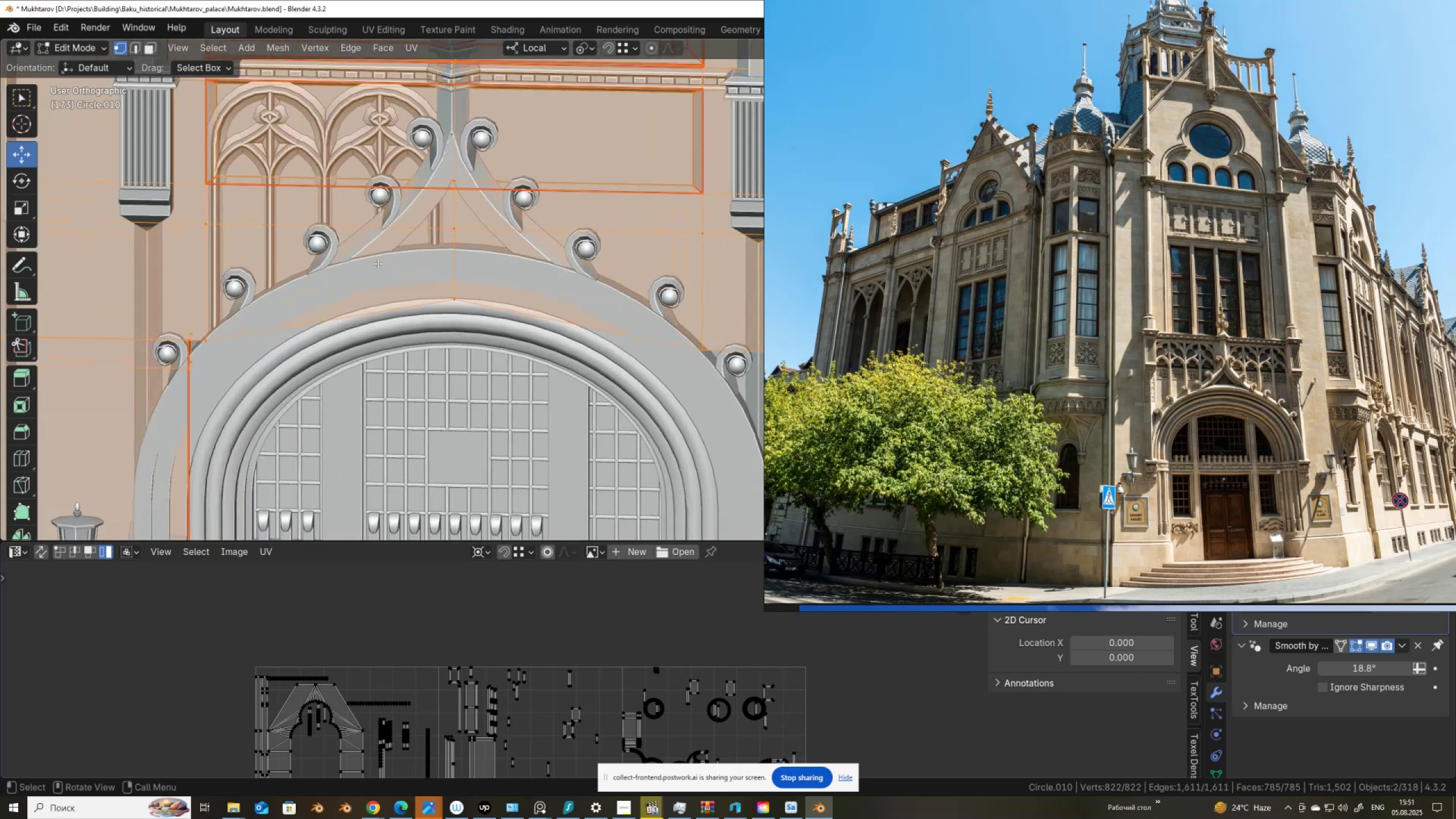 
hold_key(key=ShiftLeft, duration=0.38)
 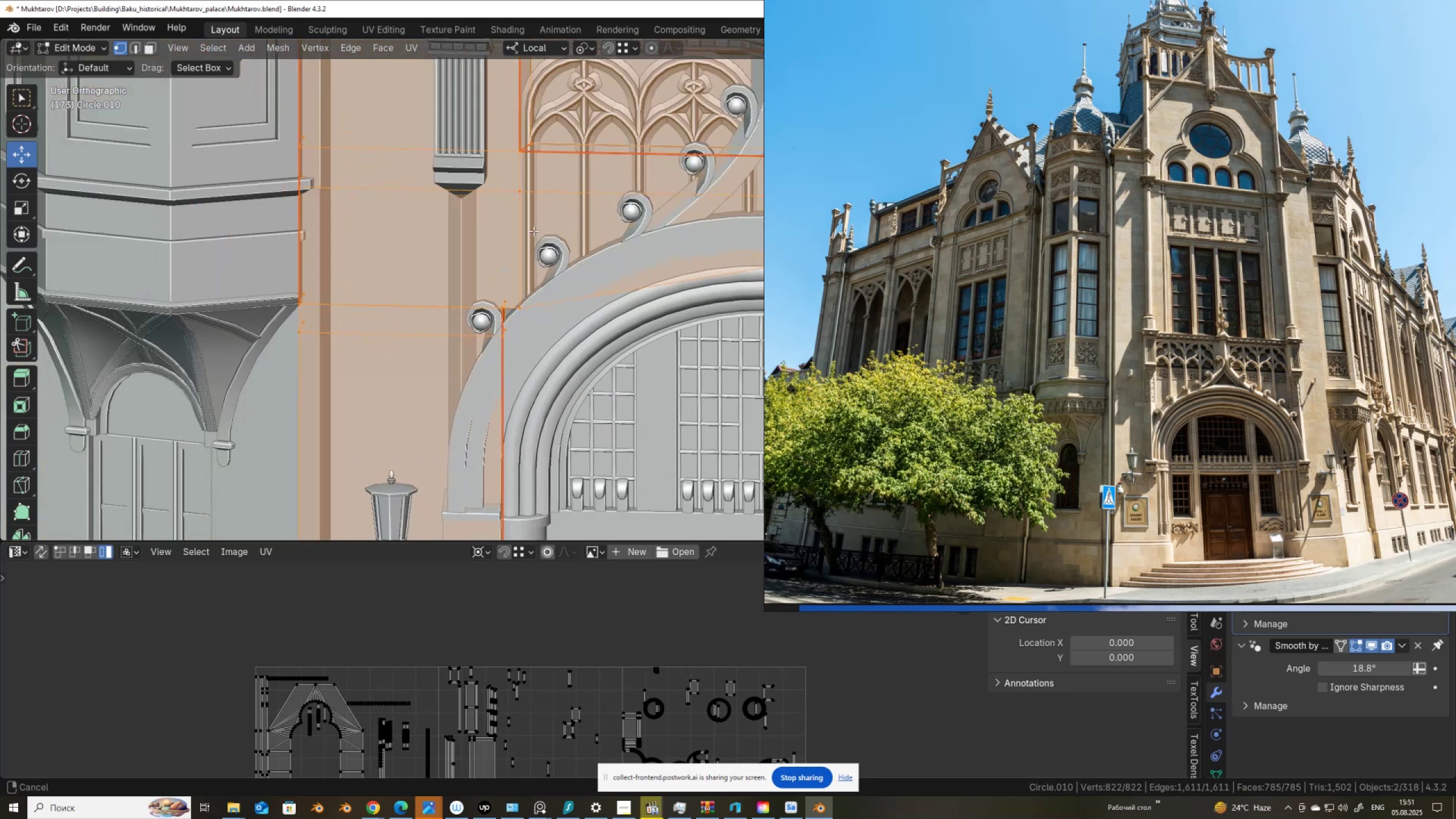 
scroll: coordinate [521, 248], scroll_direction: up, amount: 3.0
 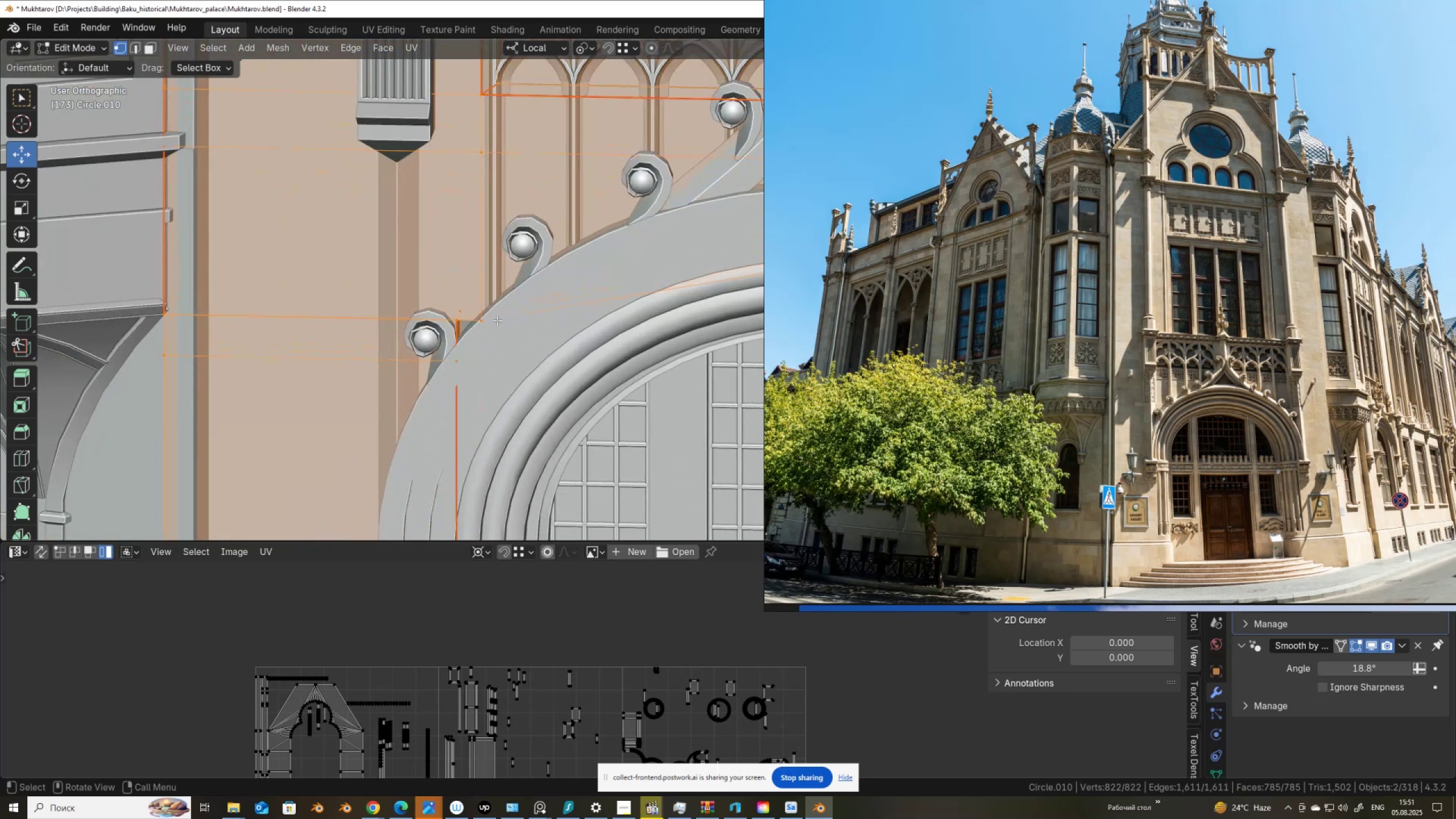 
key(Alt+Z)
 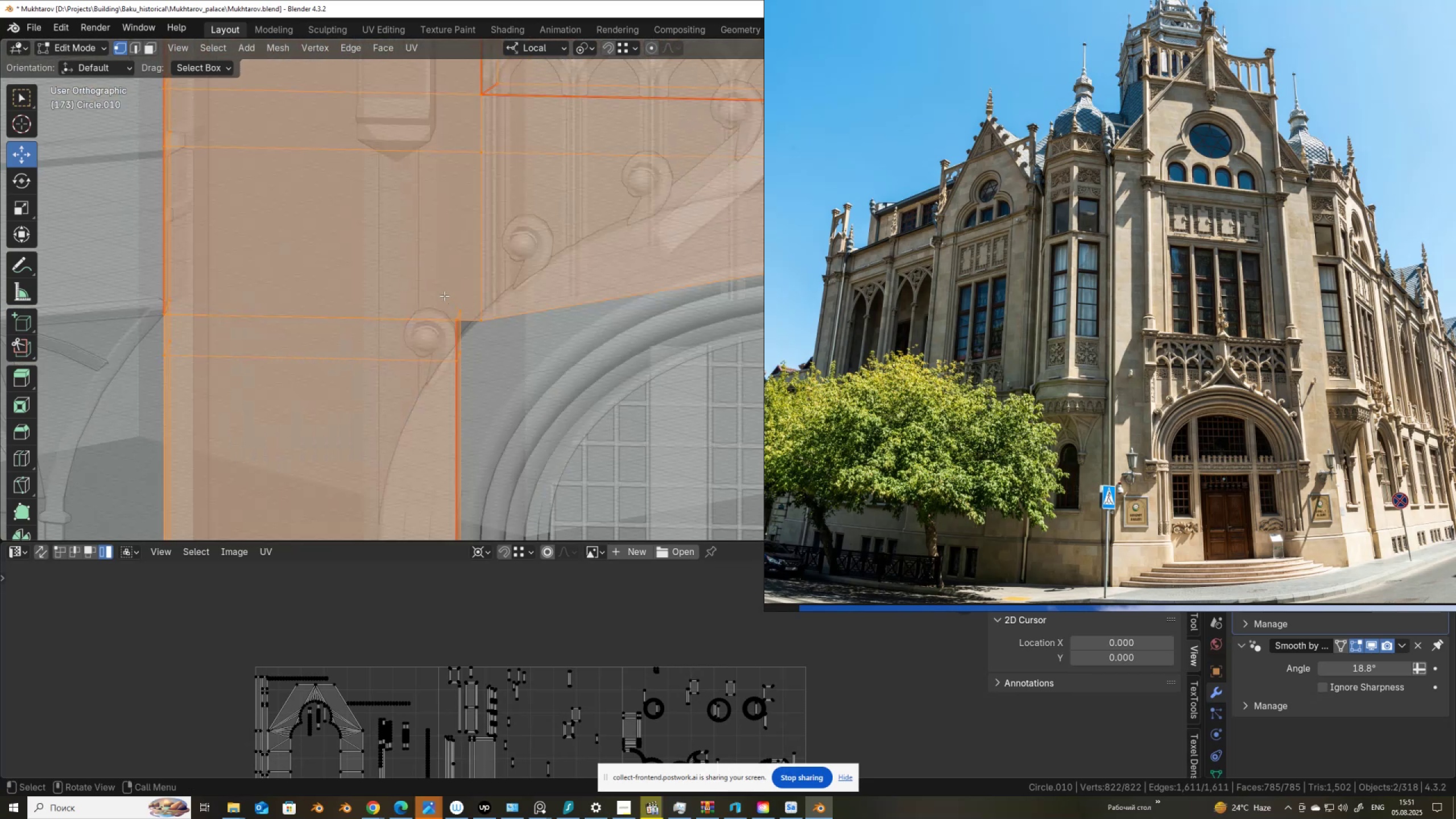 
key(Alt+AltLeft)
 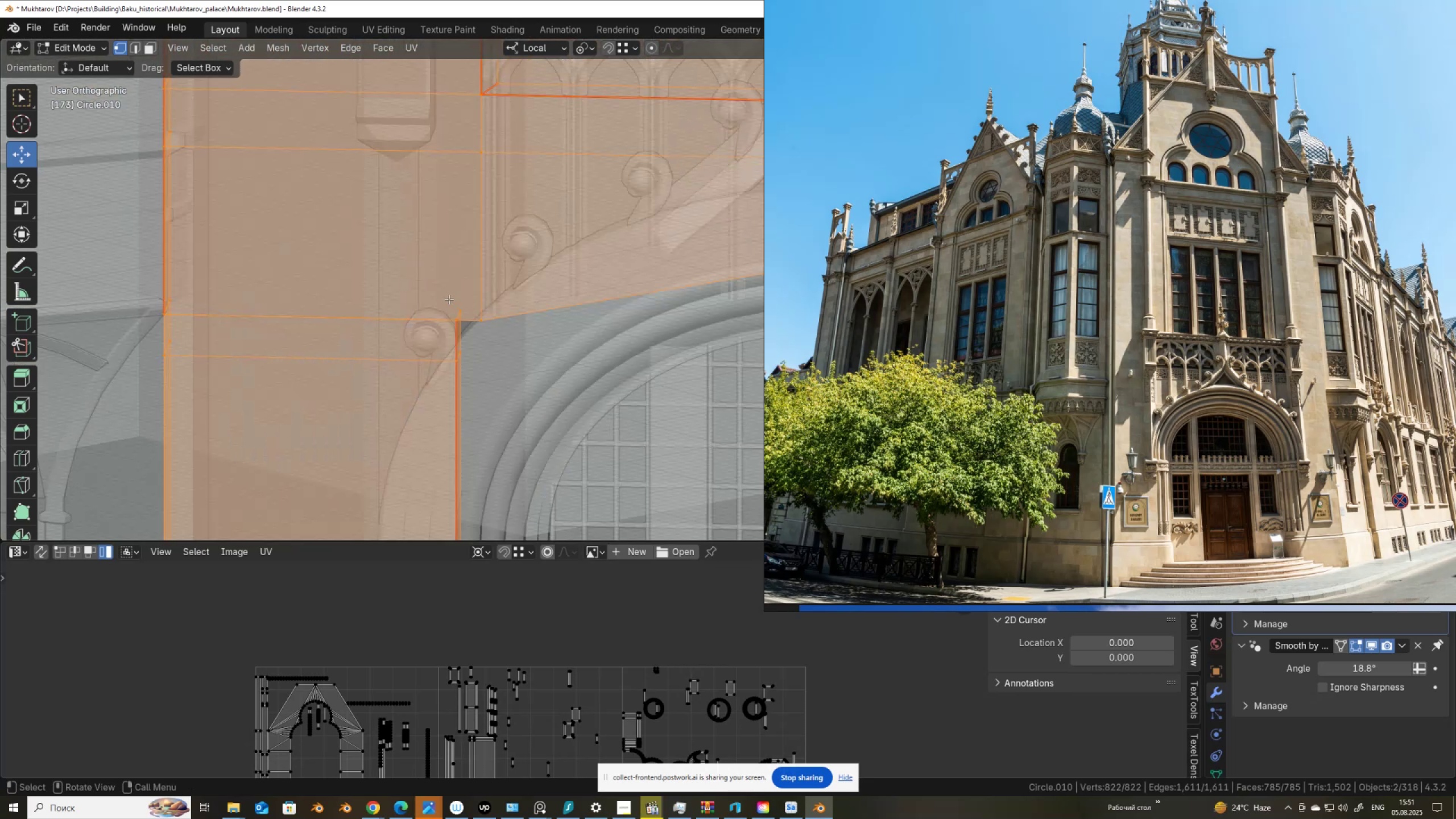 
left_click_drag(start_coordinate=[444, 296], to_coordinate=[469, 335])
 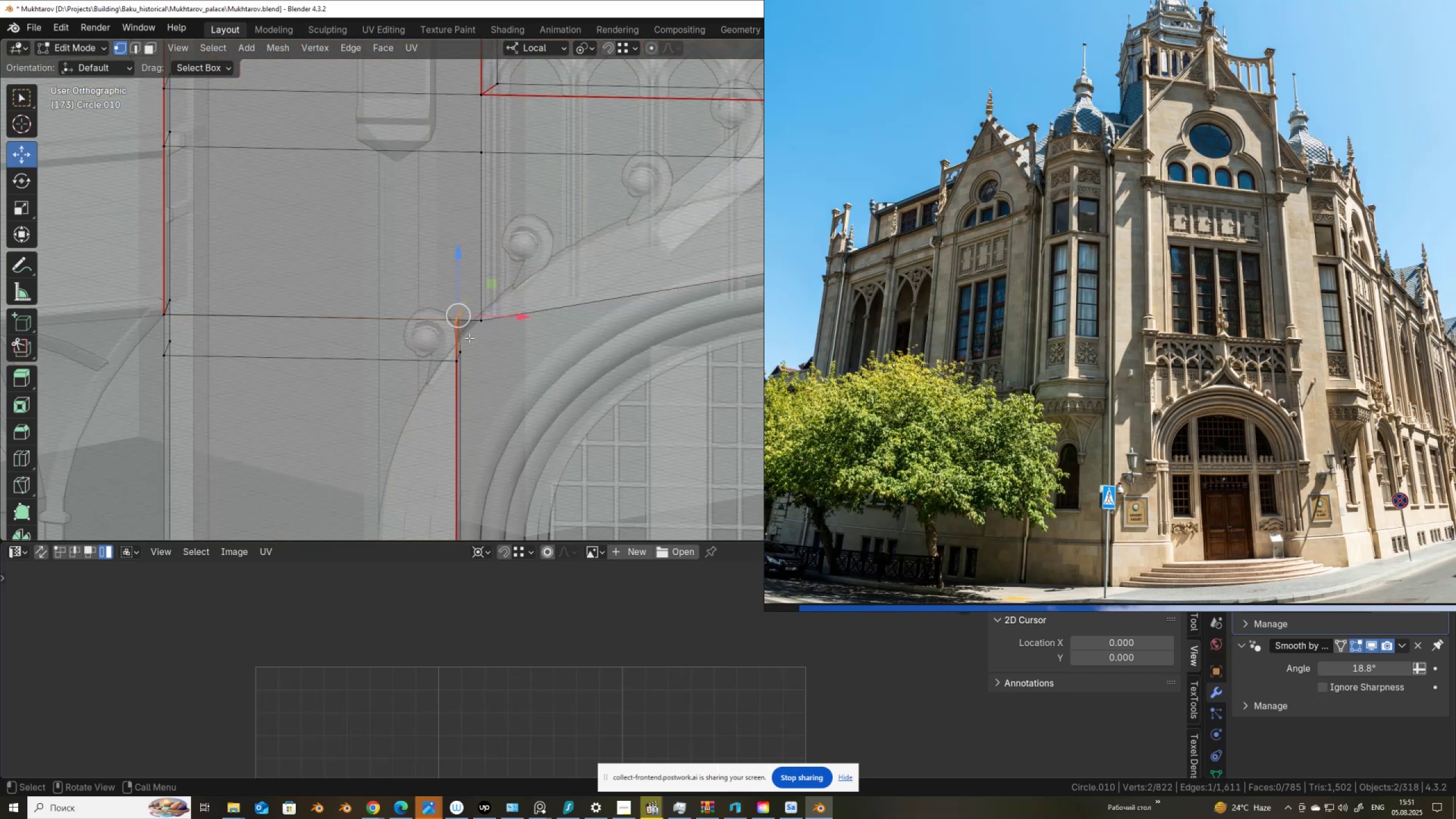 
key(Alt+AltLeft)
 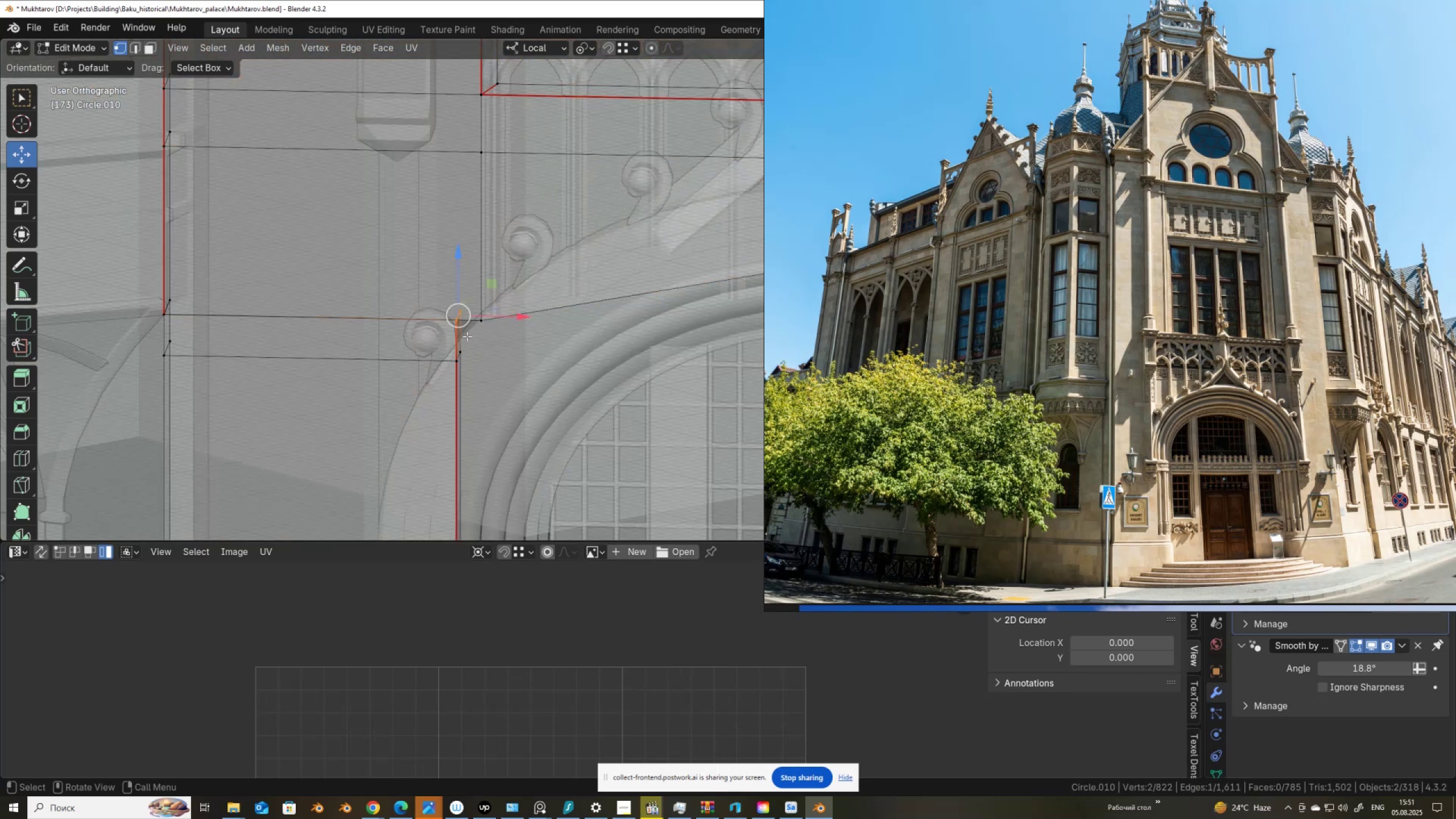 
key(Alt+Z)
 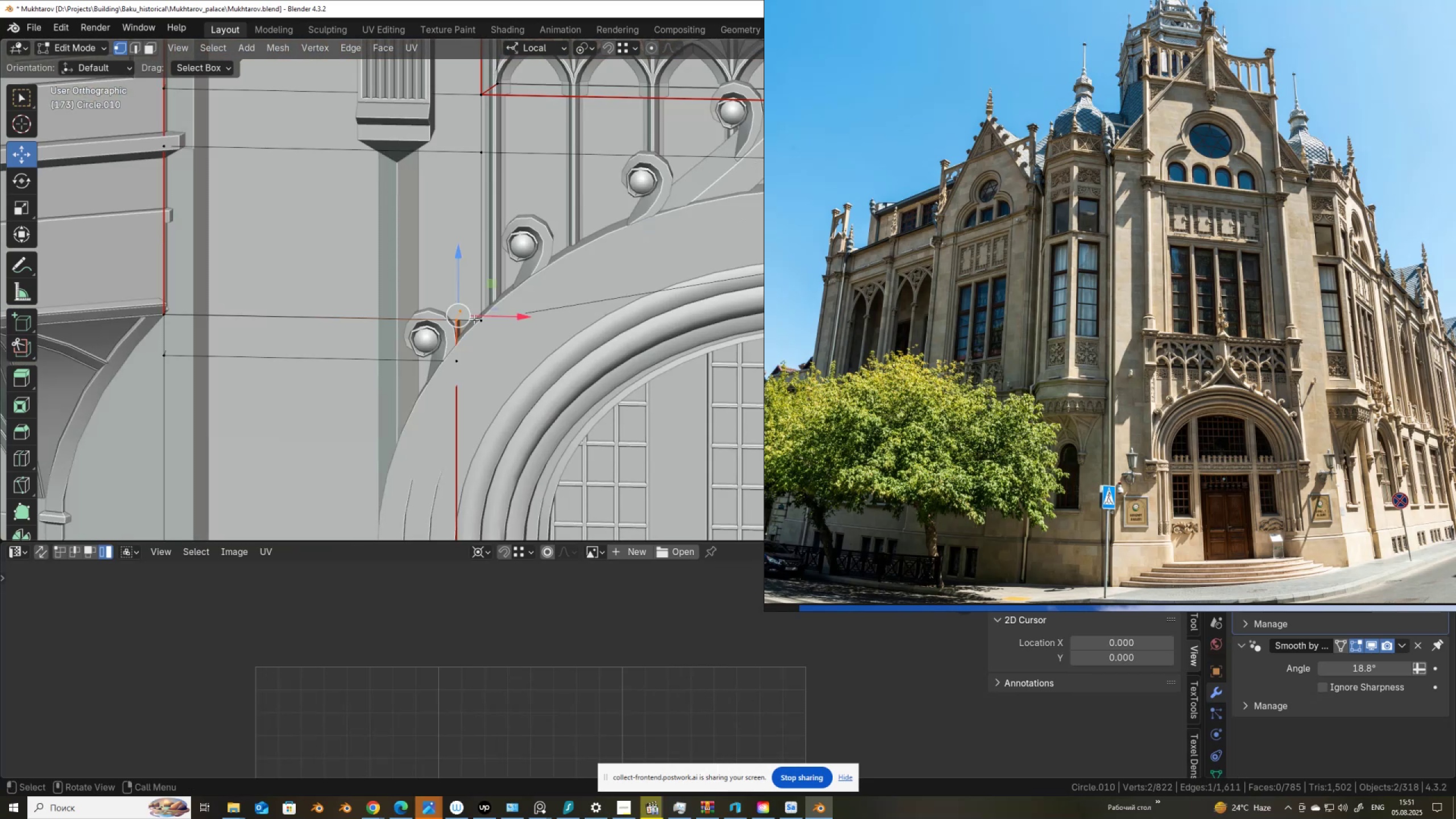 
left_click_drag(start_coordinate=[479, 317], to_coordinate=[506, 333])
 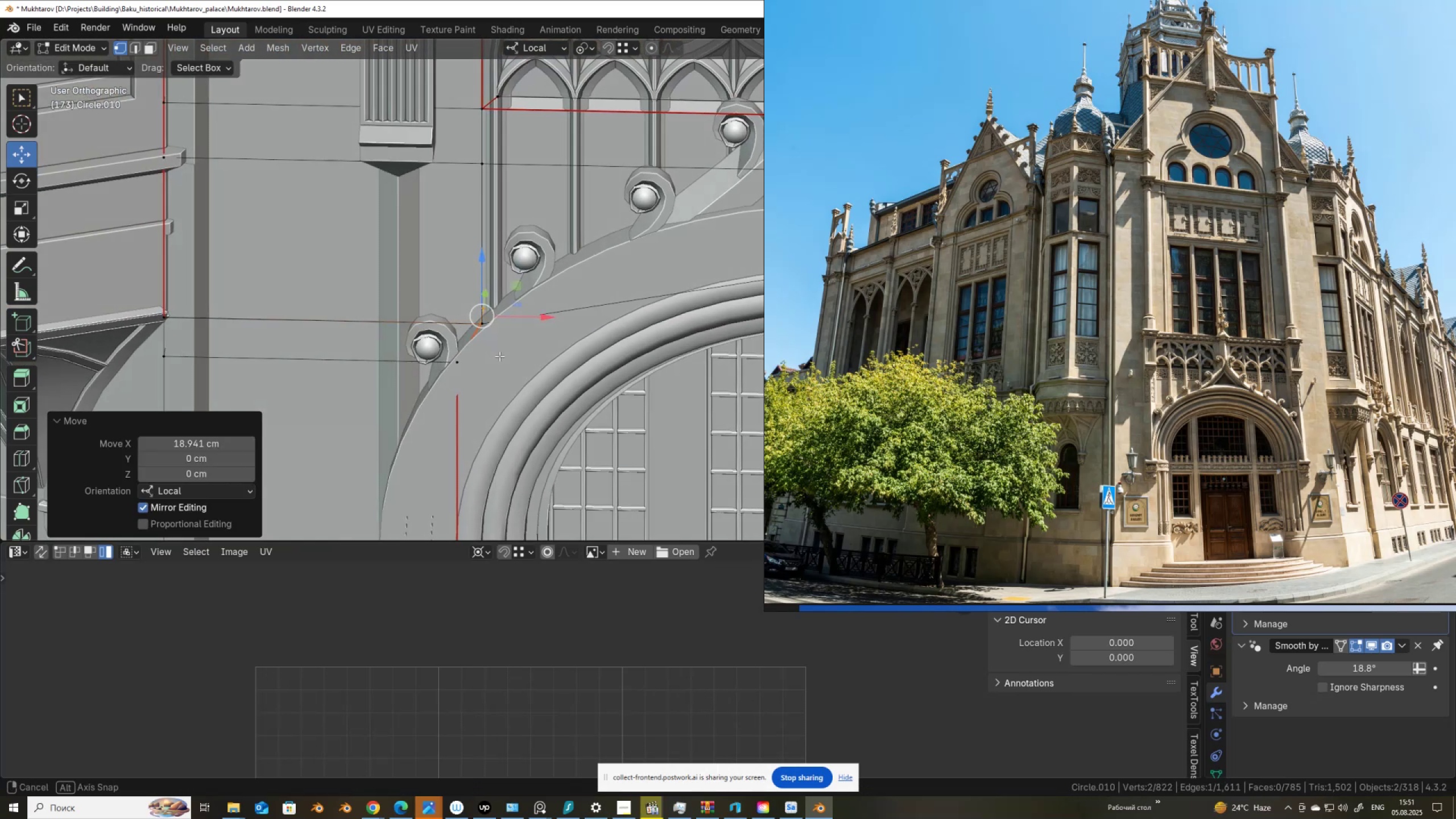 
hold_key(key=ControlLeft, duration=1.5)
 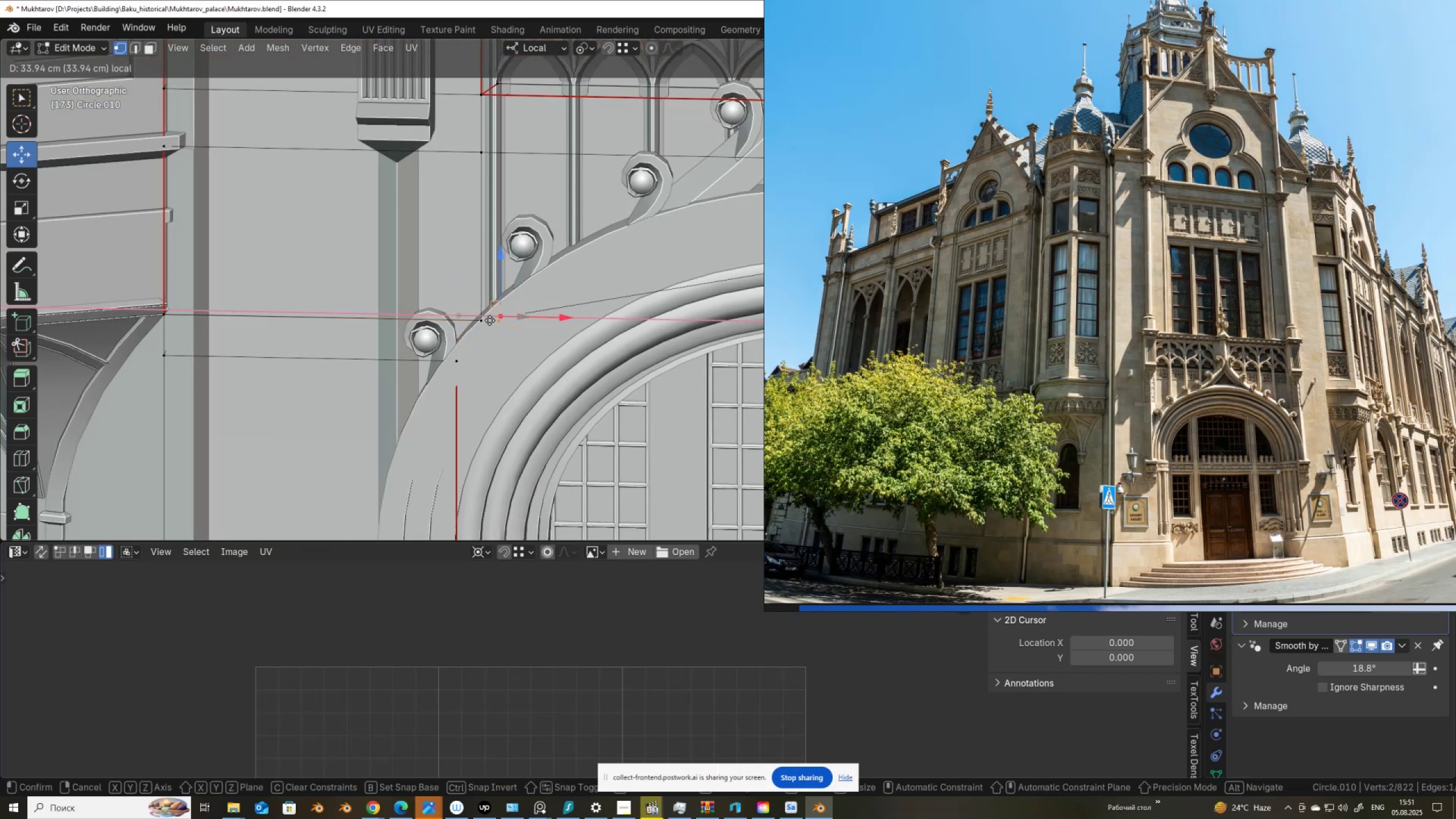 
key(Control+ControlLeft)
 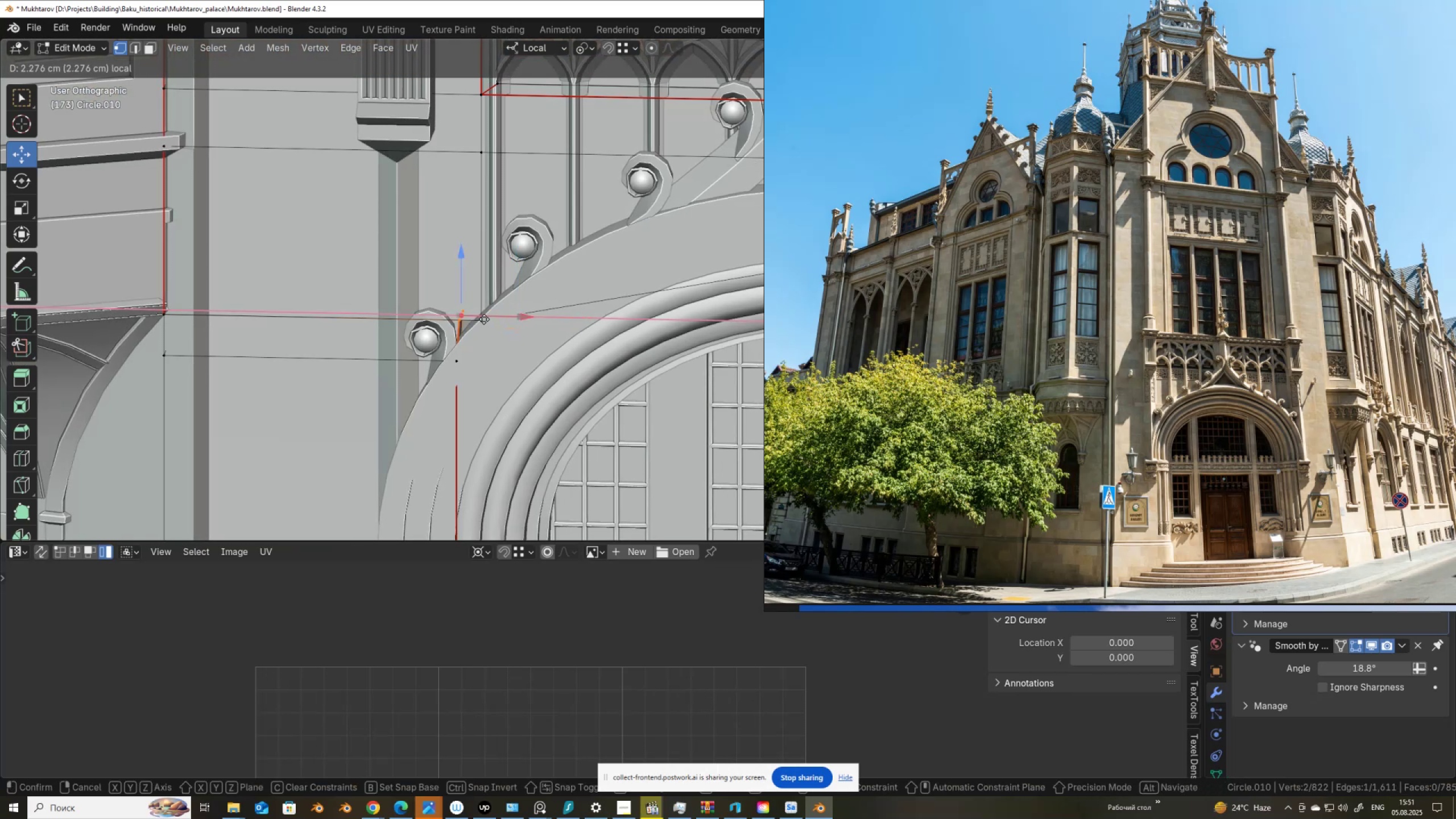 
key(Control+ControlLeft)
 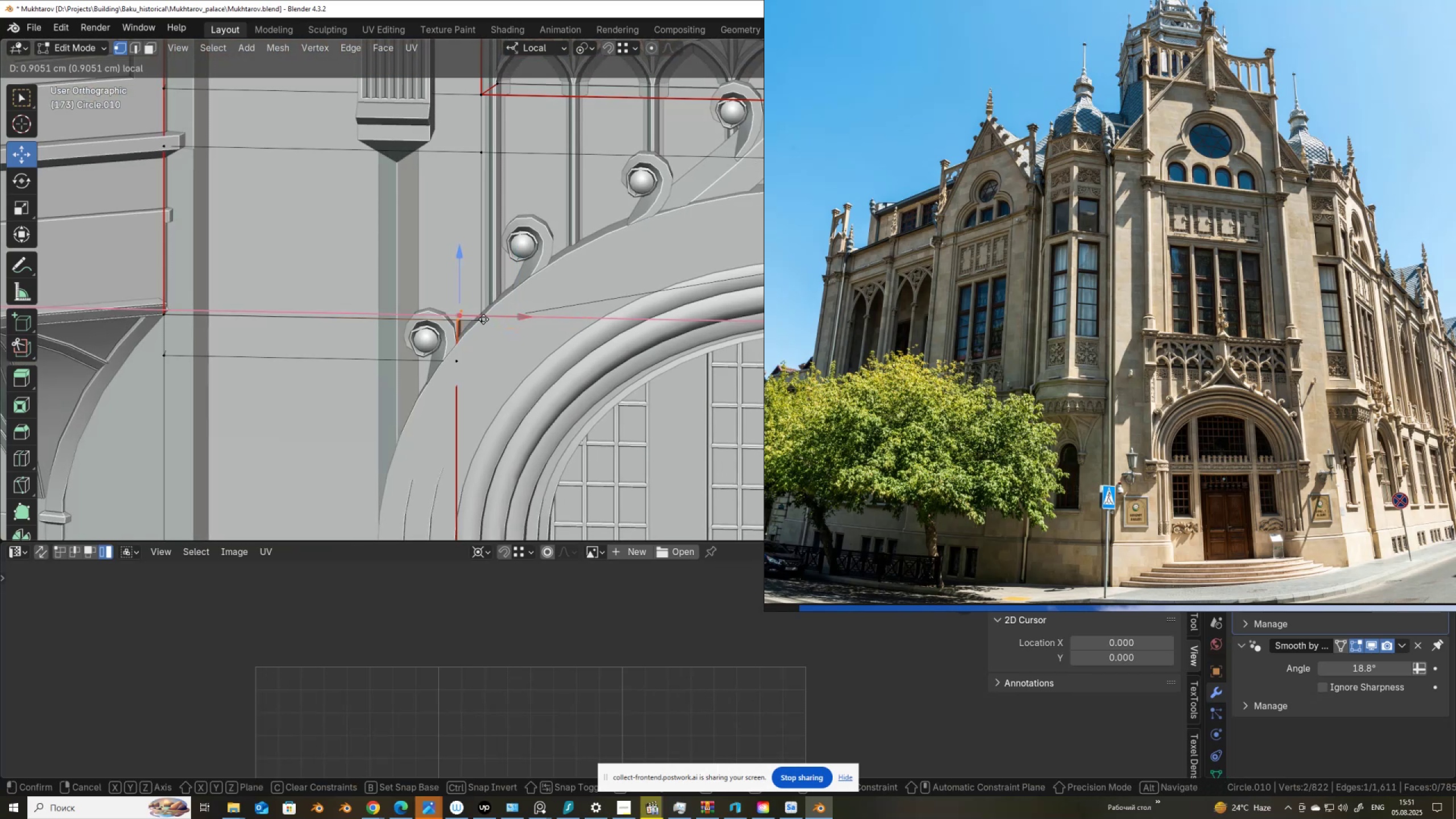 
key(Control+ControlLeft)
 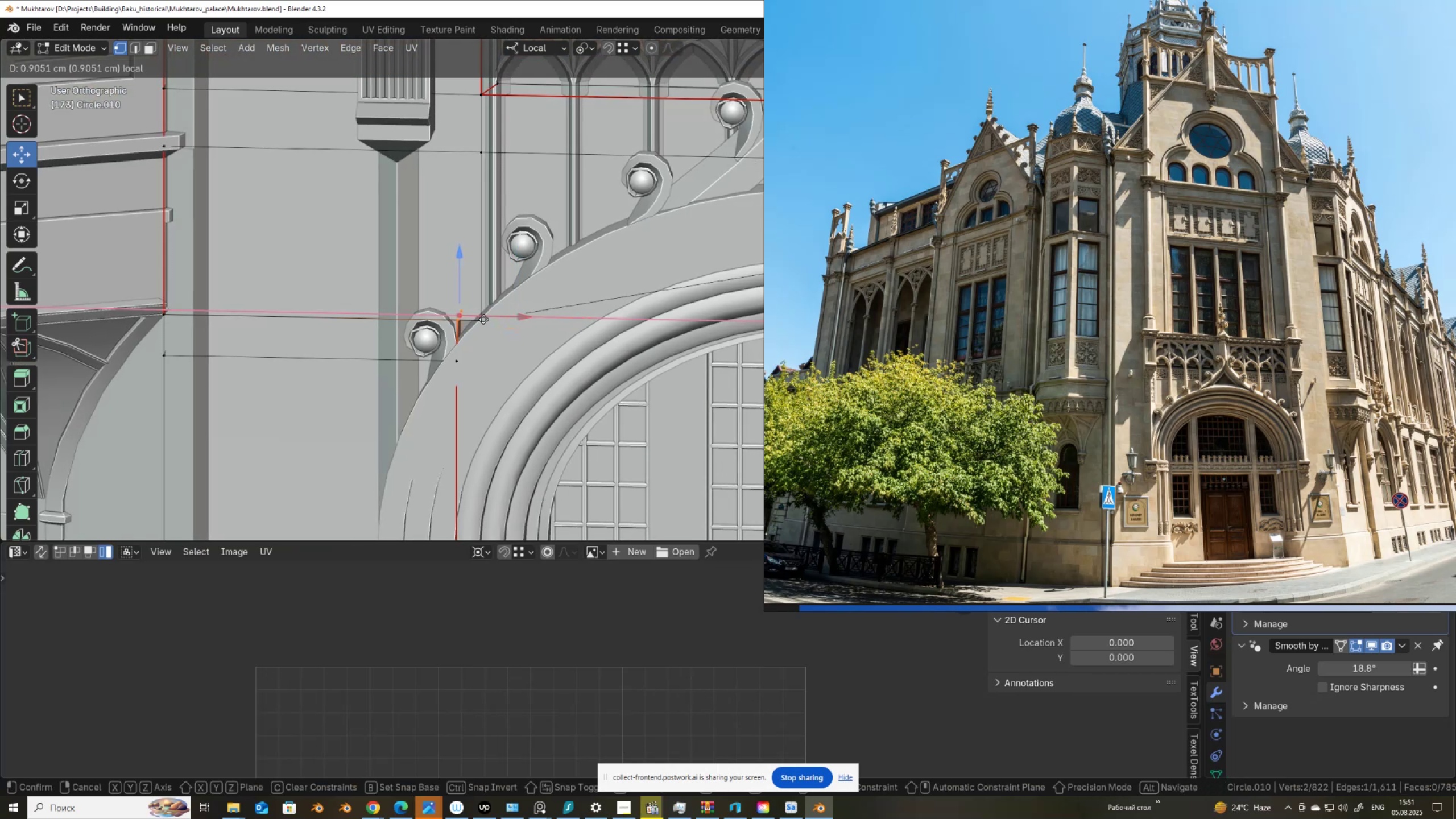 
key(Control+ControlLeft)
 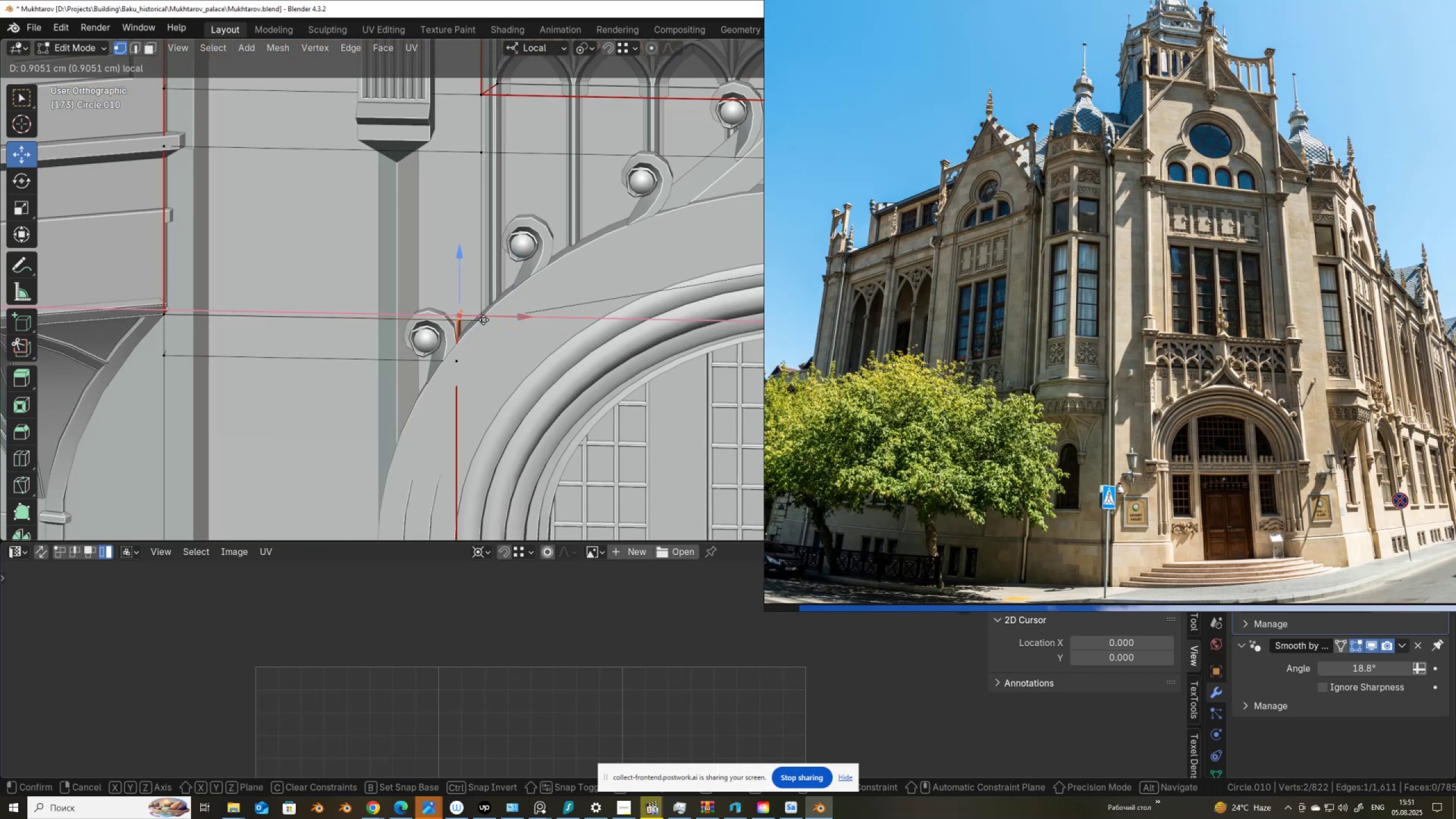 
key(Control+ControlLeft)
 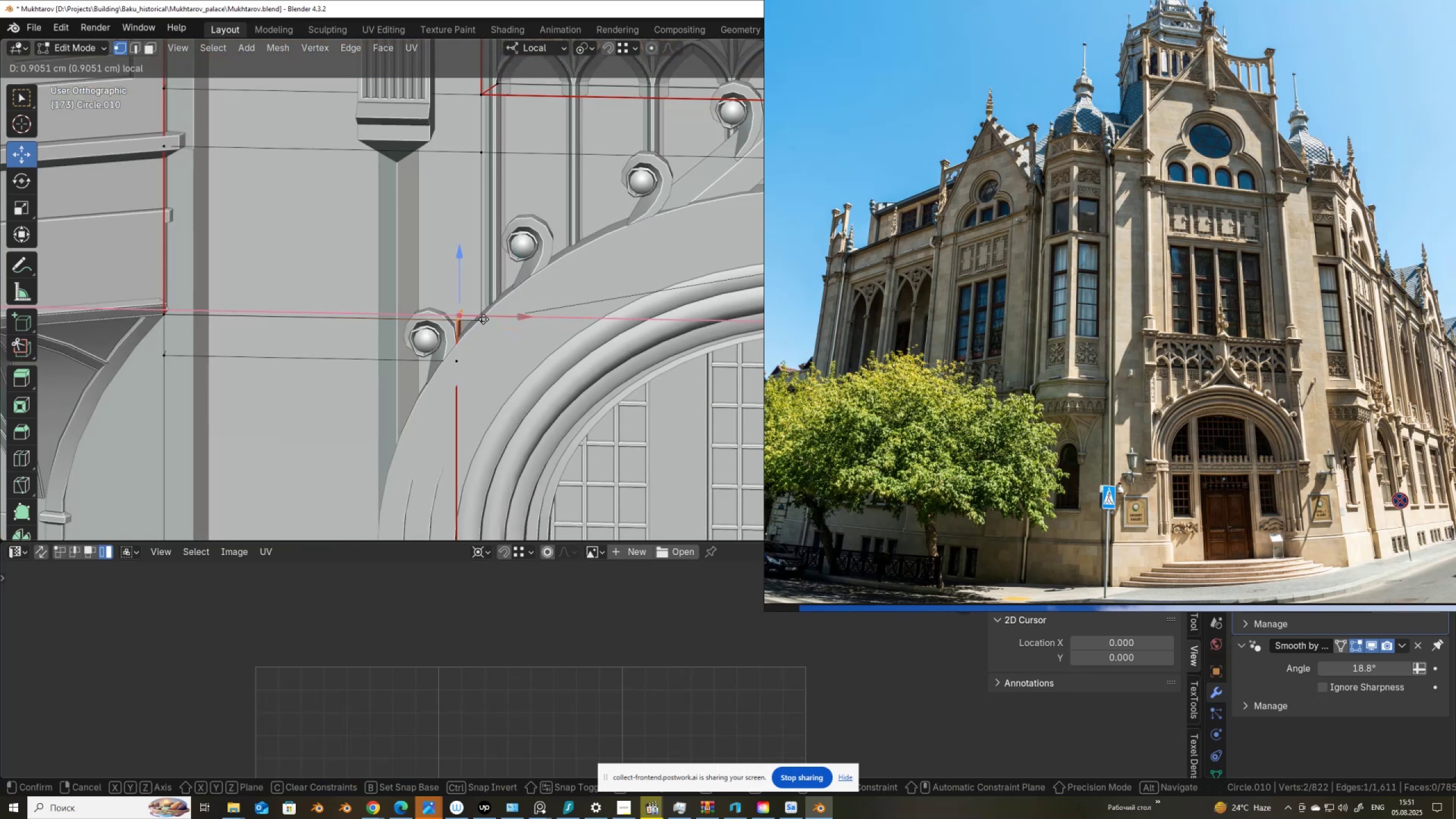 
key(Control+ControlLeft)
 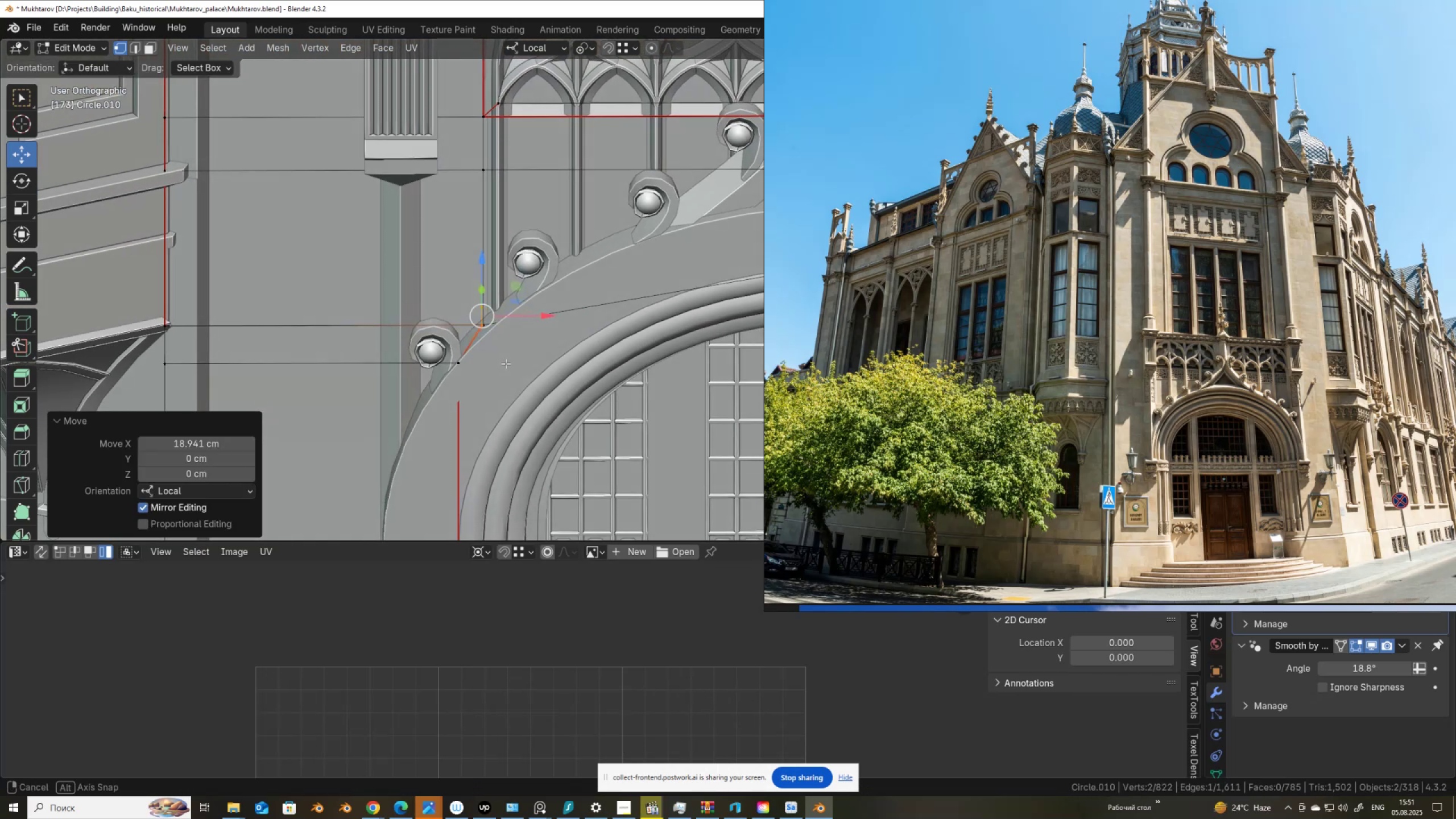 
scroll: coordinate [504, 346], scroll_direction: up, amount: 6.0
 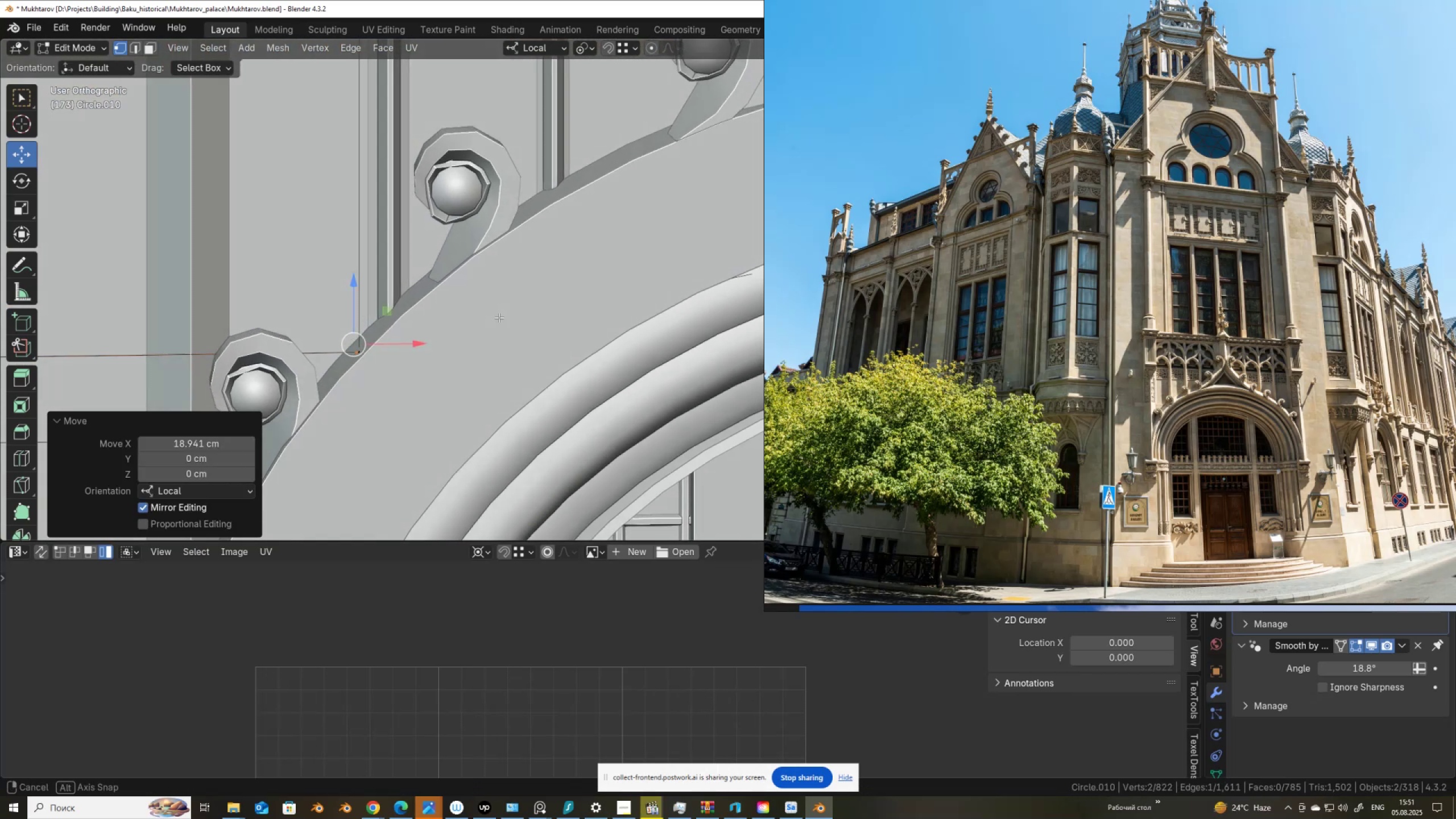 
scroll: coordinate [498, 317], scroll_direction: down, amount: 4.0
 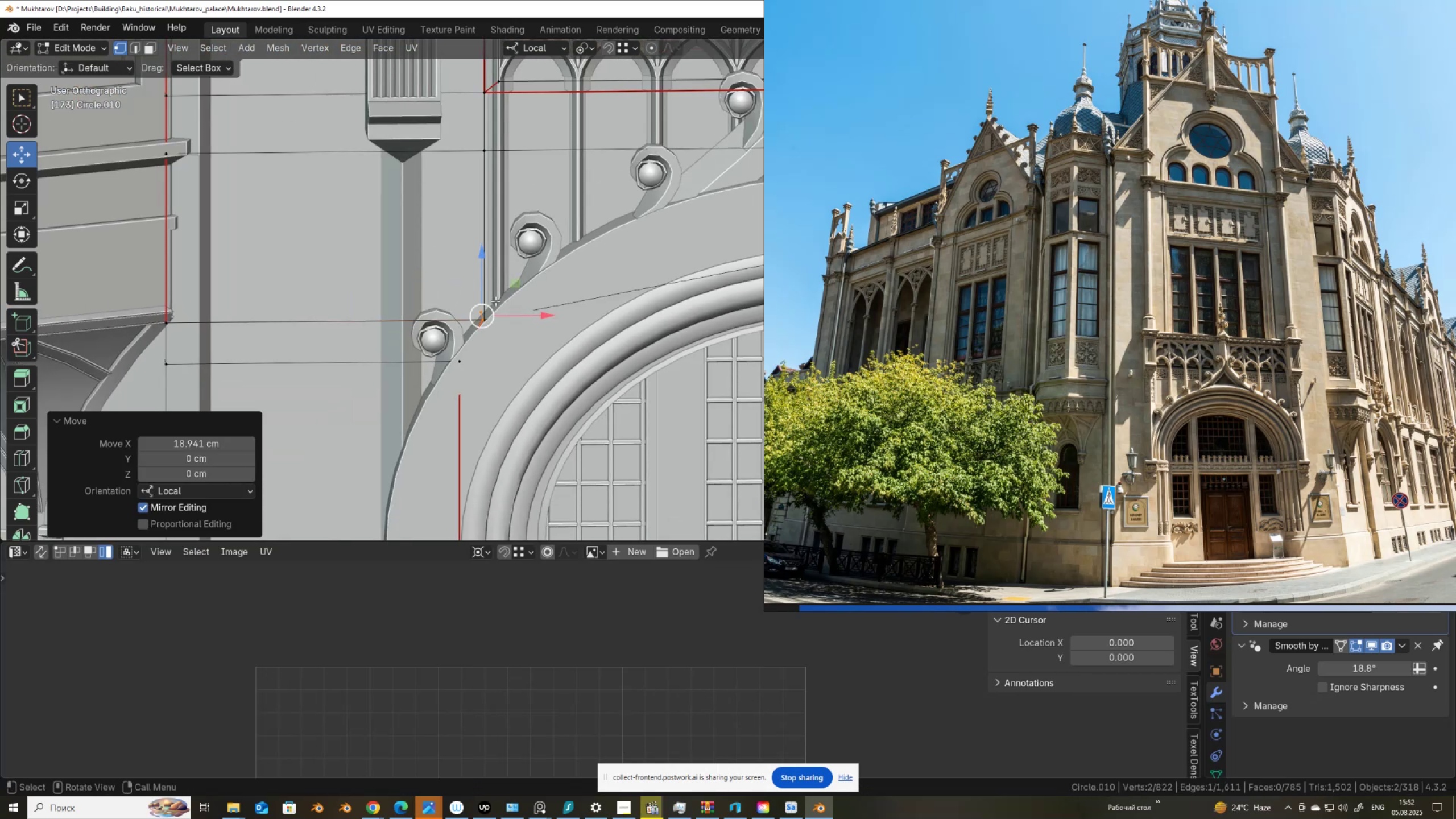 
key(Tab)
 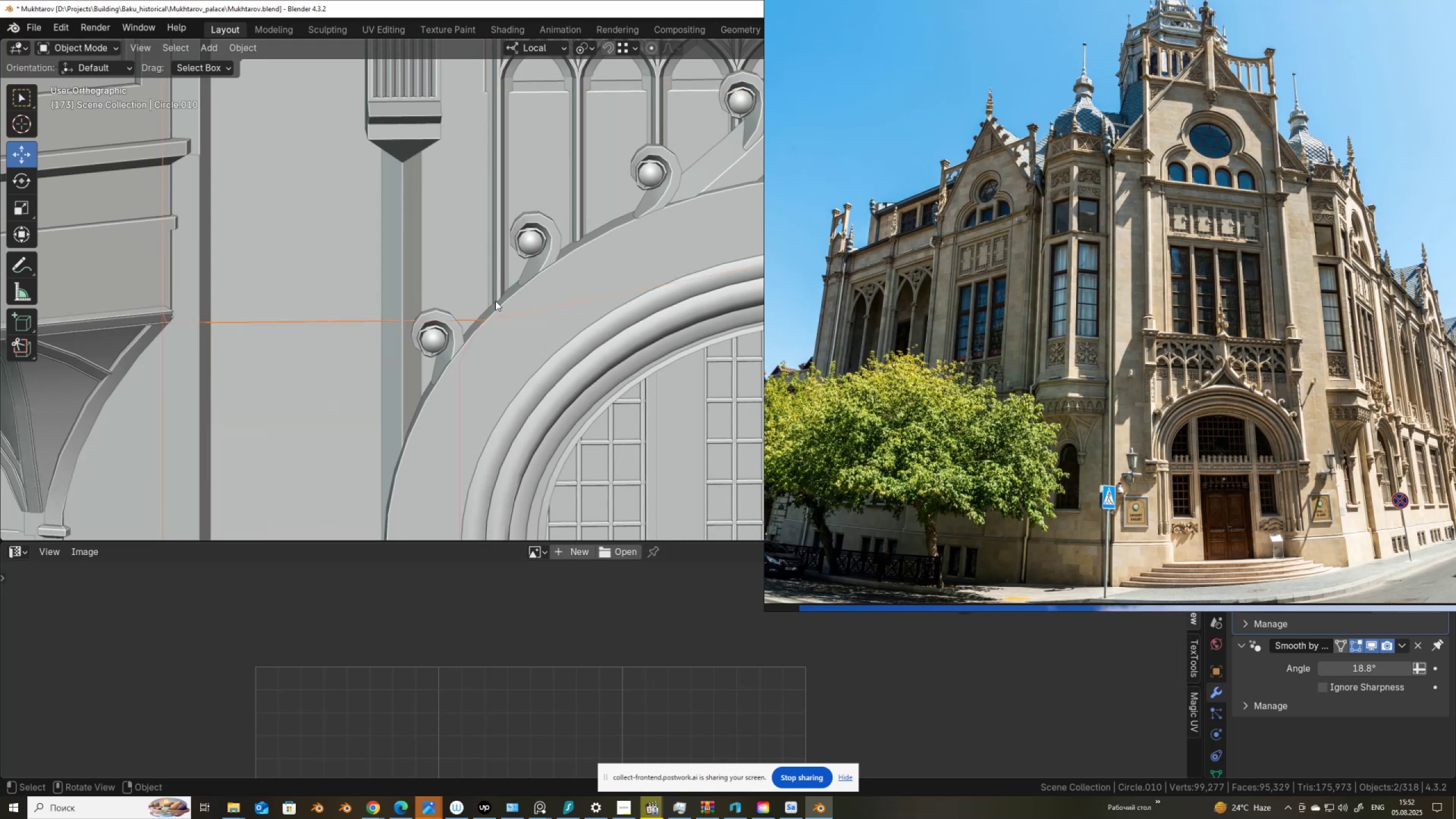 
scroll: coordinate [425, 268], scroll_direction: down, amount: 7.0
 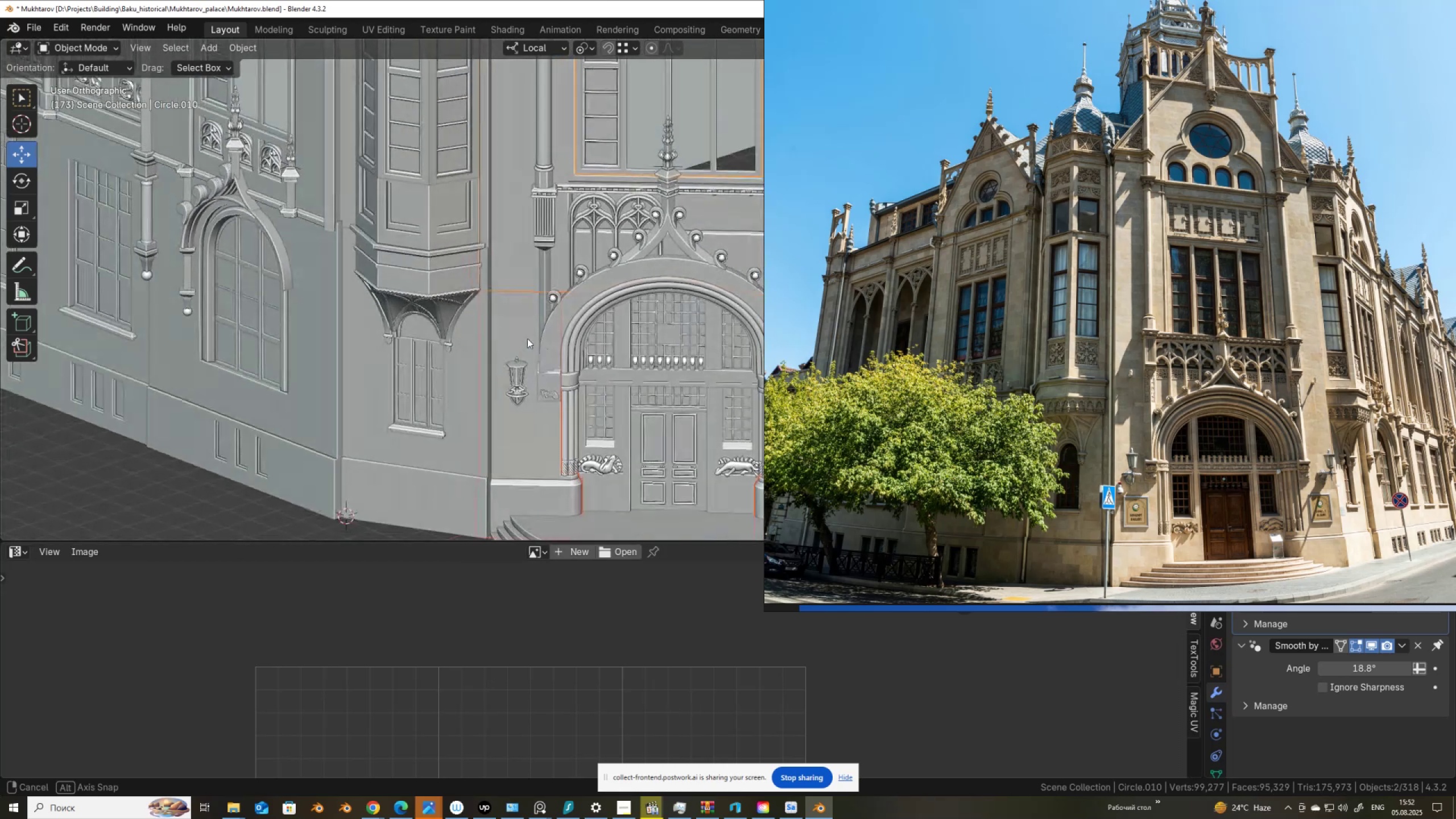 
key(Control+S)
 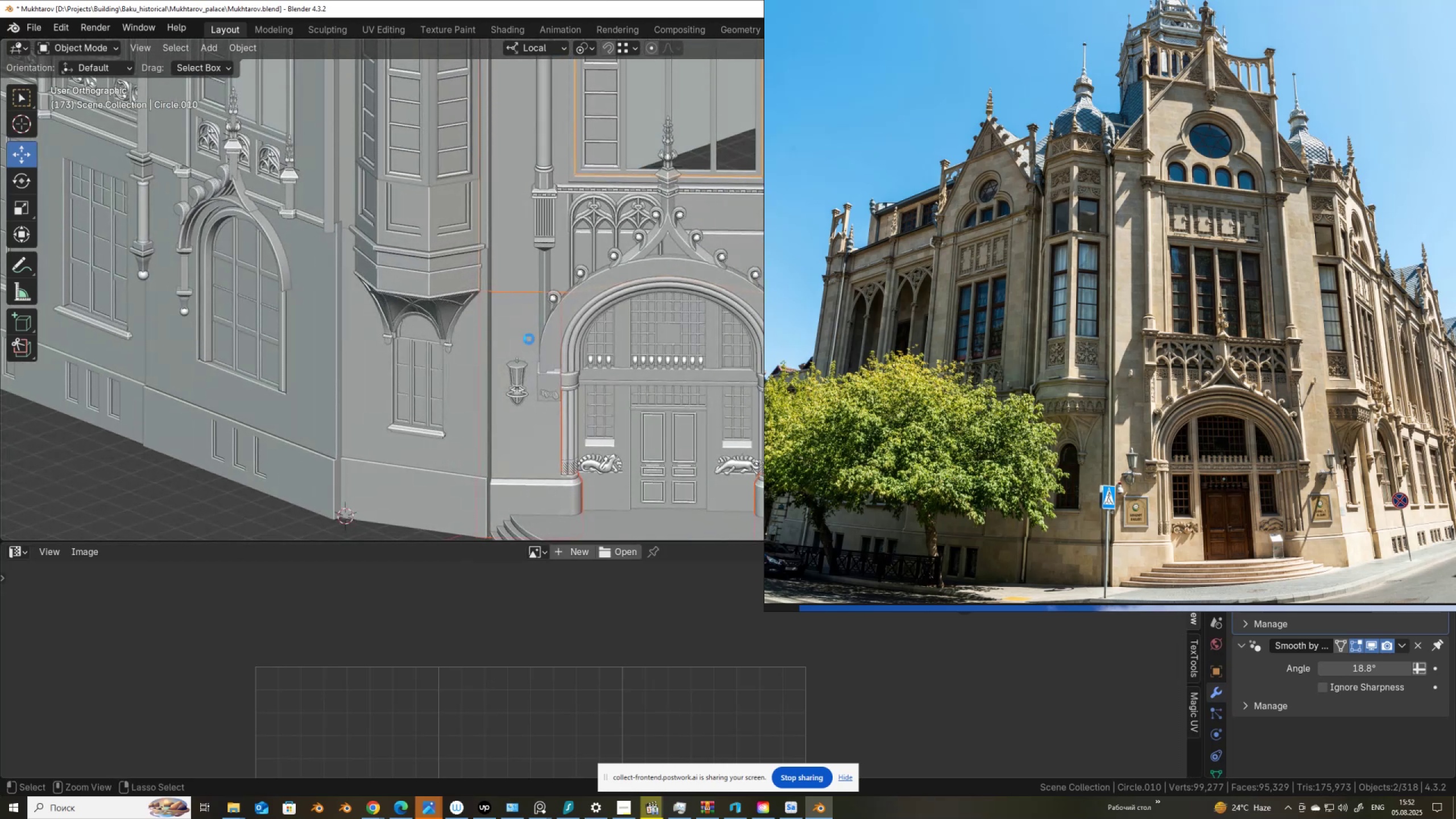 
scroll: coordinate [529, 339], scroll_direction: down, amount: 5.0
 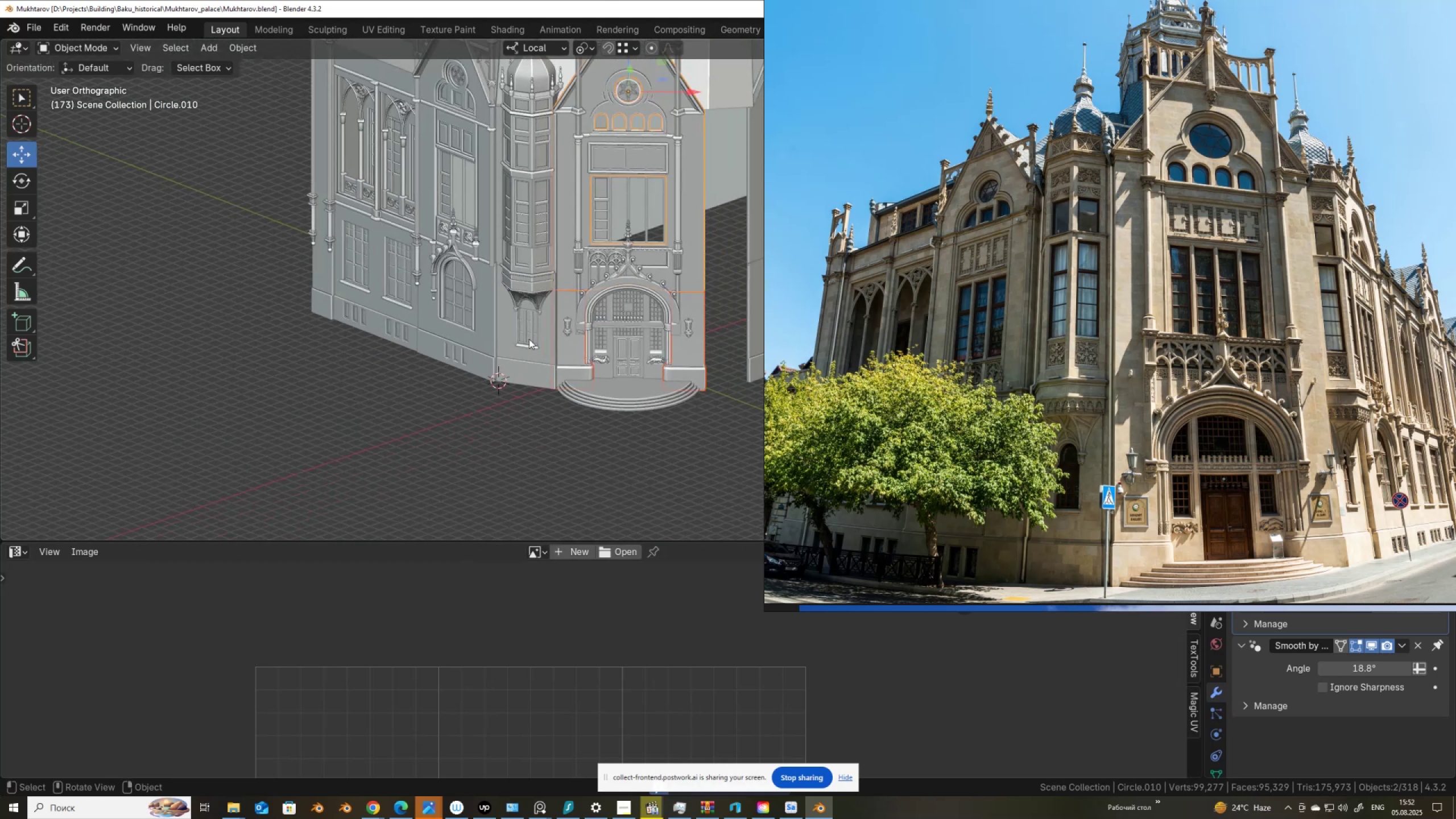 
hold_key(key=ShiftLeft, duration=0.5)
 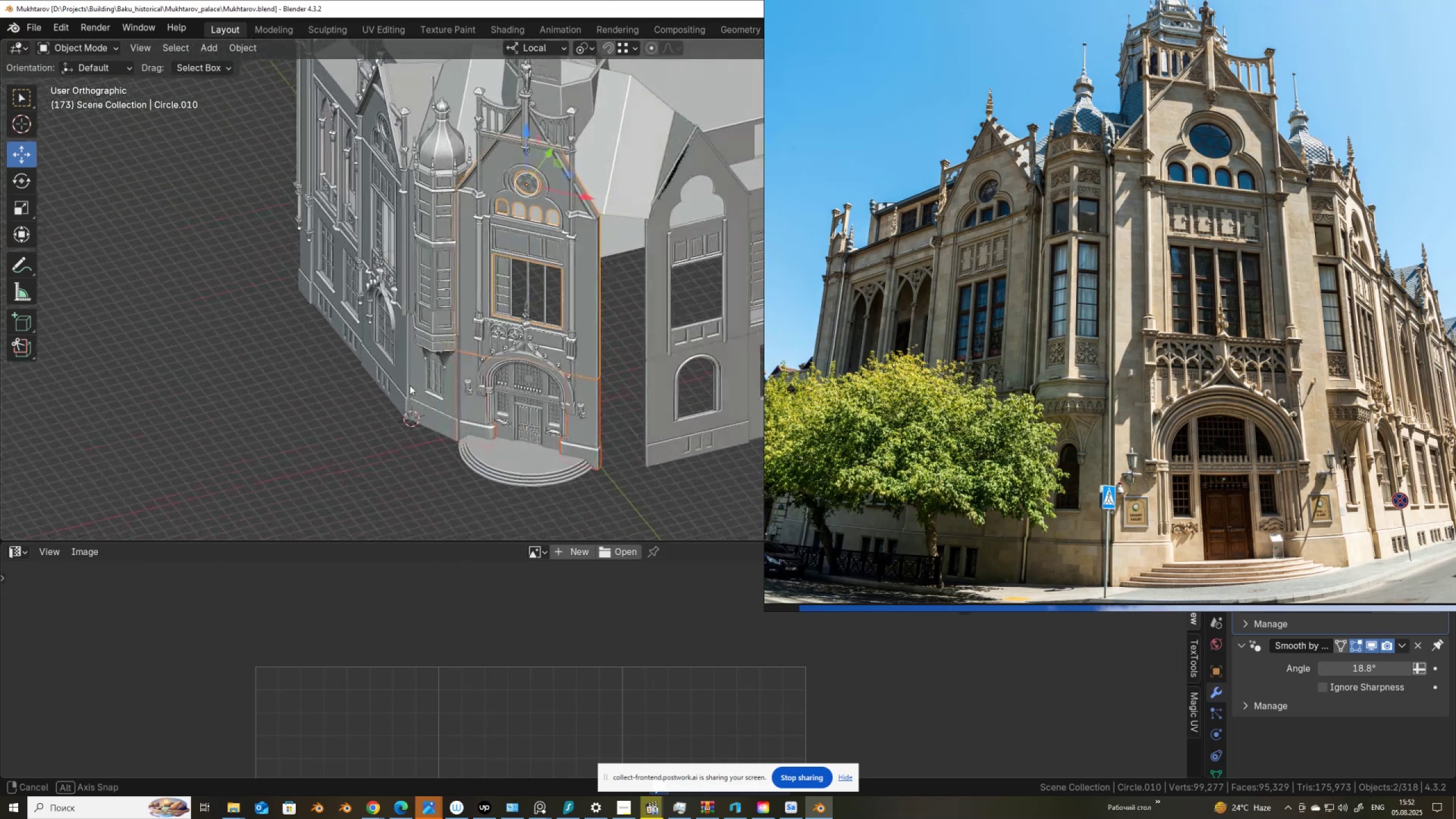 
scroll: coordinate [445, 362], scroll_direction: down, amount: 3.0
 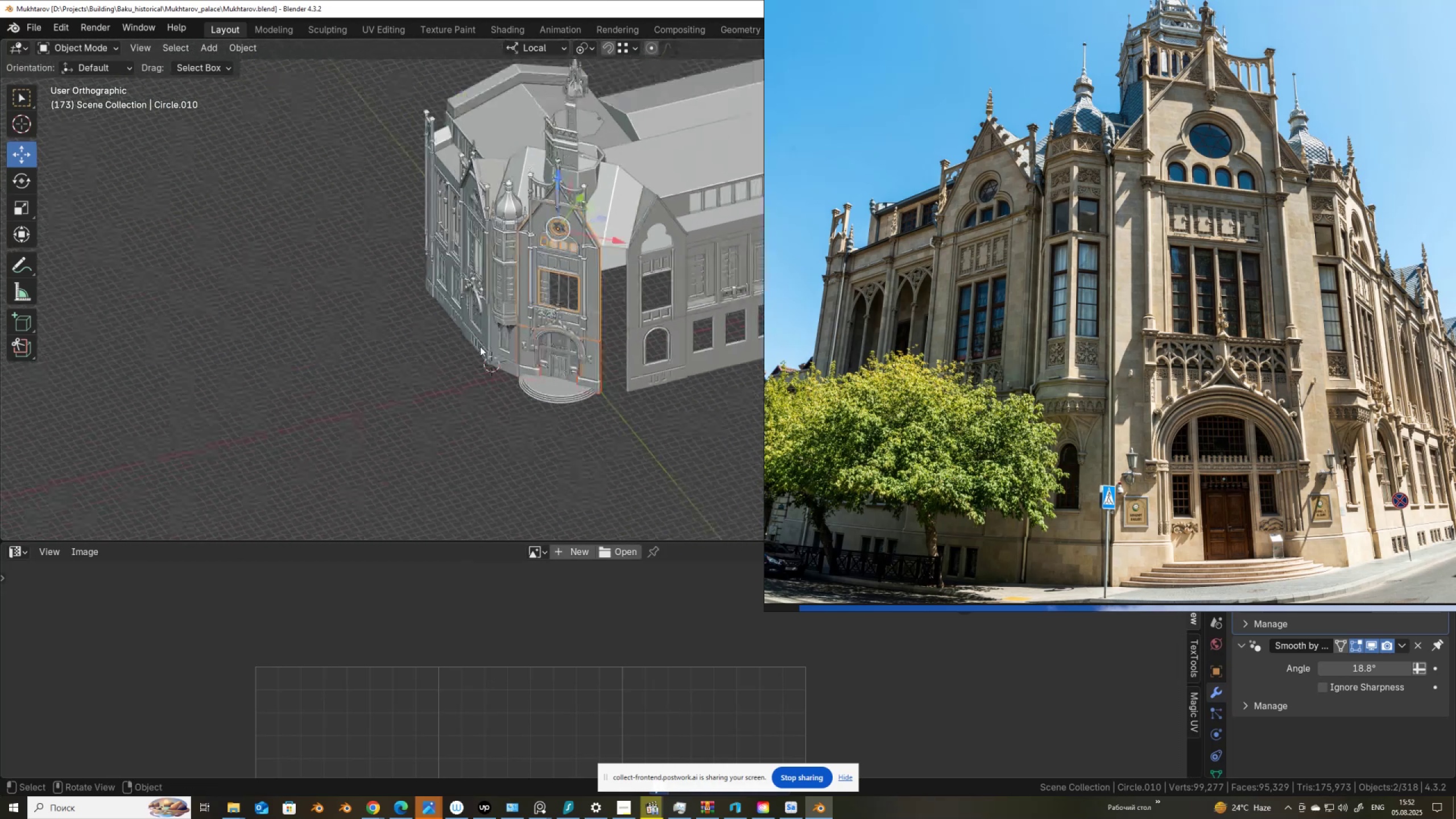 
hold_key(key=ShiftLeft, duration=0.63)
 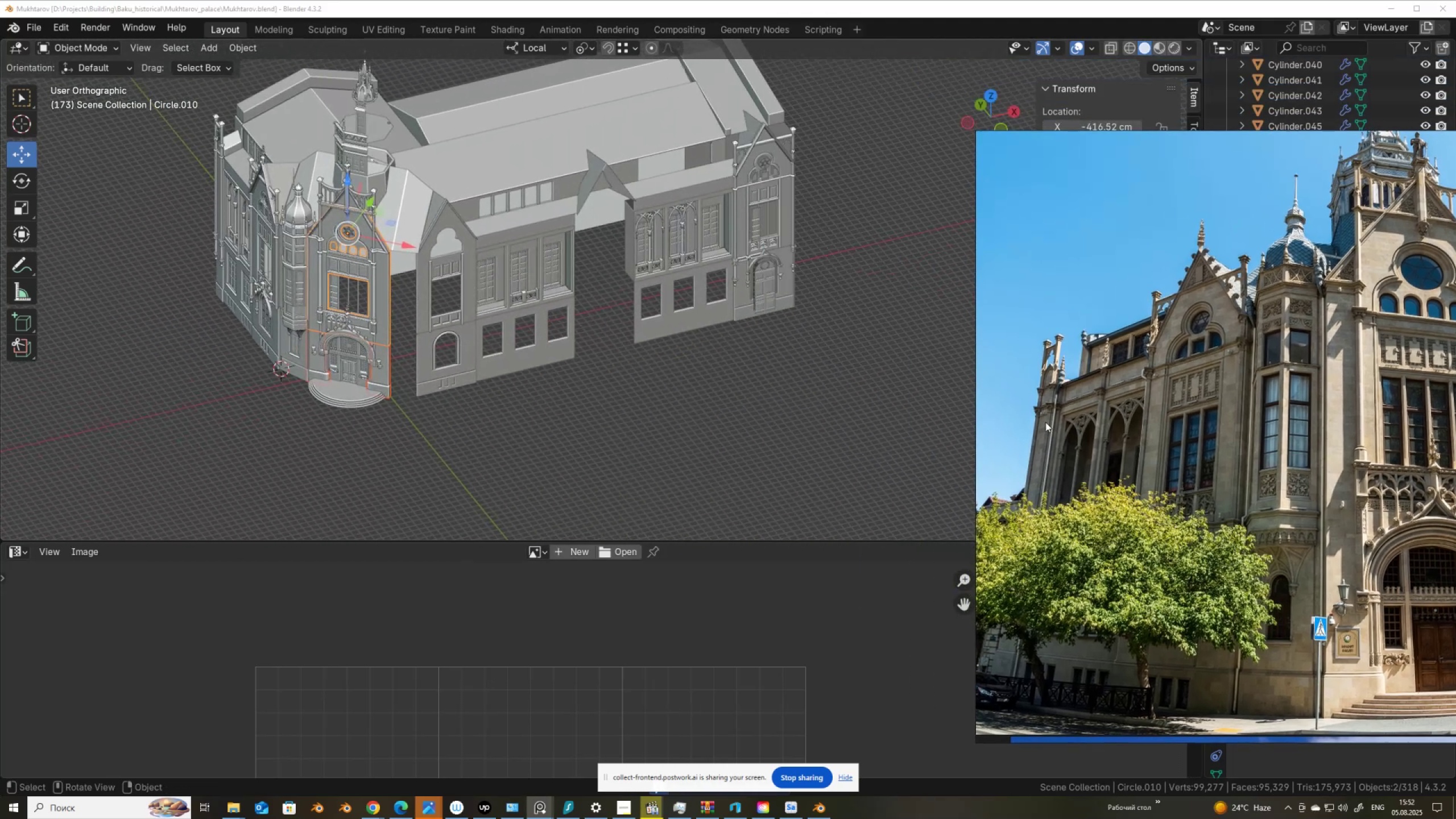 
scroll: coordinate [361, 309], scroll_direction: up, amount: 1.0
 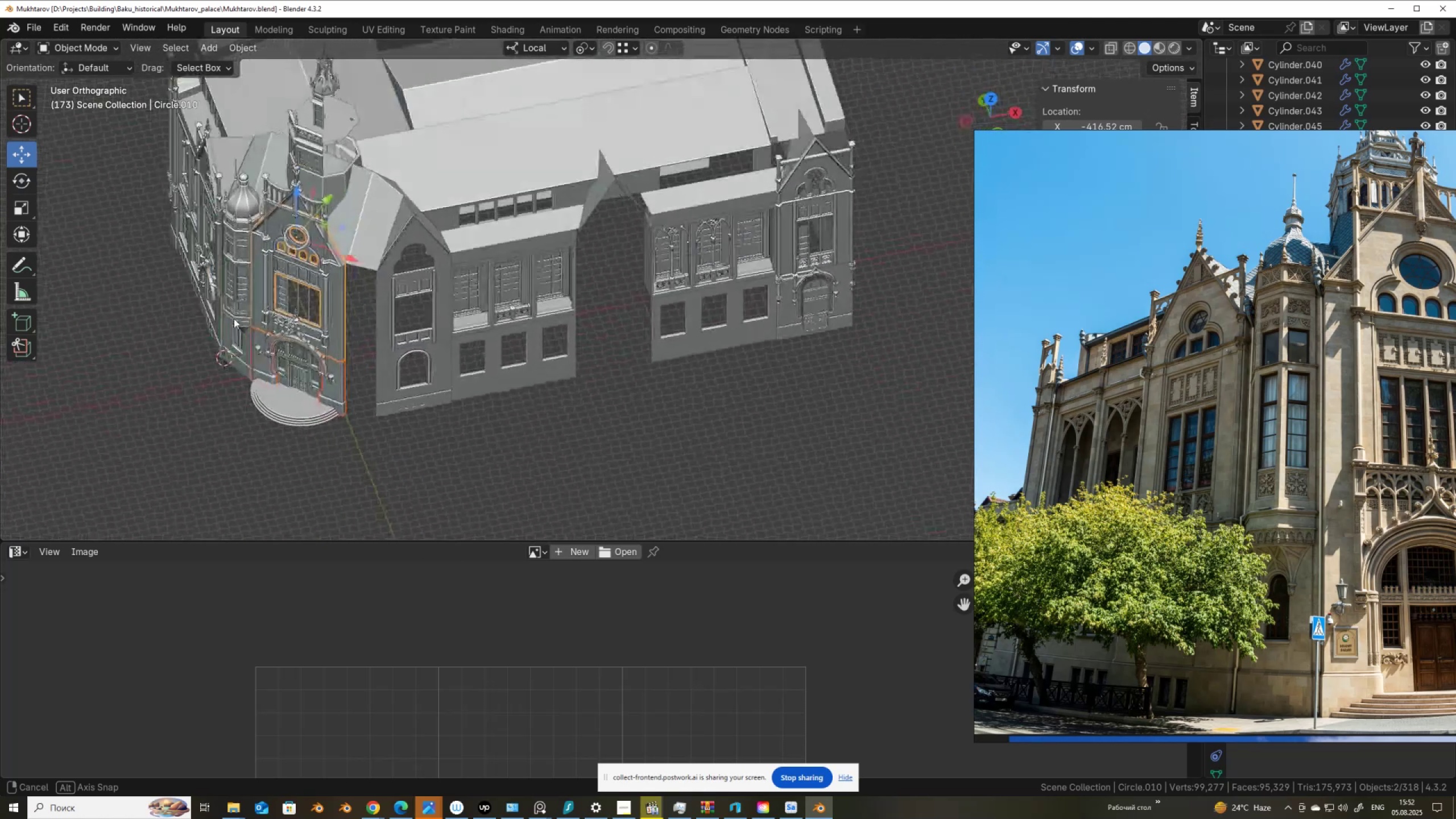 
wait(7.25)
 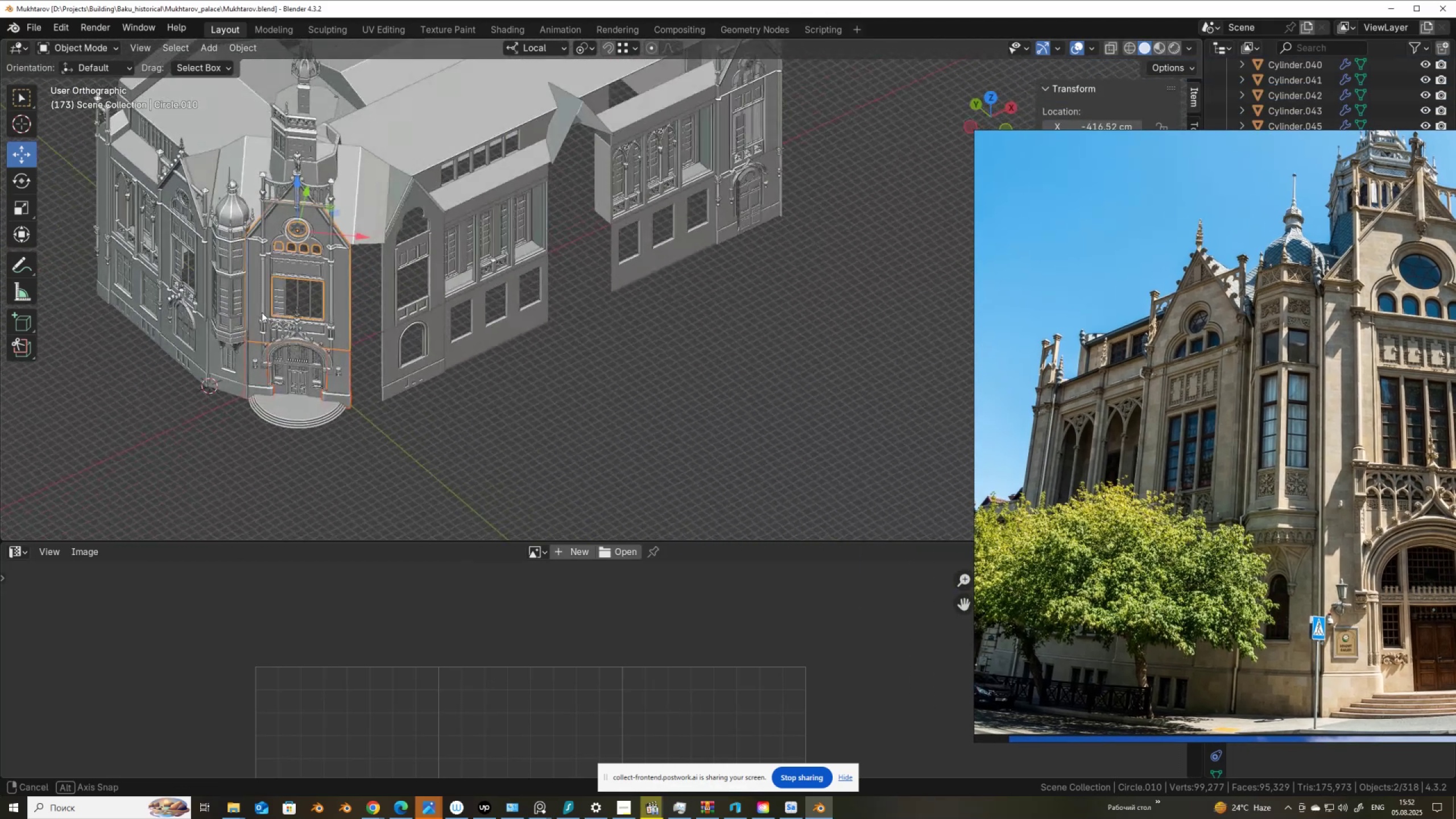 
left_click([196, 344])
 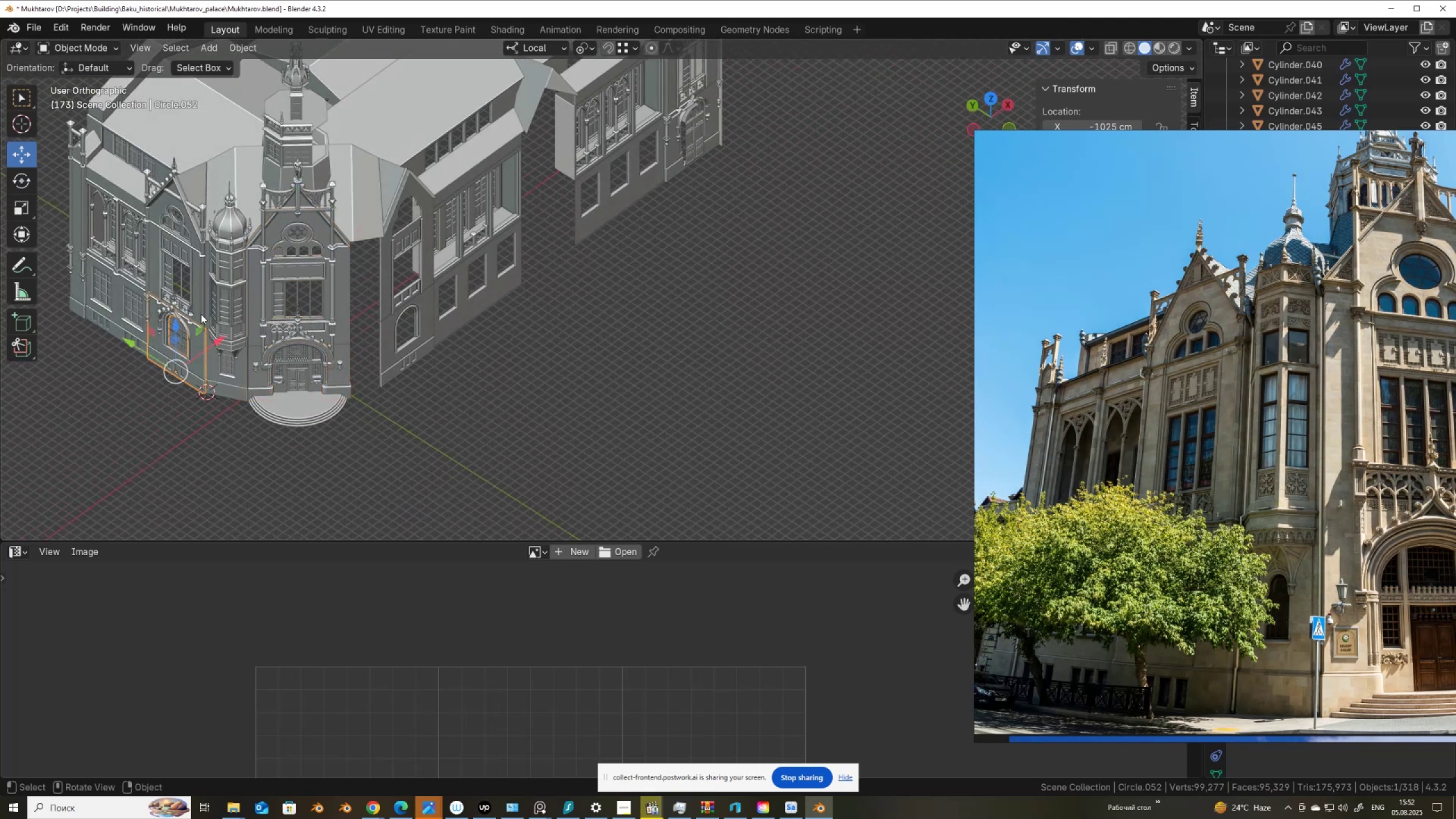 
hold_key(key=ShiftLeft, duration=0.67)
left_click([196, 291])
 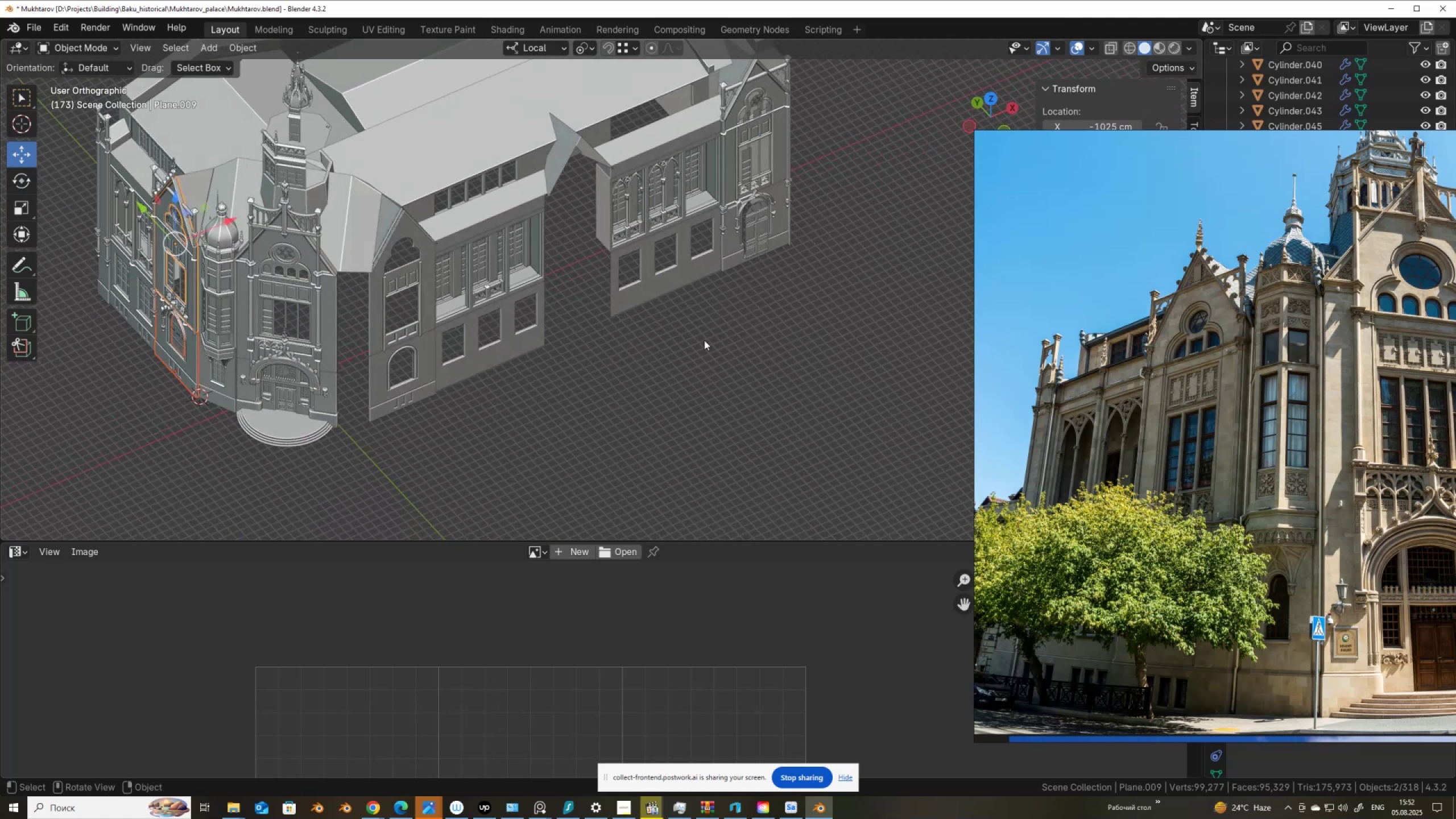 
hold_key(key=ShiftLeft, duration=1.28)
left_click([735, 238])
 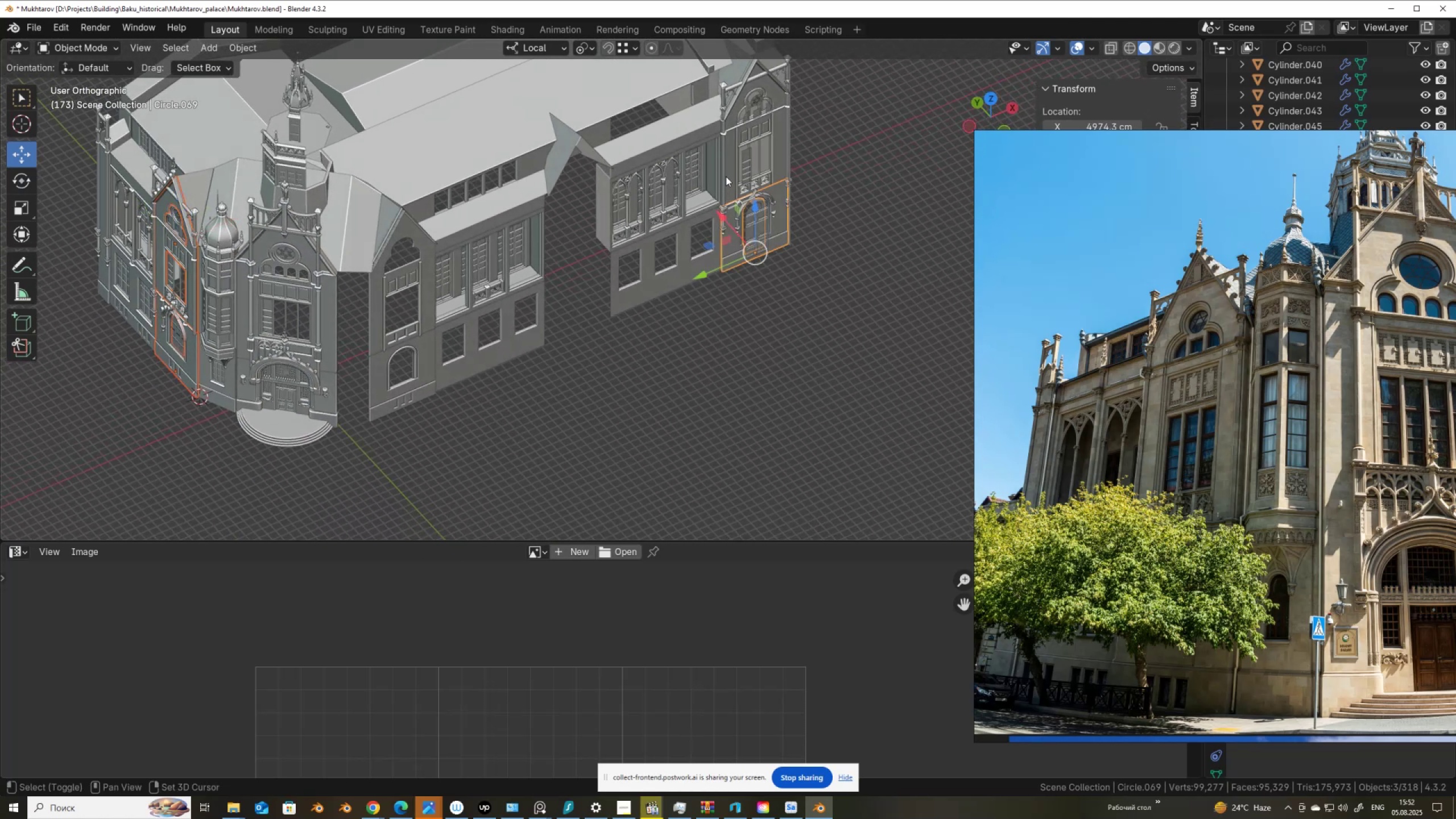 
left_click([726, 176])
 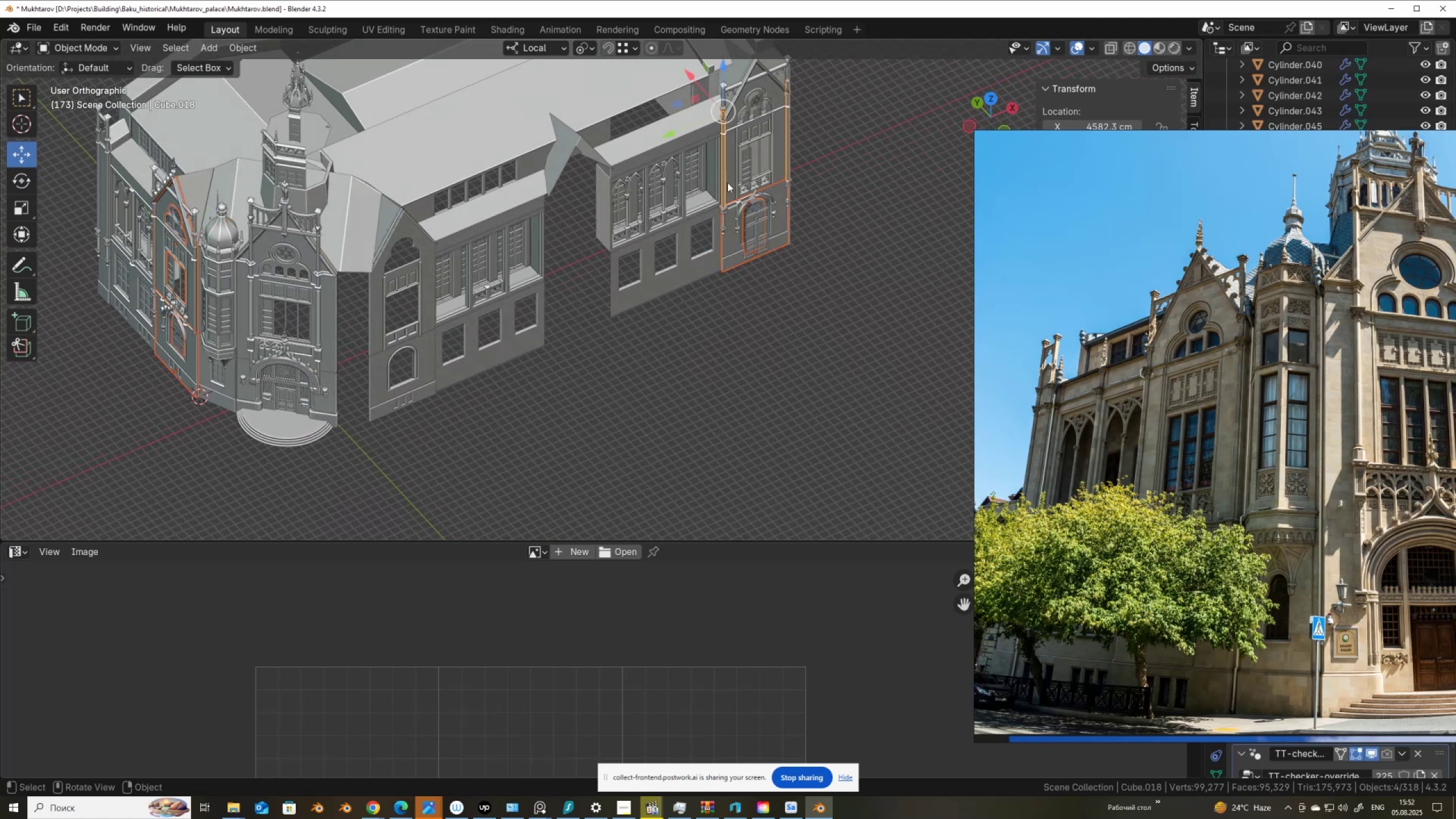 
key(Control+ControlLeft)
 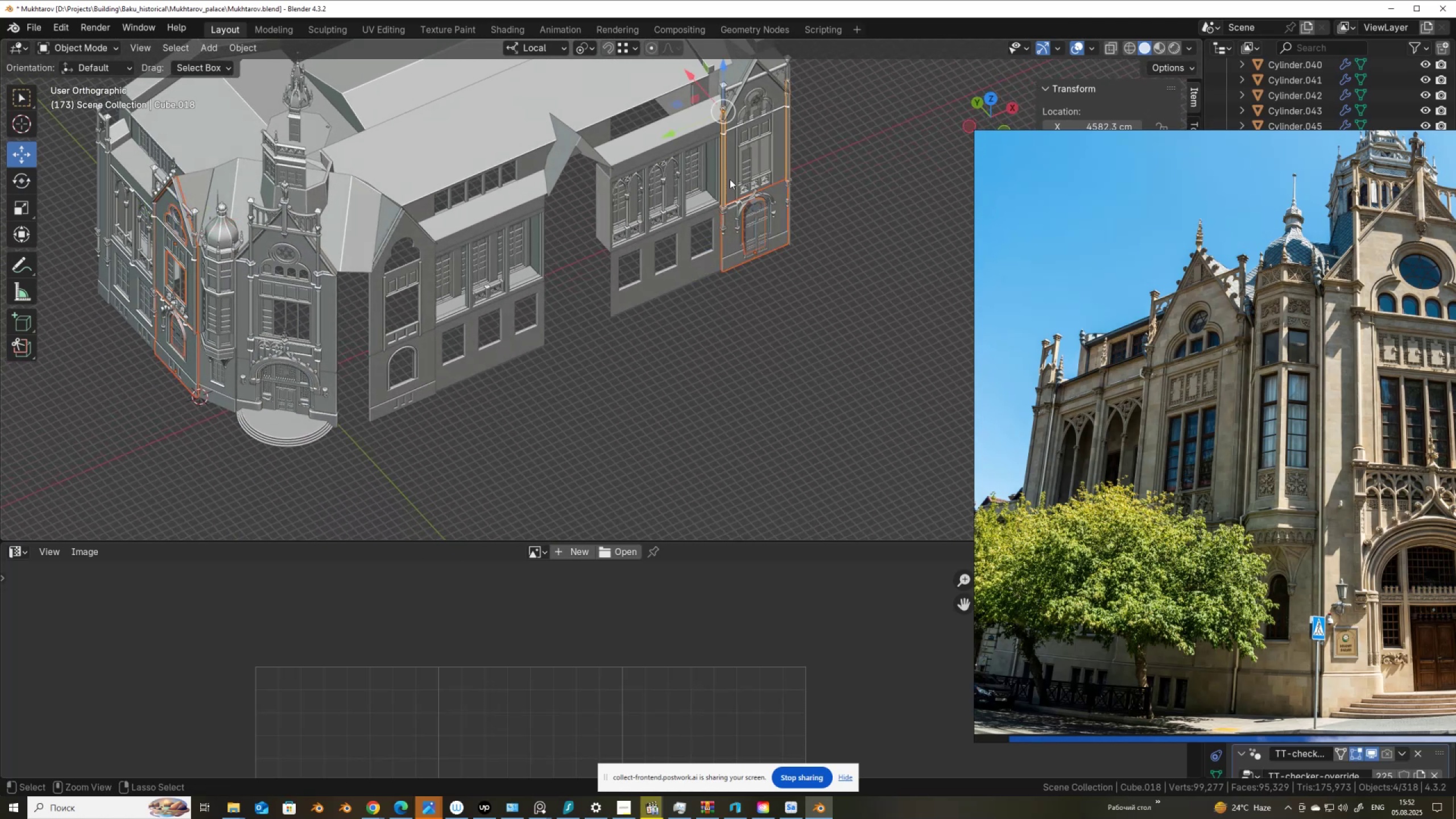 
key(Control+Z)
 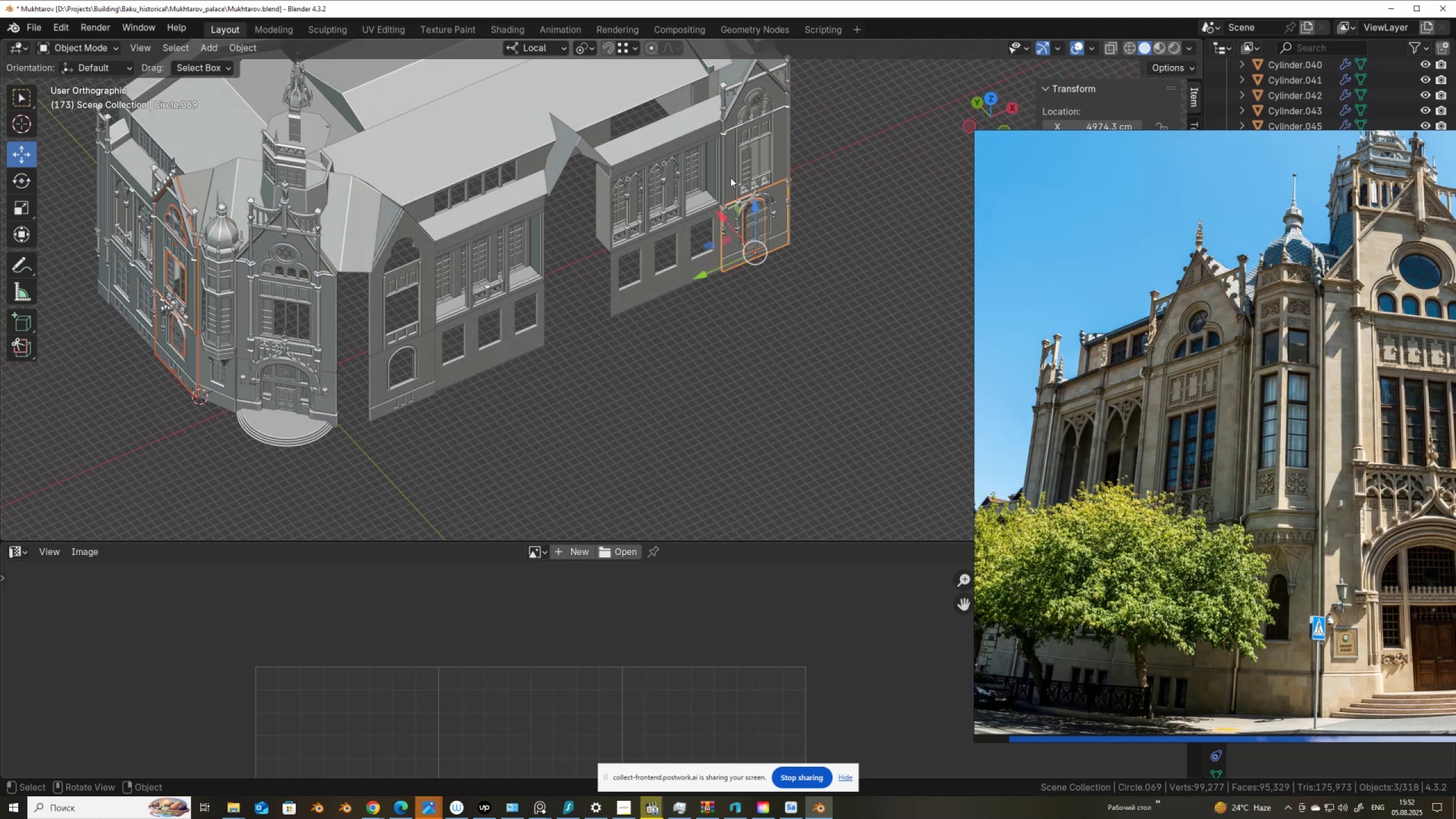 
hold_key(key=ShiftLeft, duration=0.35)
left_click([731, 177])
 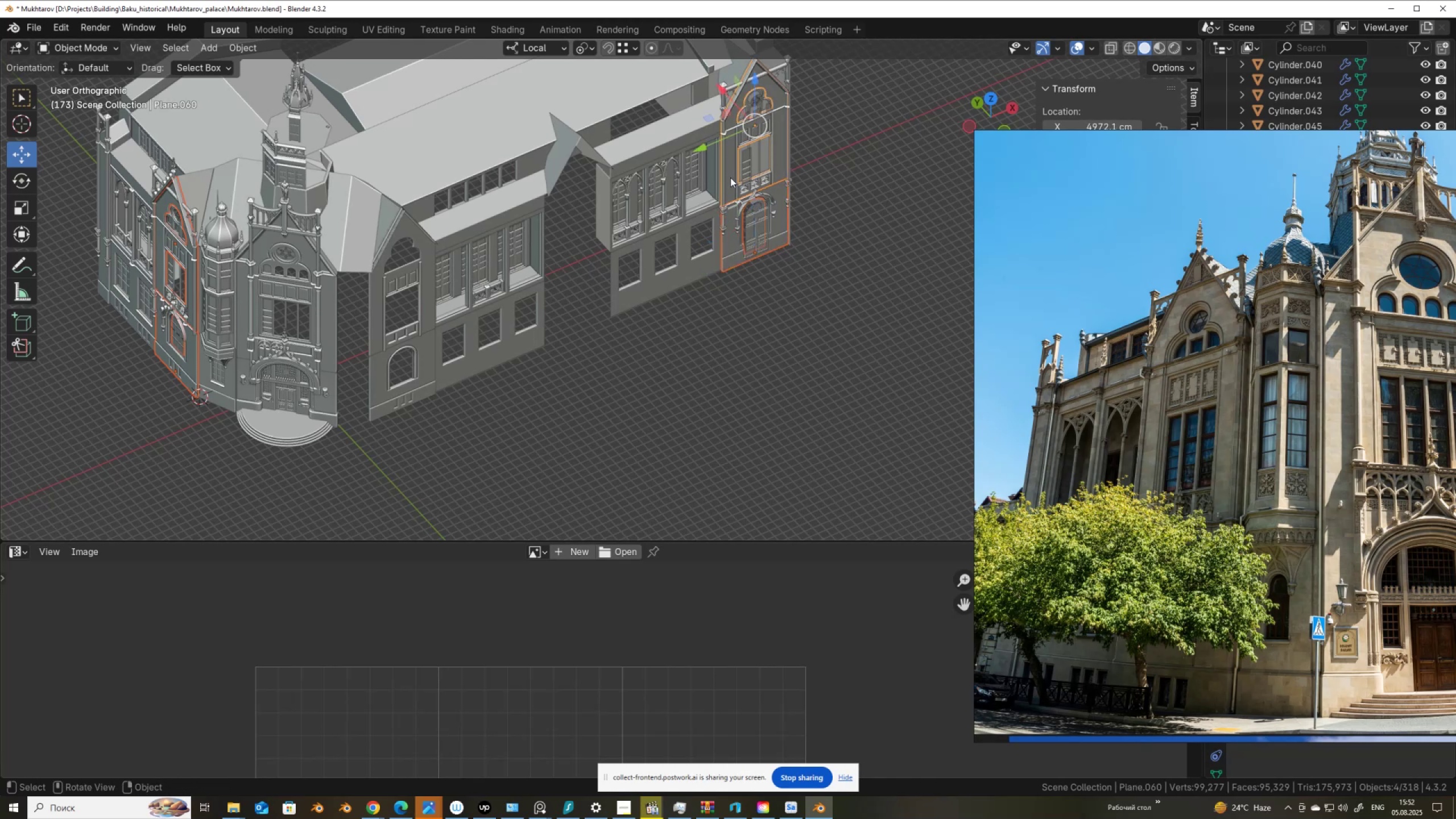 
key(Shift+Tab)
 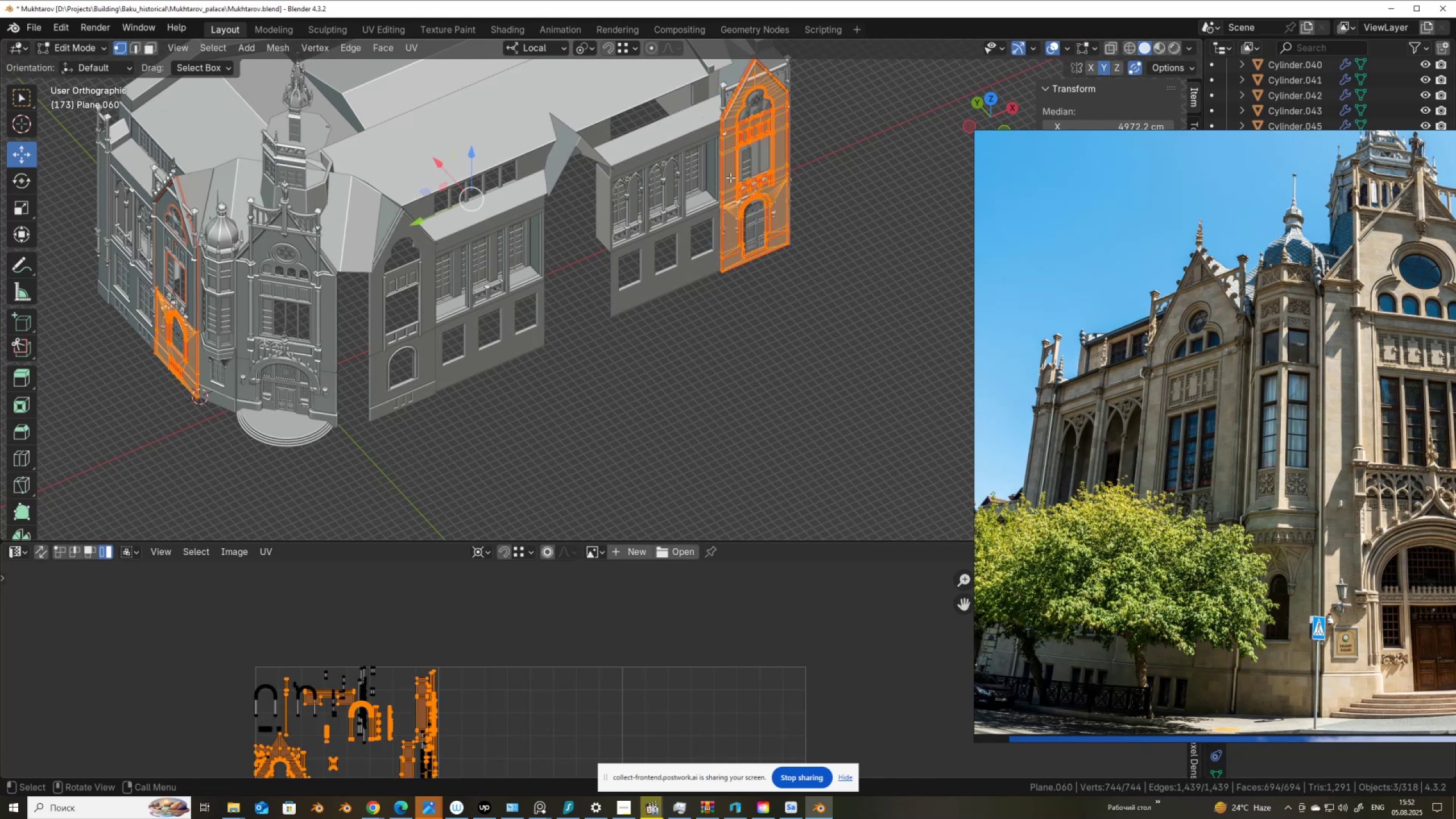 
key(A)
 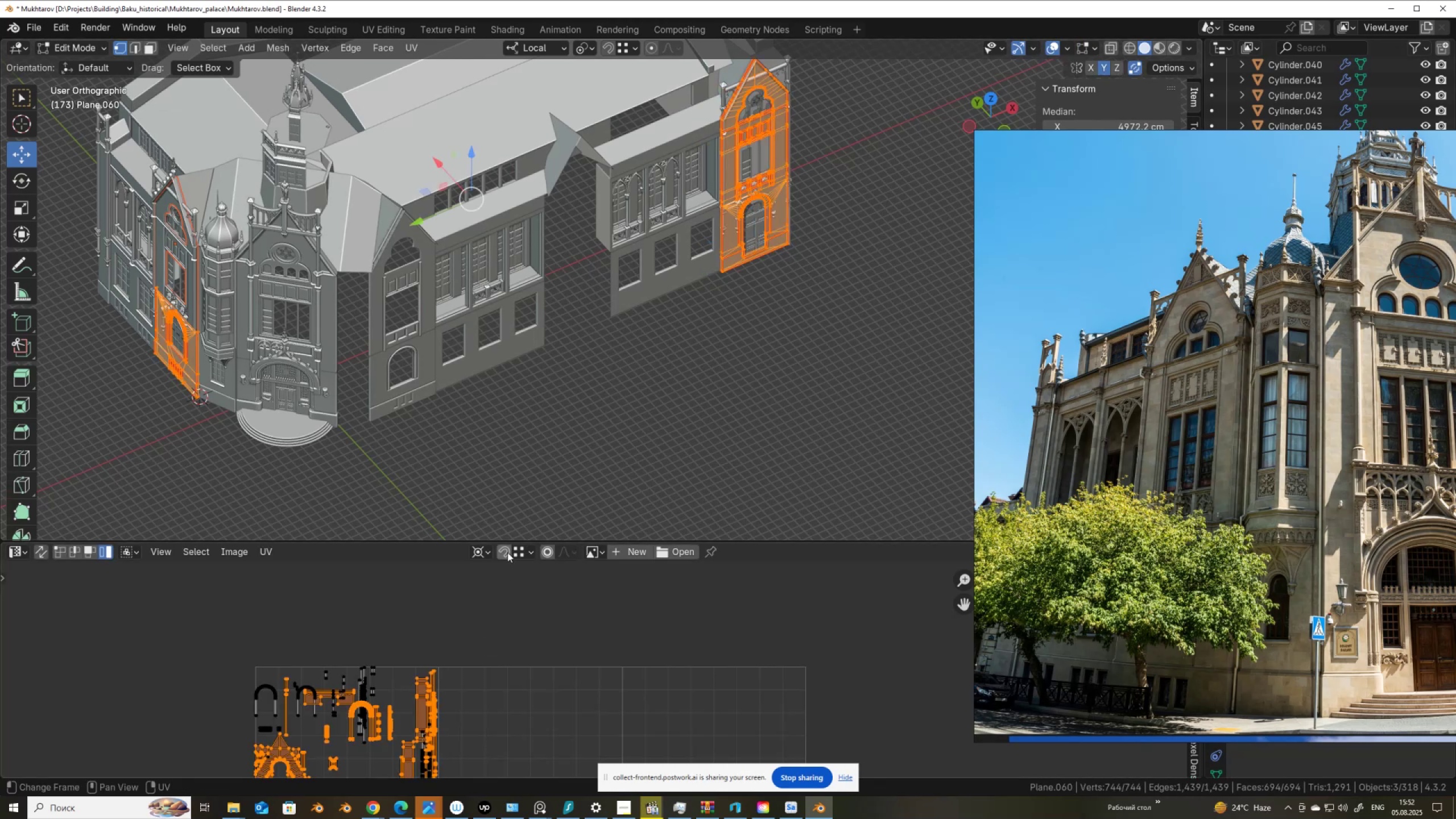 
scroll: coordinate [337, 648], scroll_direction: none, amount: 0.0
 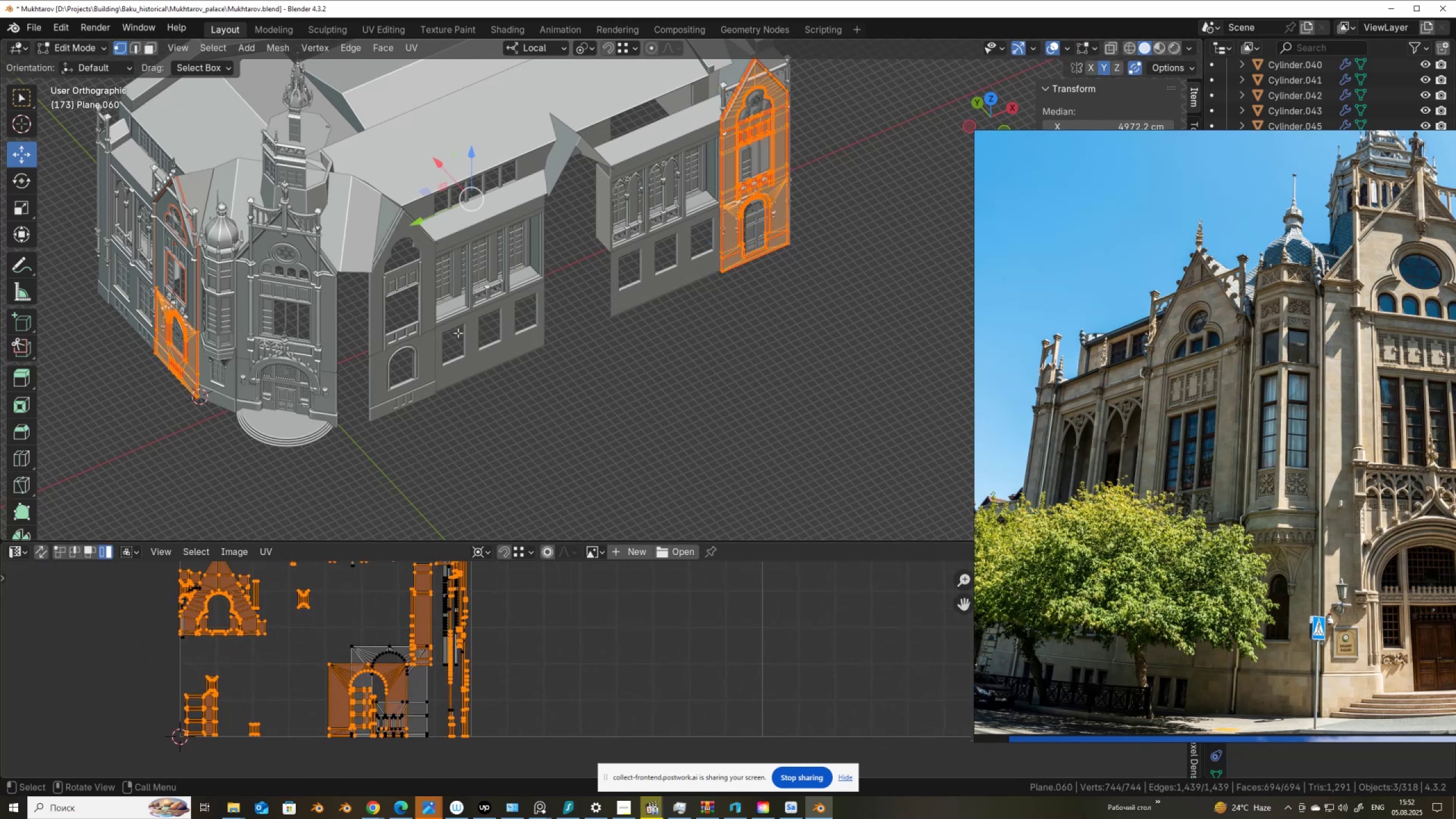 
scroll: coordinate [441, 659], scroll_direction: down, amount: 5.0
 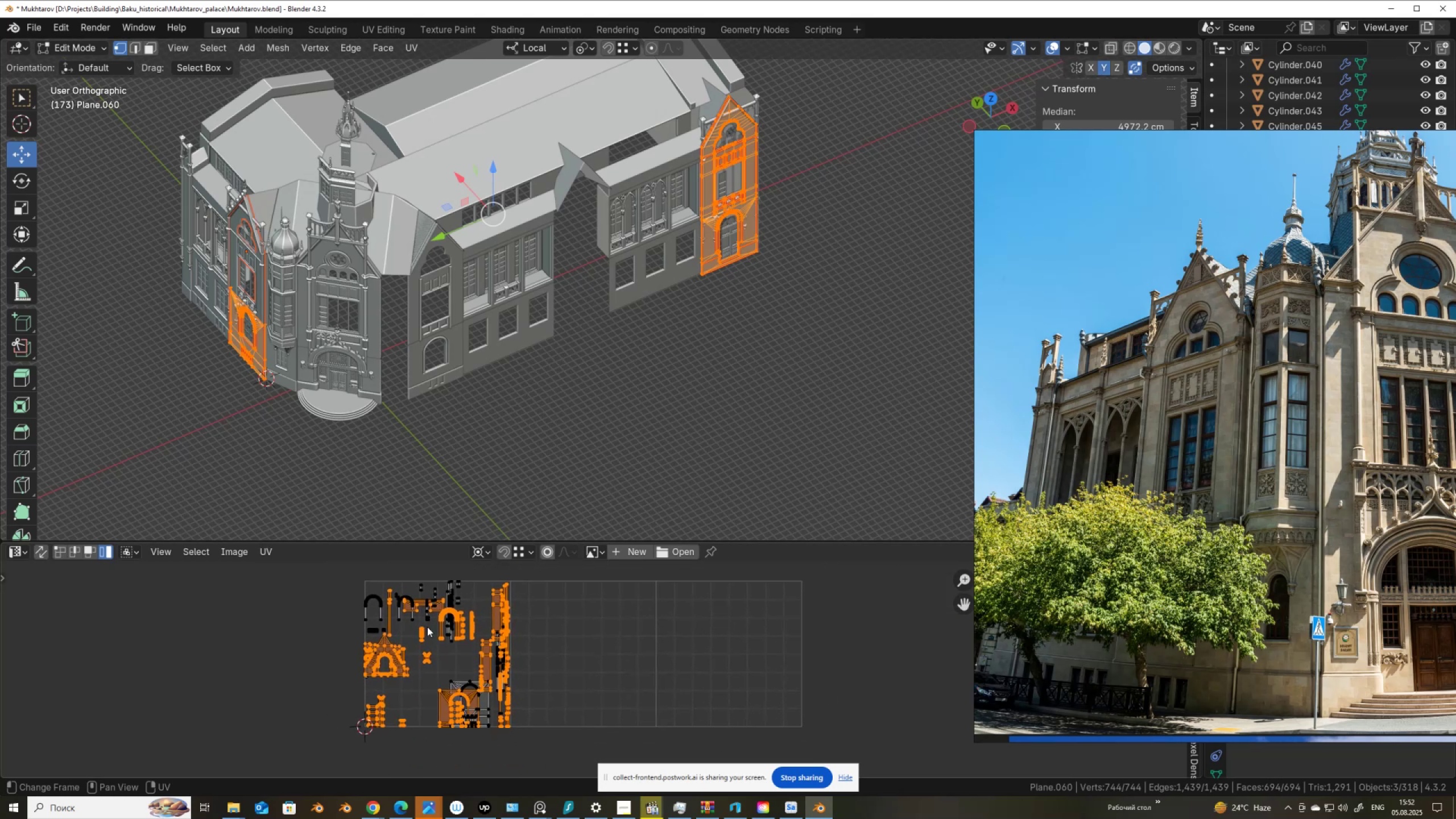 
wait(6.92)
 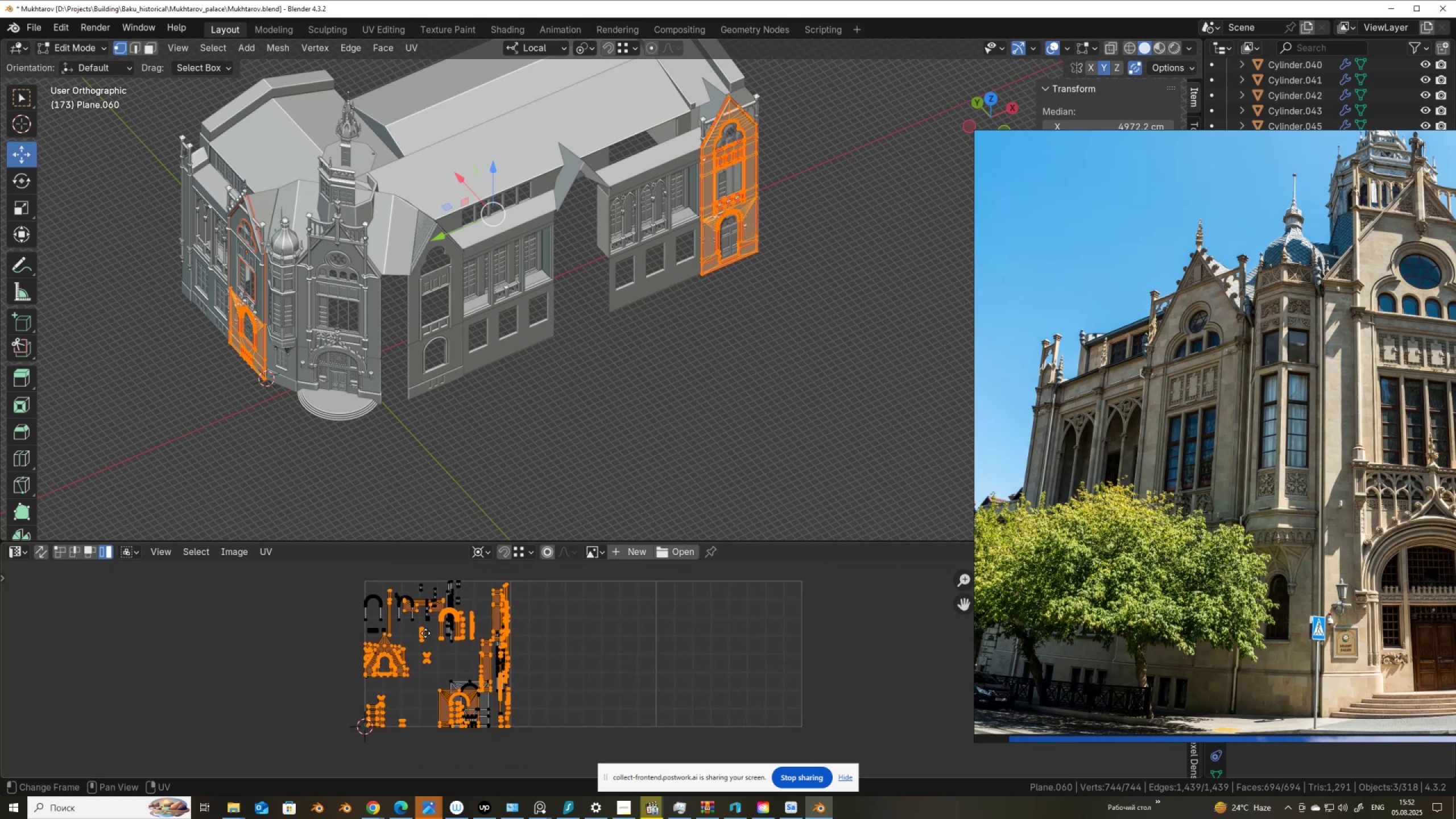 
left_click([44, 552])
 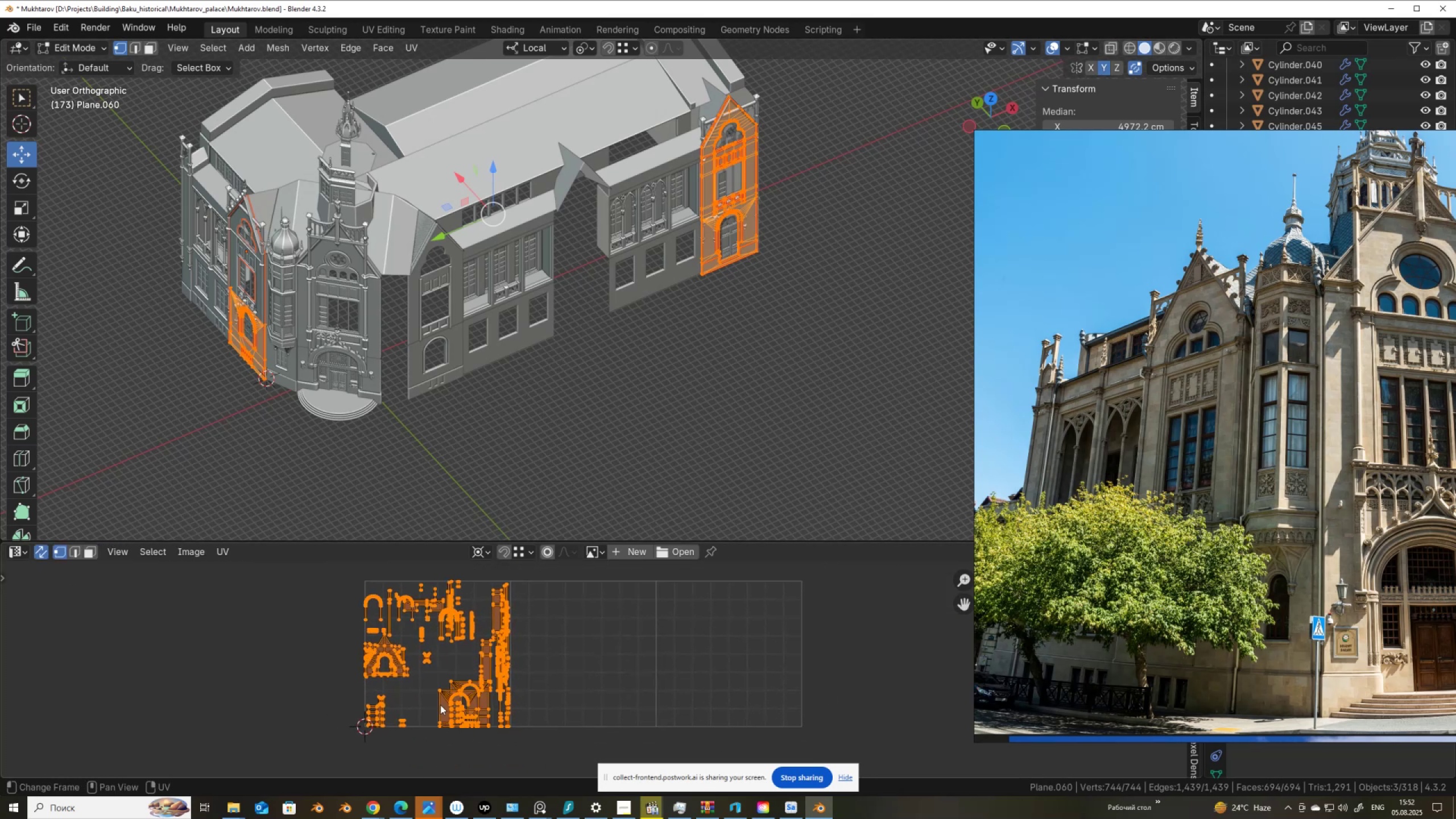 
left_click([439, 689])
 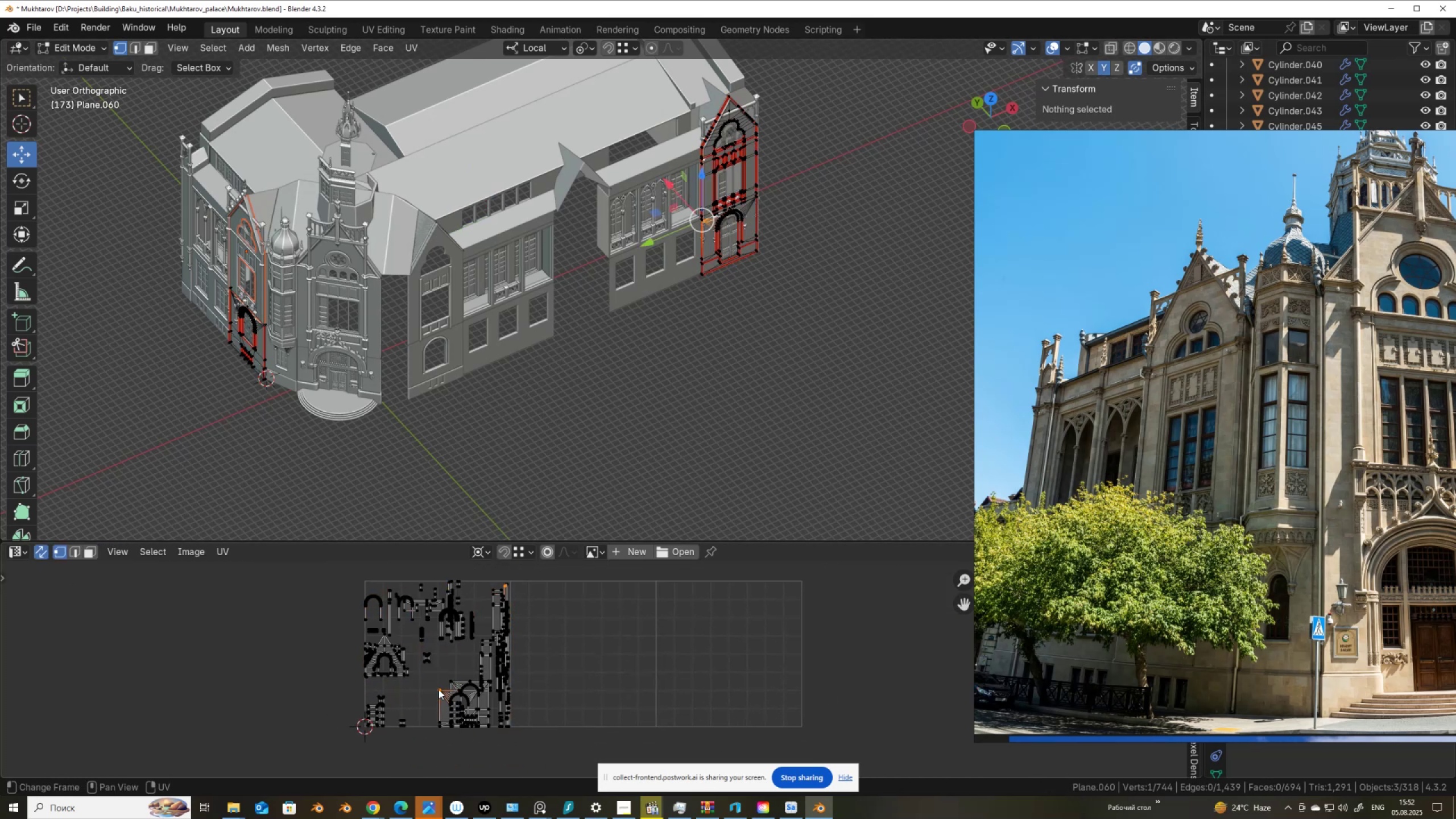 
key(L)
 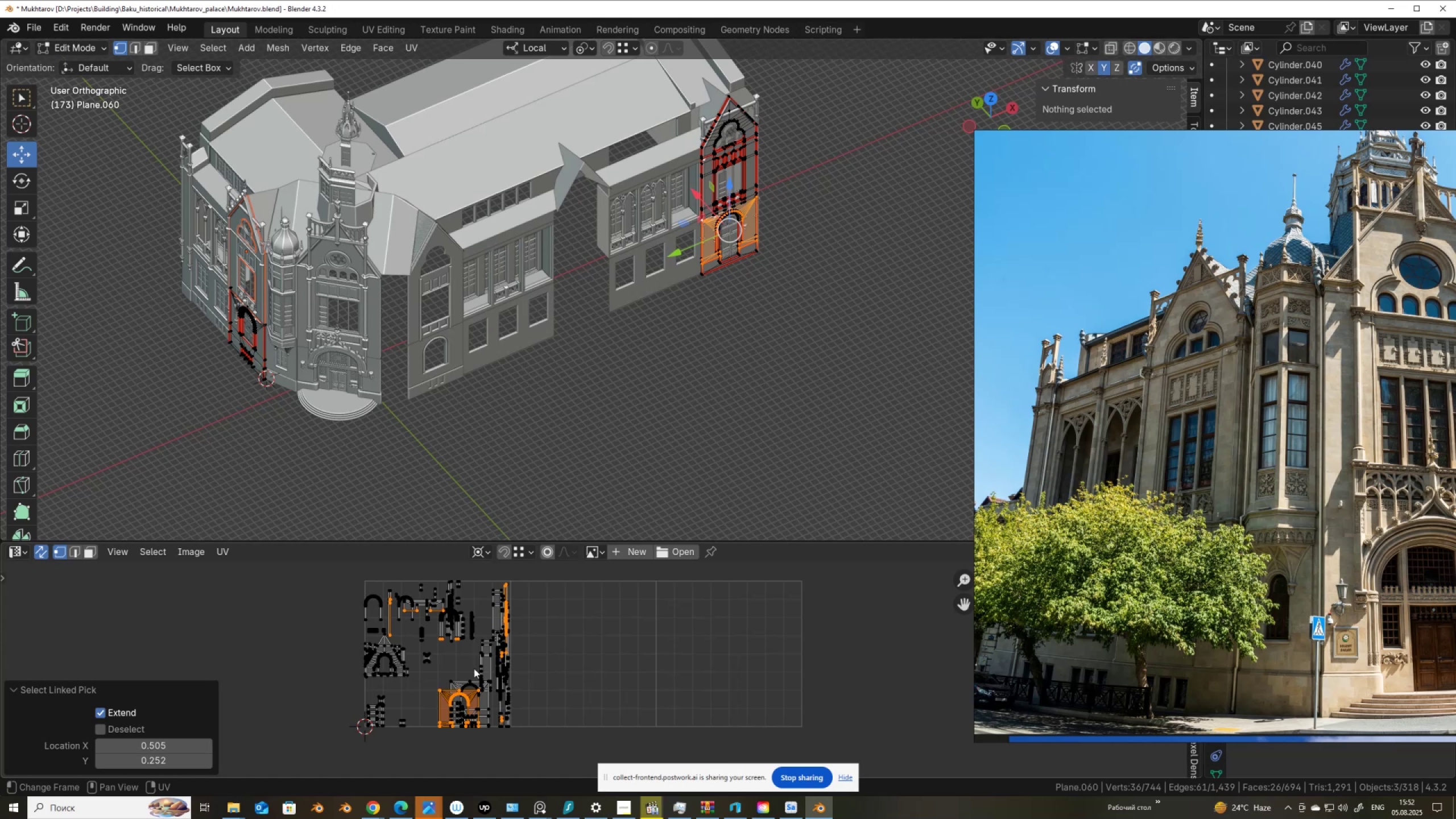 
scroll: coordinate [453, 675], scroll_direction: up, amount: 6.0
 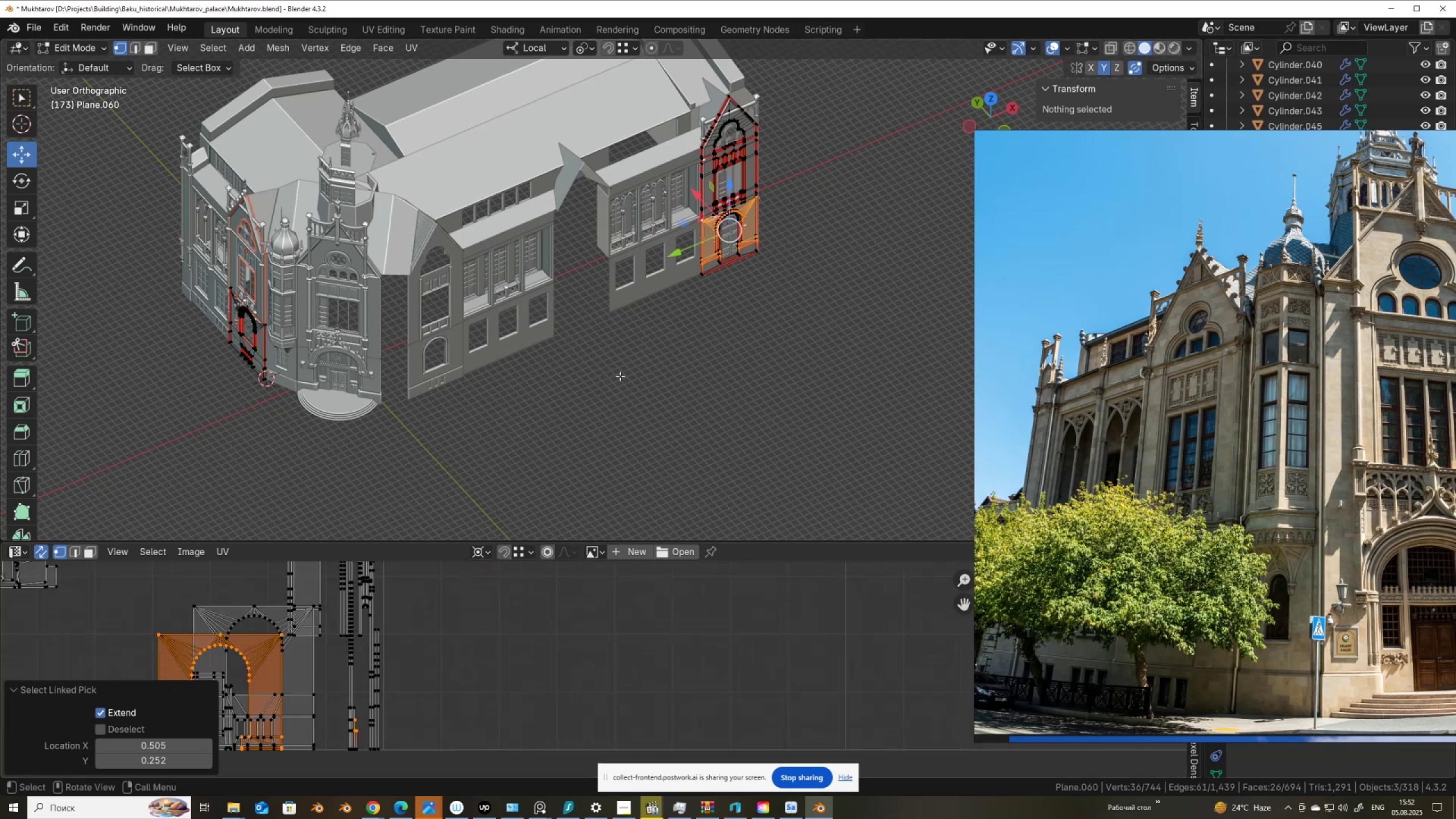 
scroll: coordinate [355, 646], scroll_direction: down, amount: 4.0
 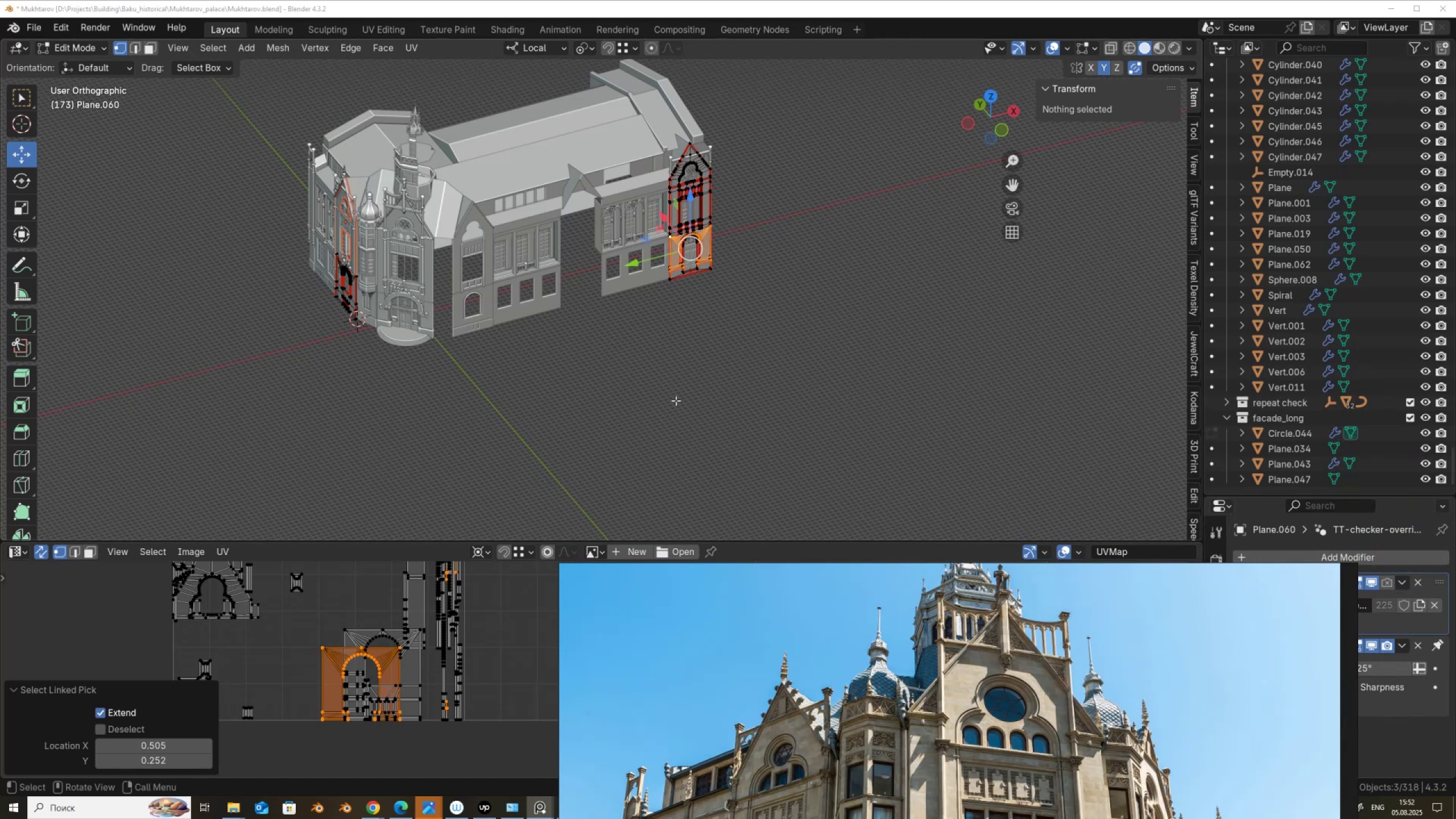 
wait(7.0)
 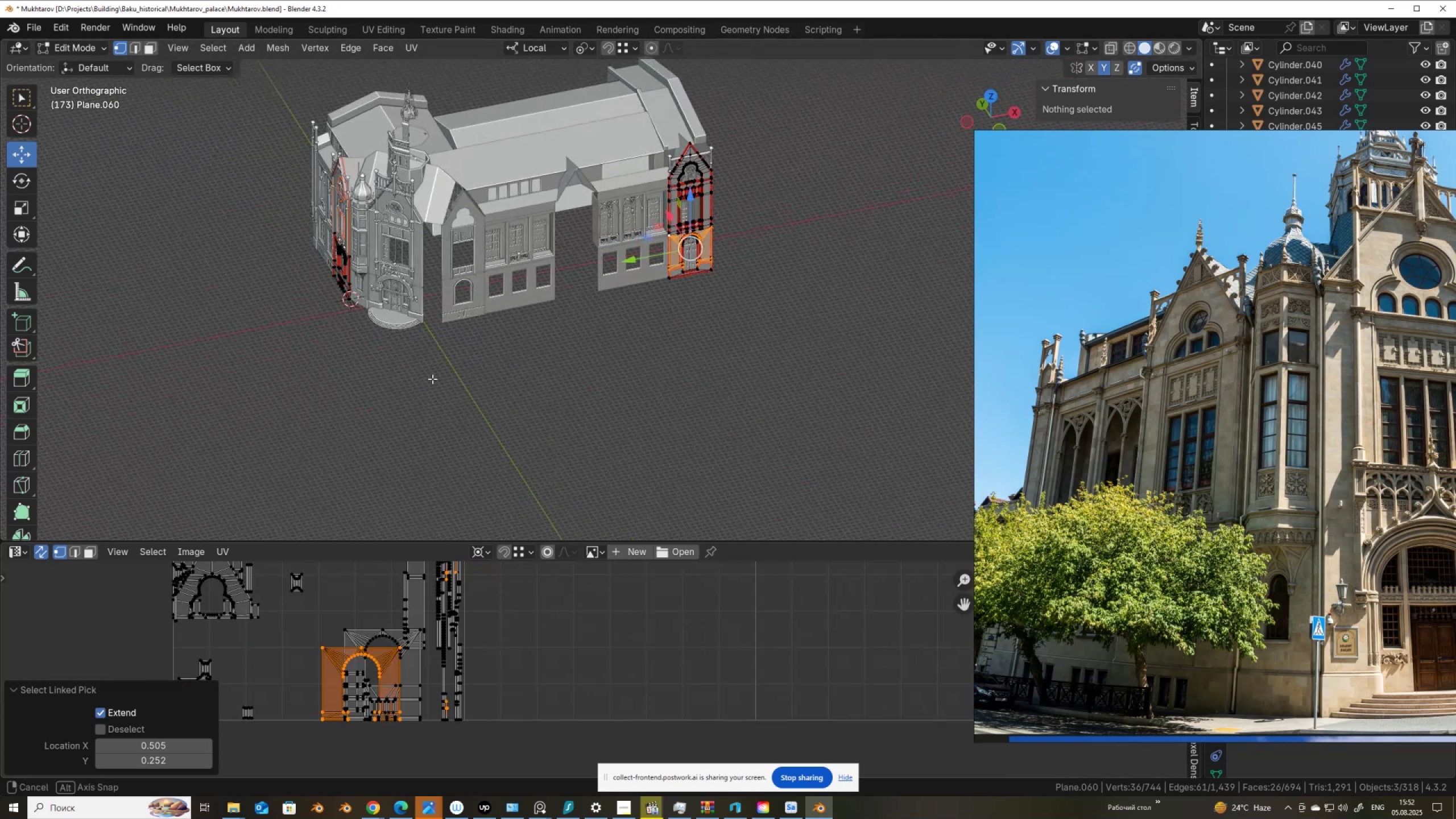 
left_click([344, 630])
 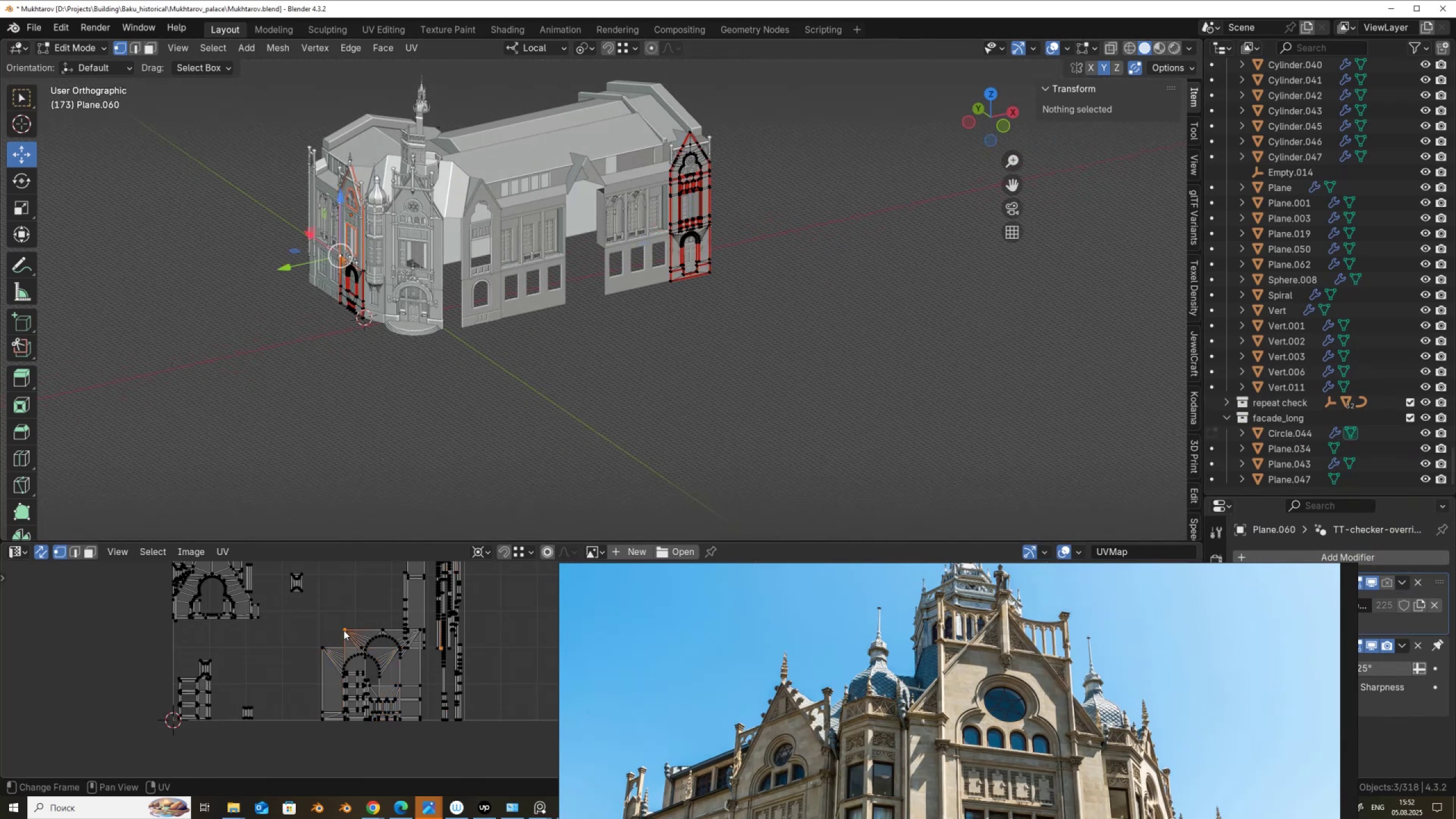 
key(L)
 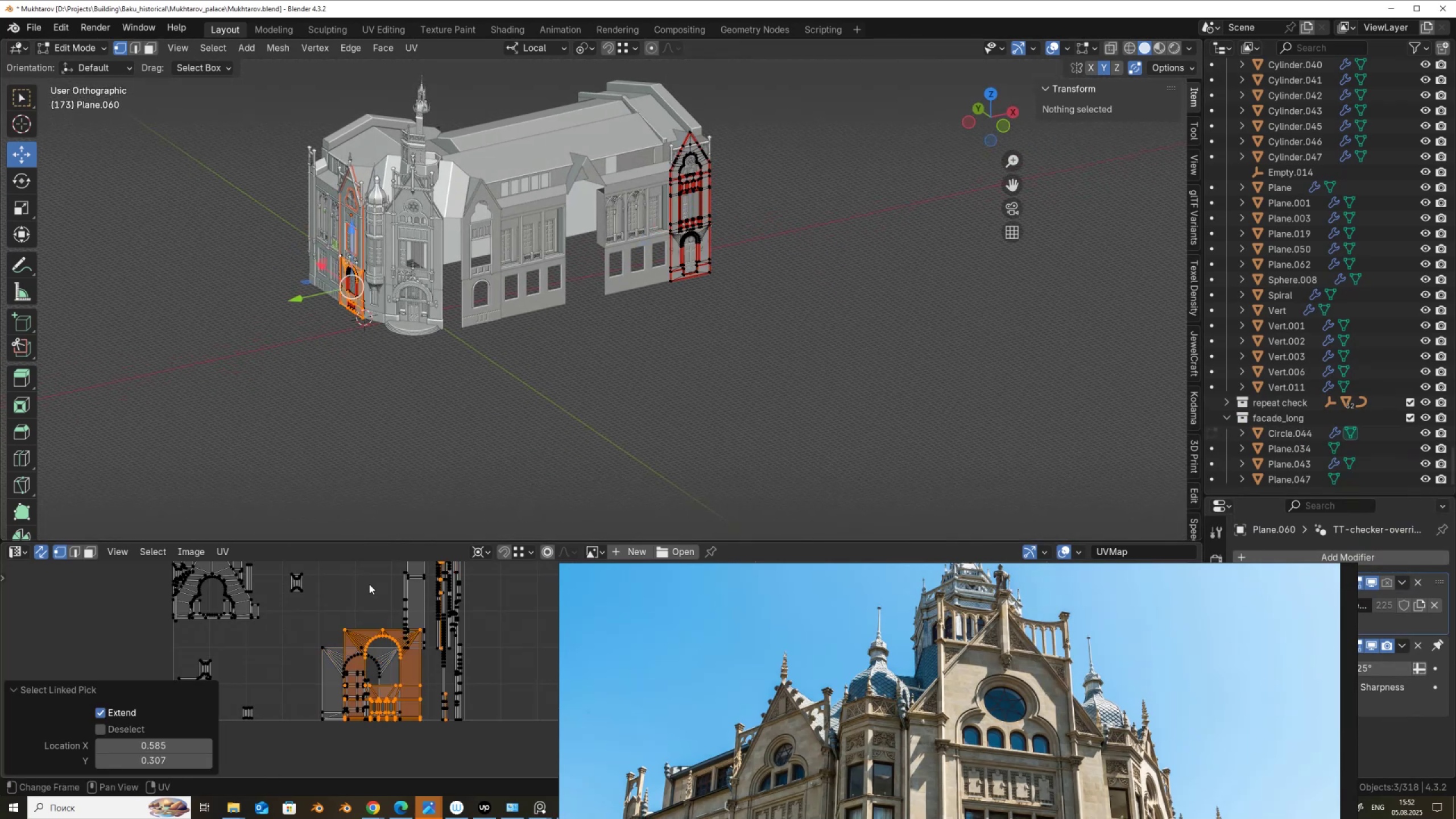 
wait(5.59)
 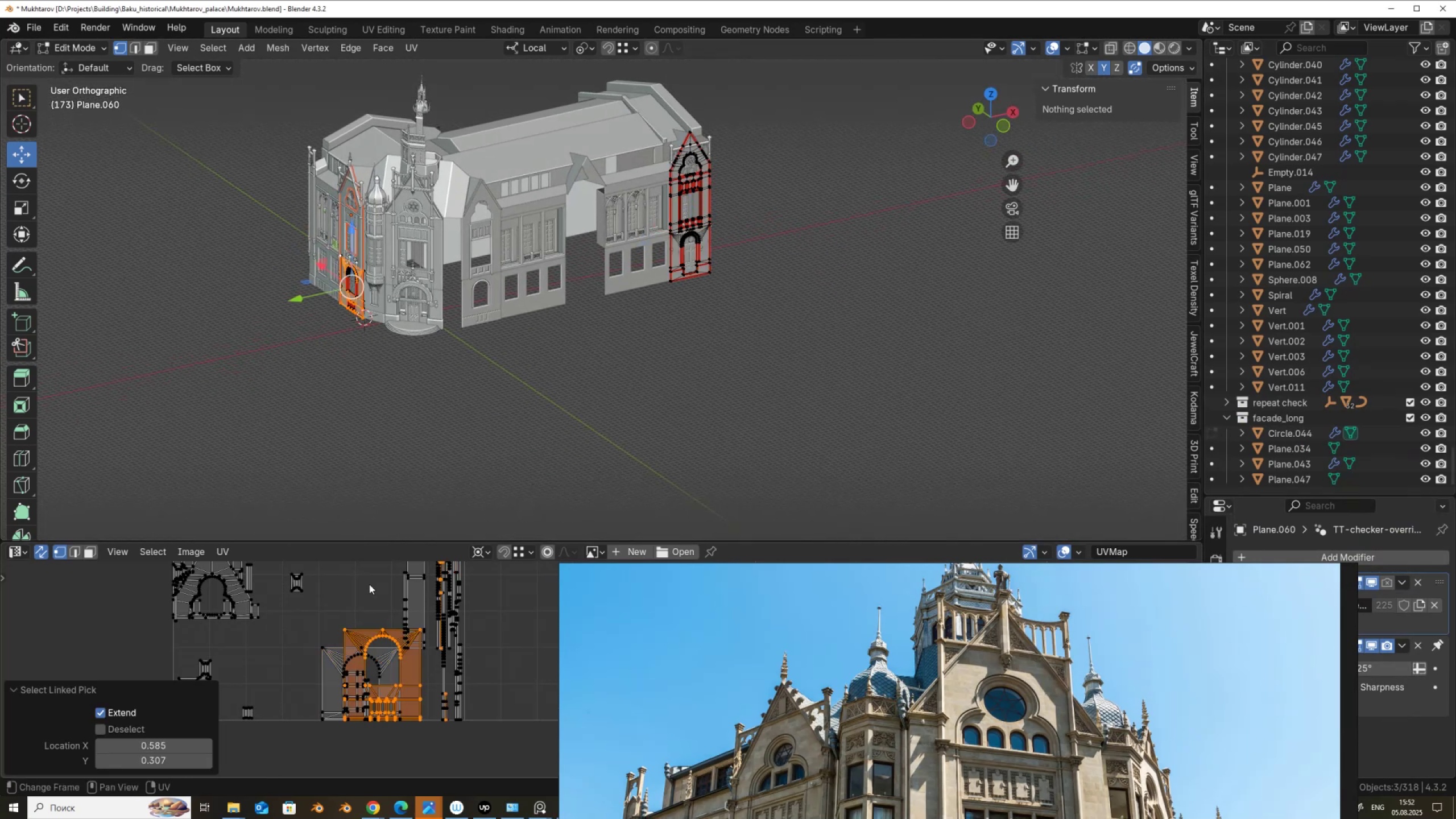 
key(Tab)
 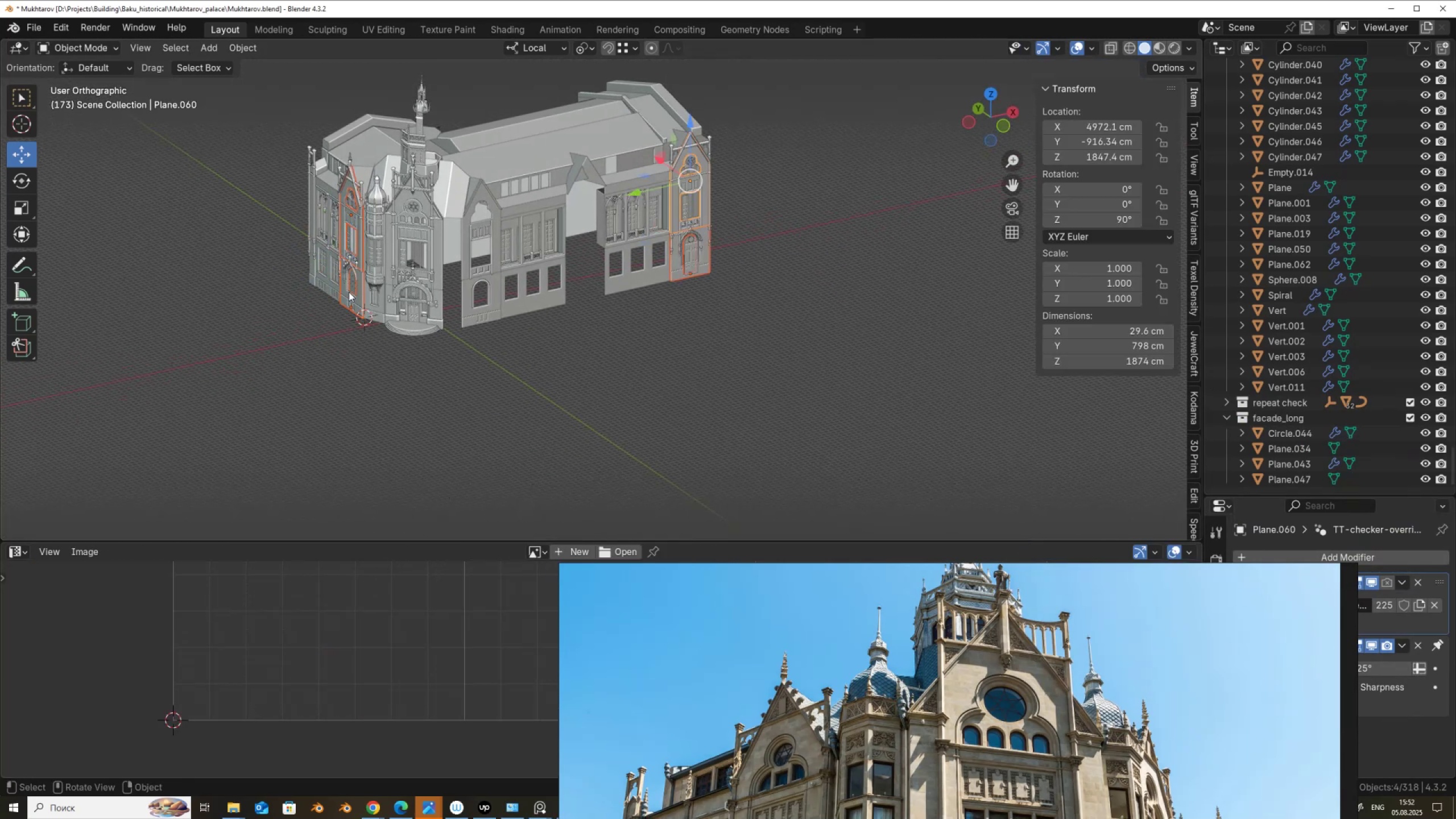 
left_click([347, 294])
 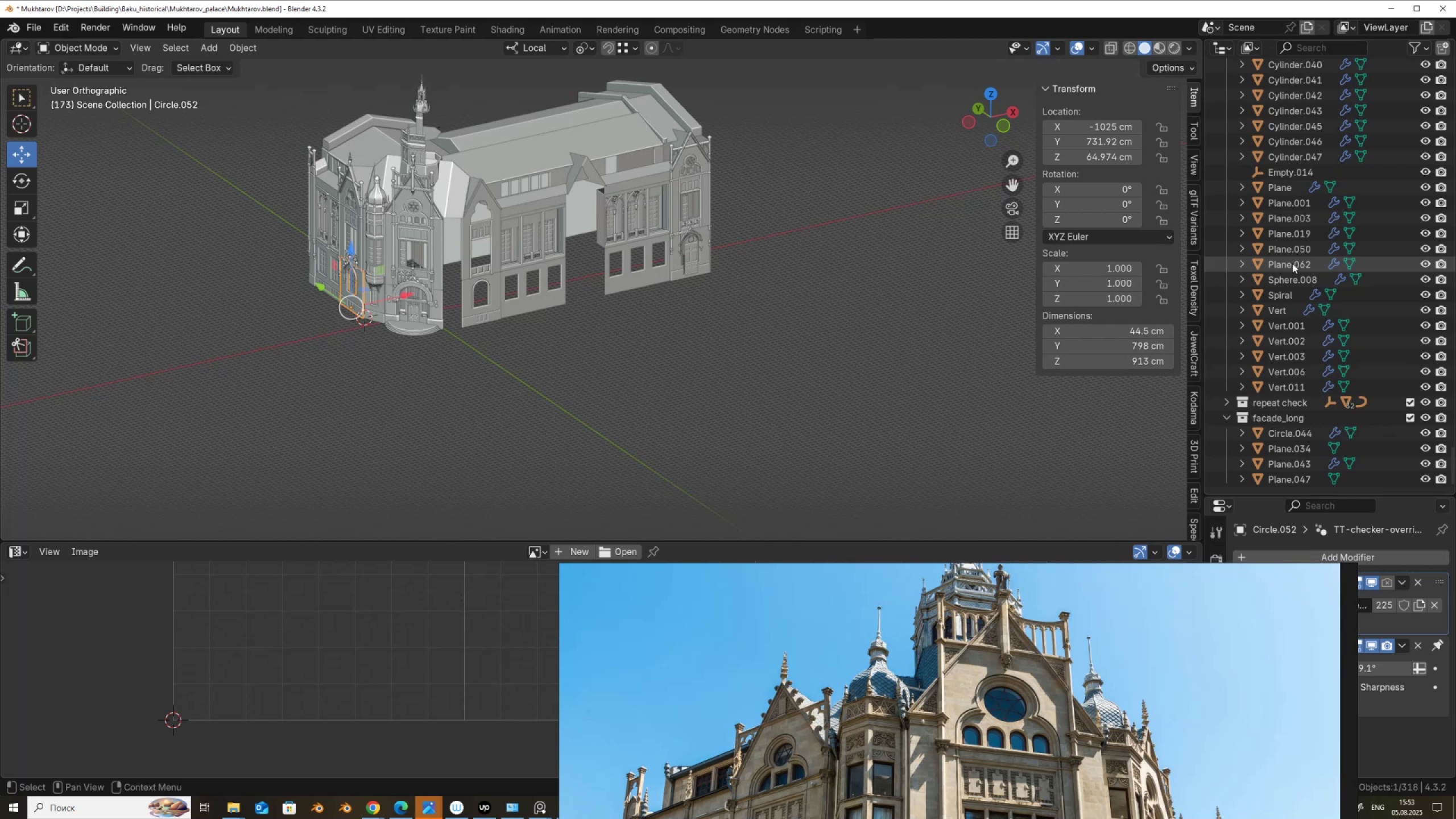 
key(NumpadDecimal)
 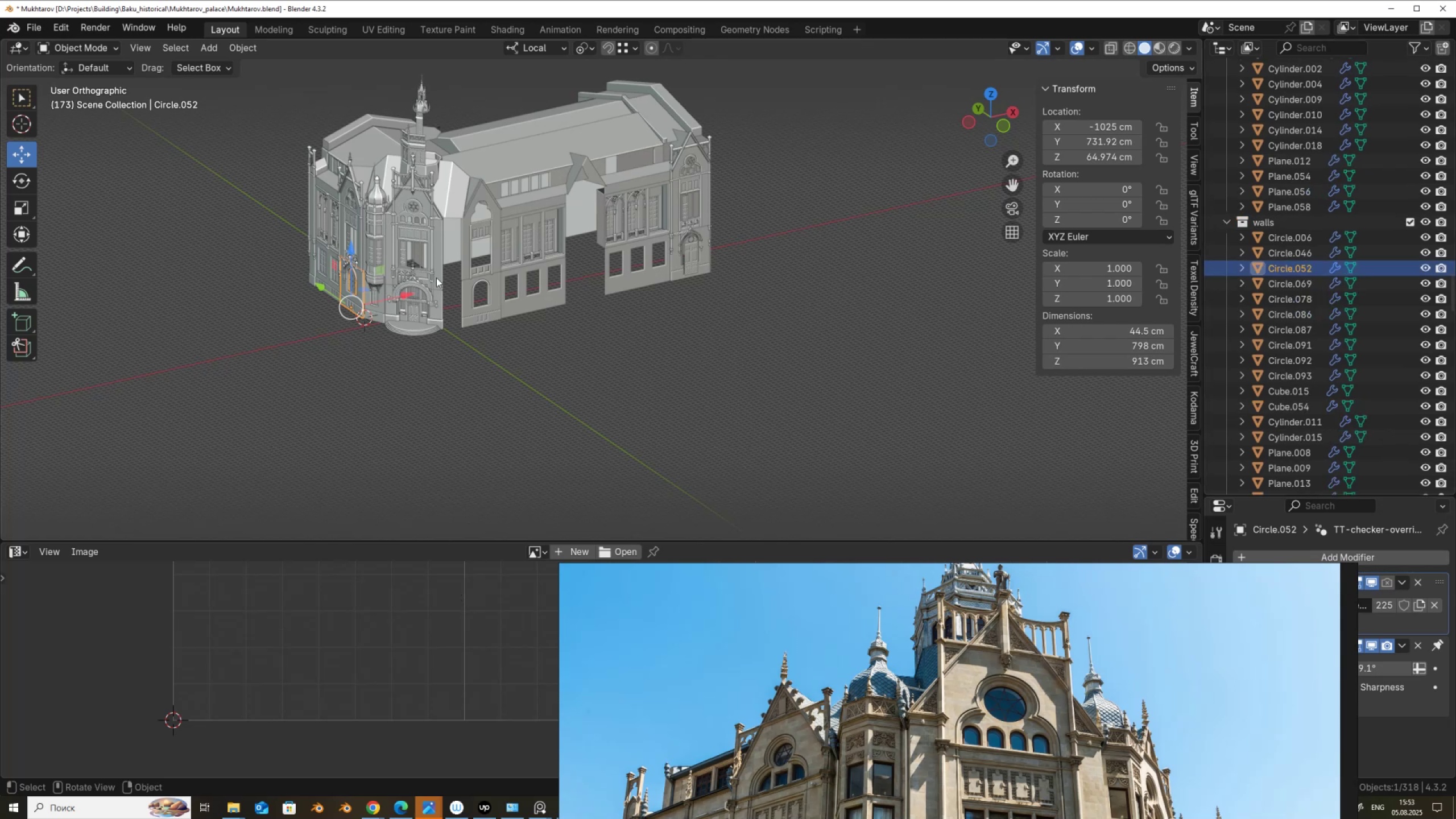 
scroll: coordinate [371, 289], scroll_direction: up, amount: 3.0
 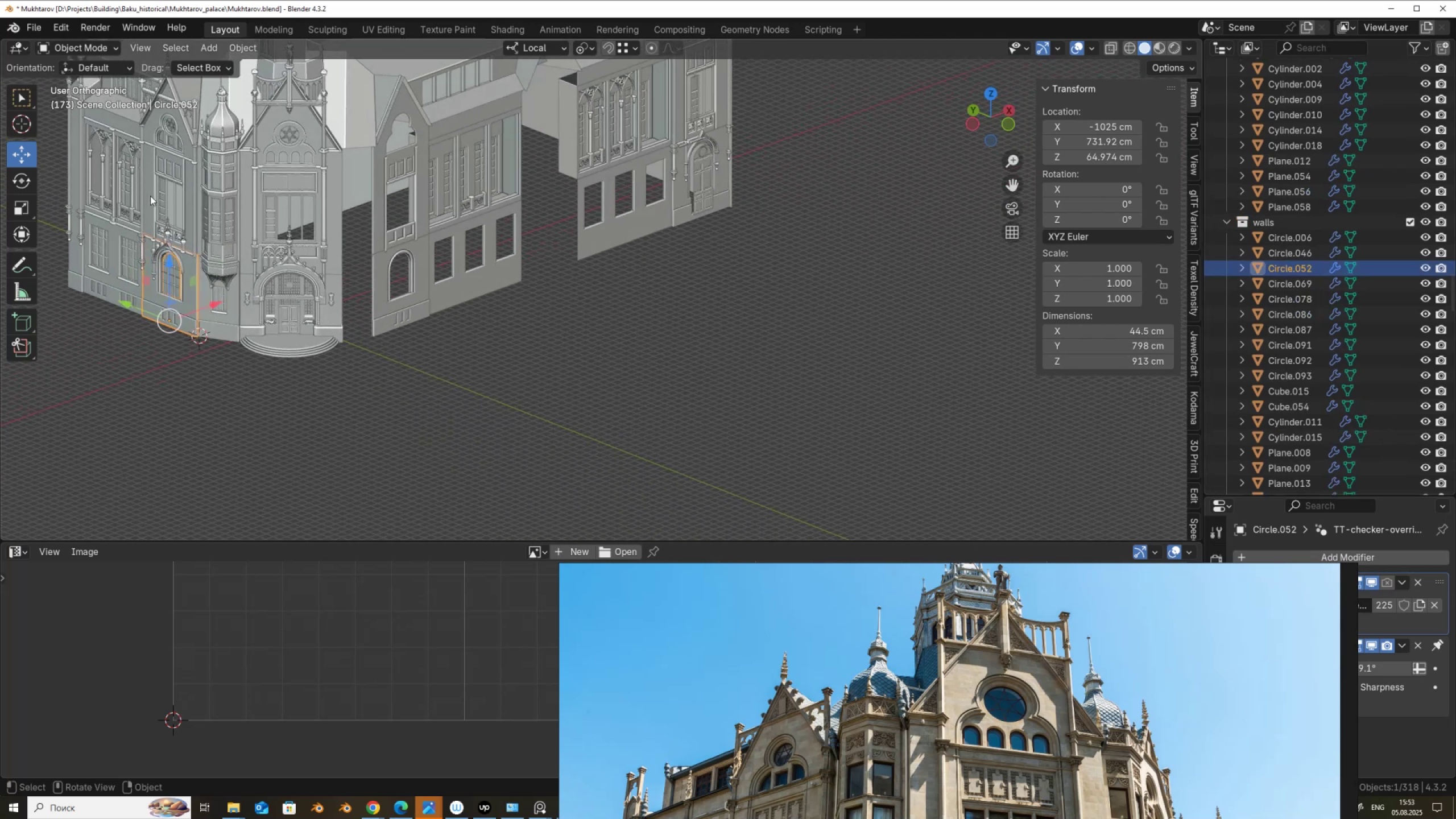 
left_click([145, 195])
 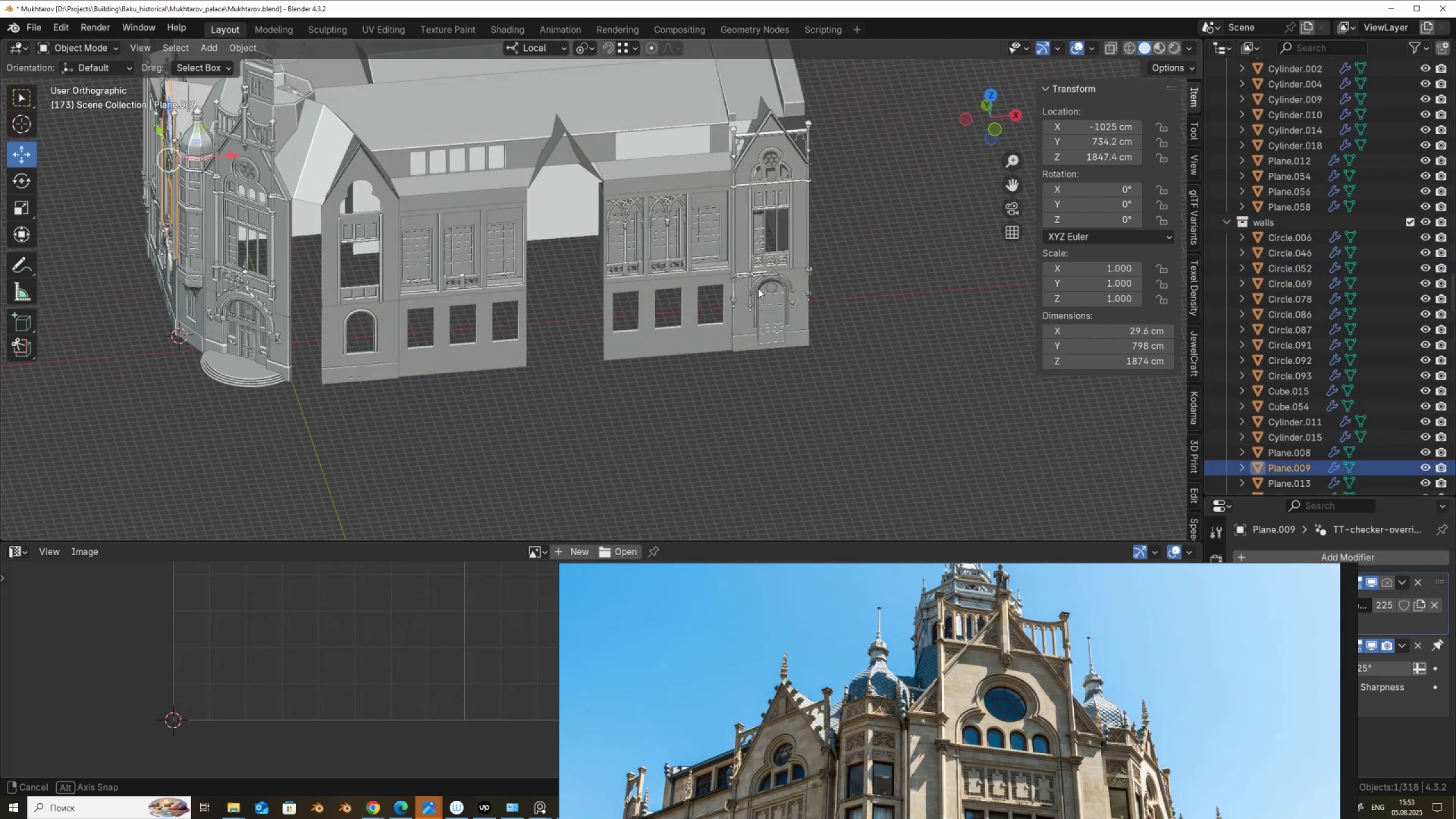 
left_click([799, 246])
 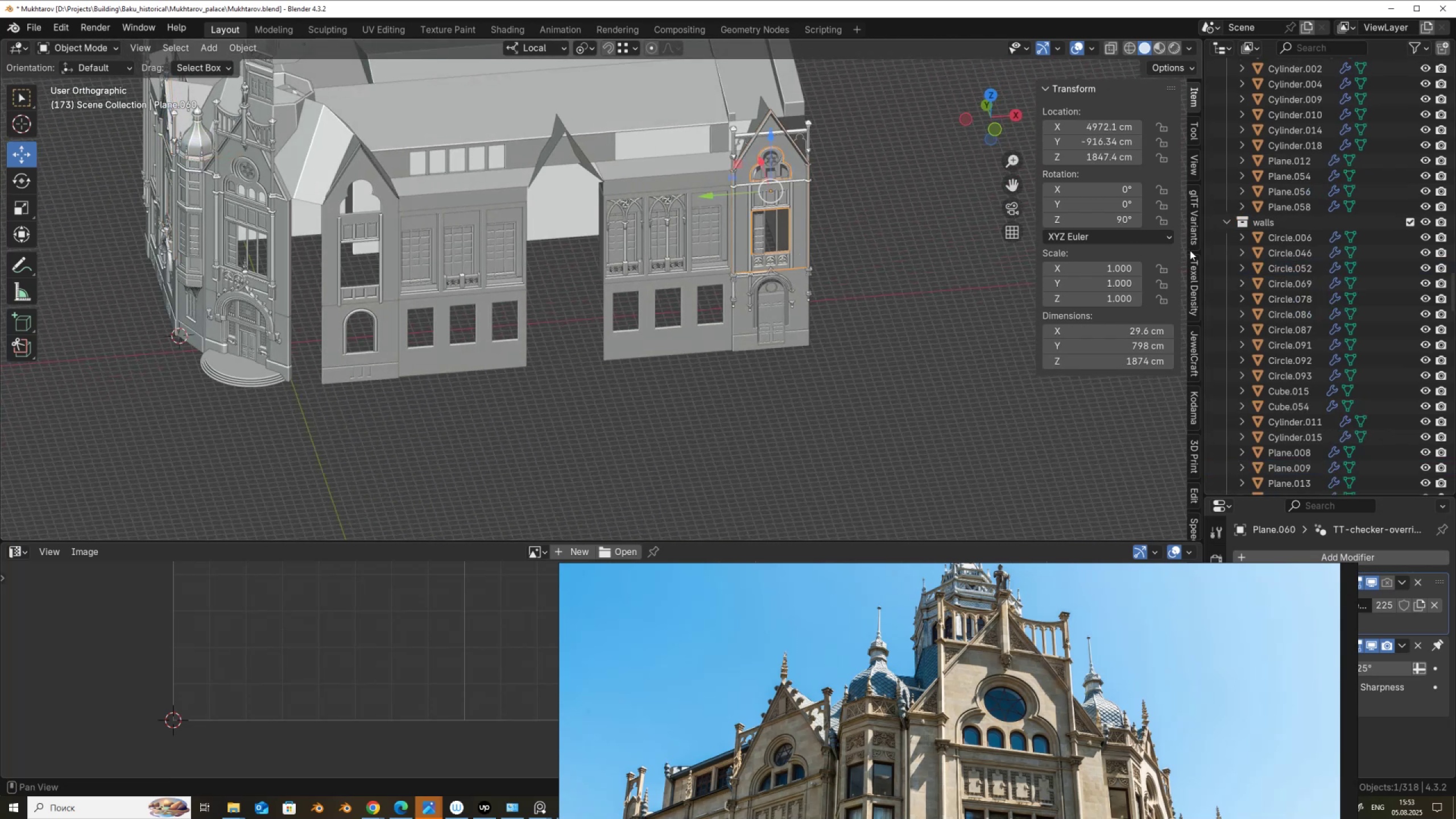 
key(NumpadDecimal)
 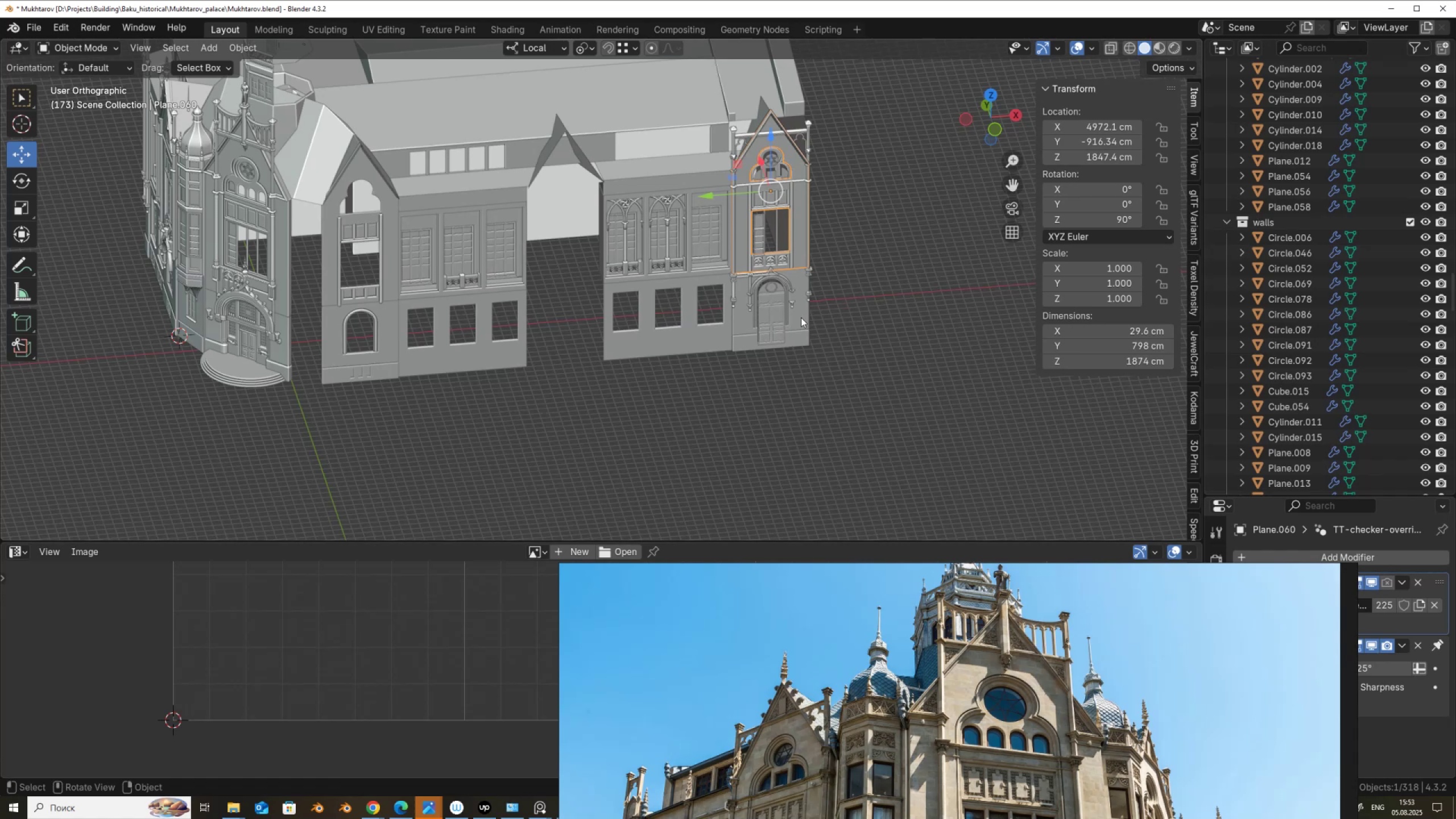 
left_click([801, 317])
 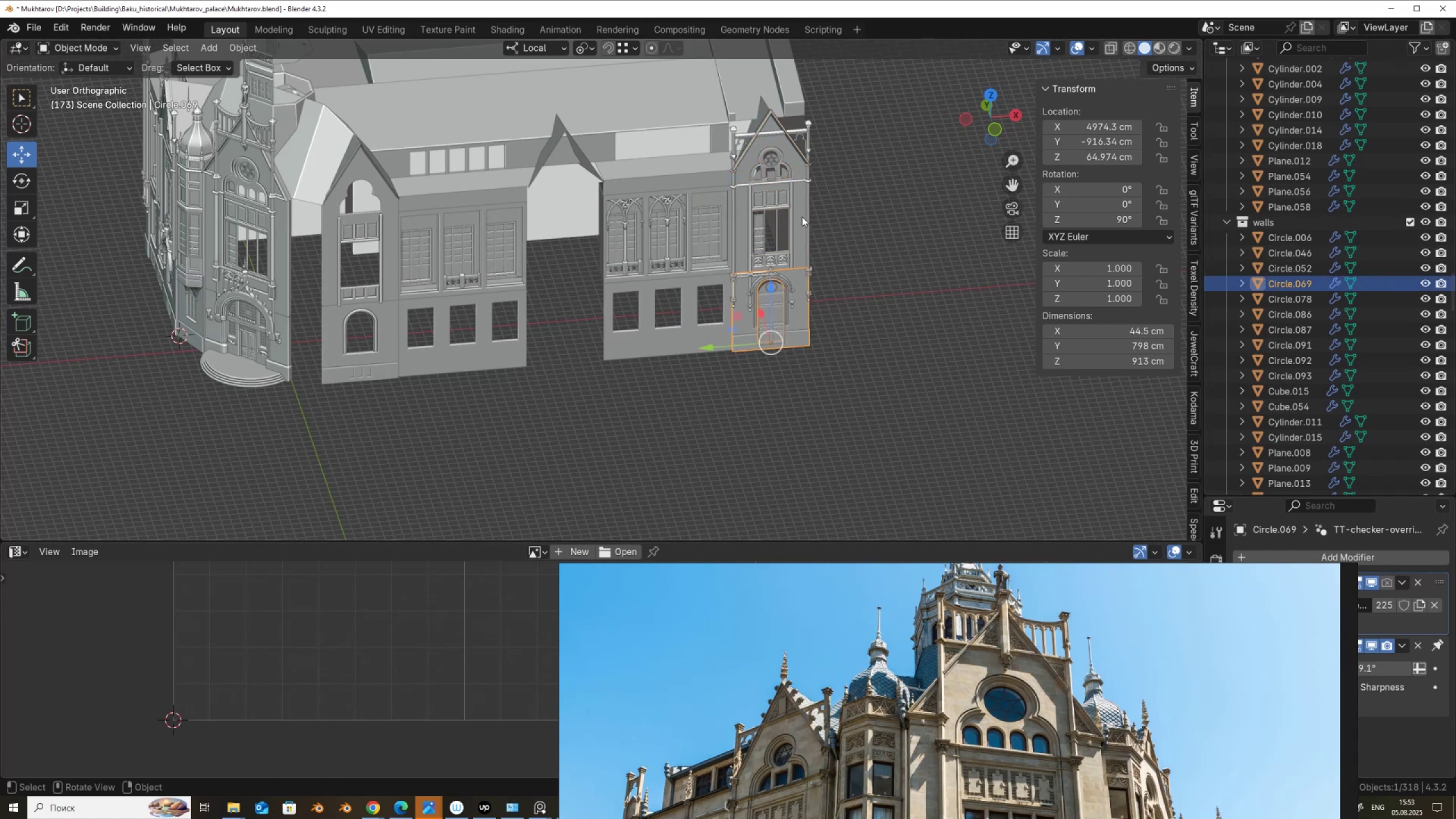 
left_click([799, 217])
 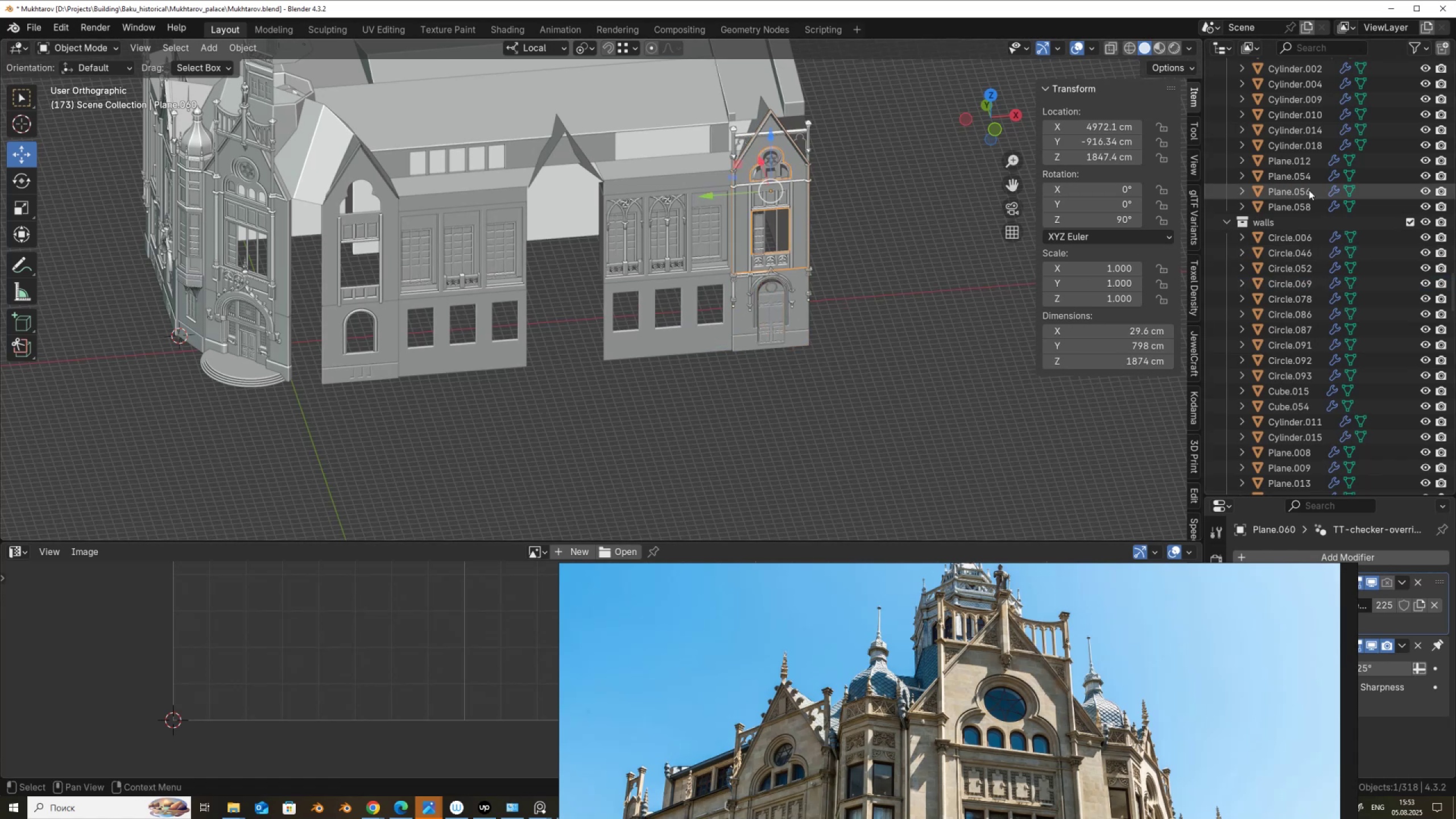 
key(NumpadDecimal)
 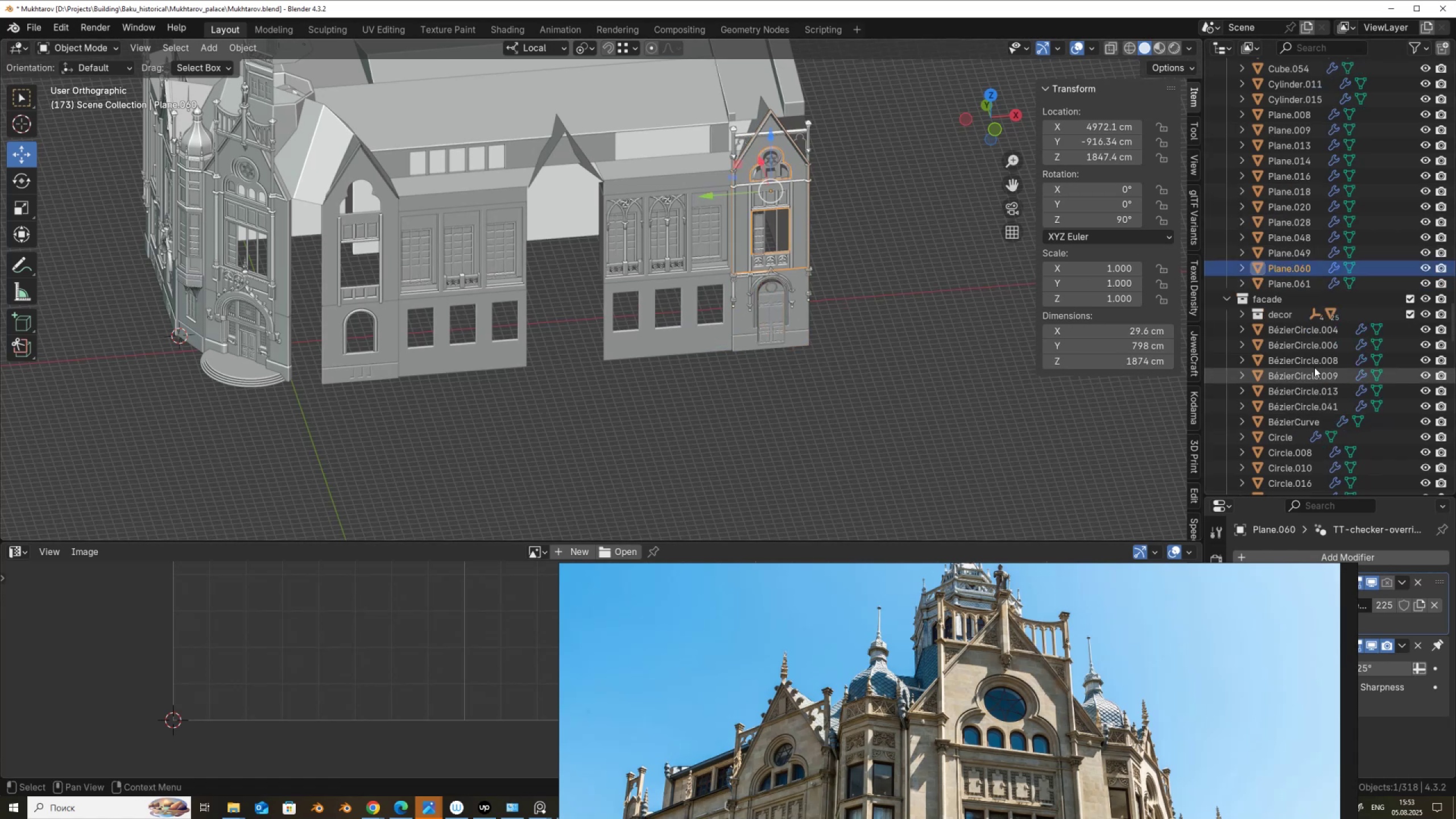 
scroll: coordinate [1314, 363], scroll_direction: up, amount: 10.0
 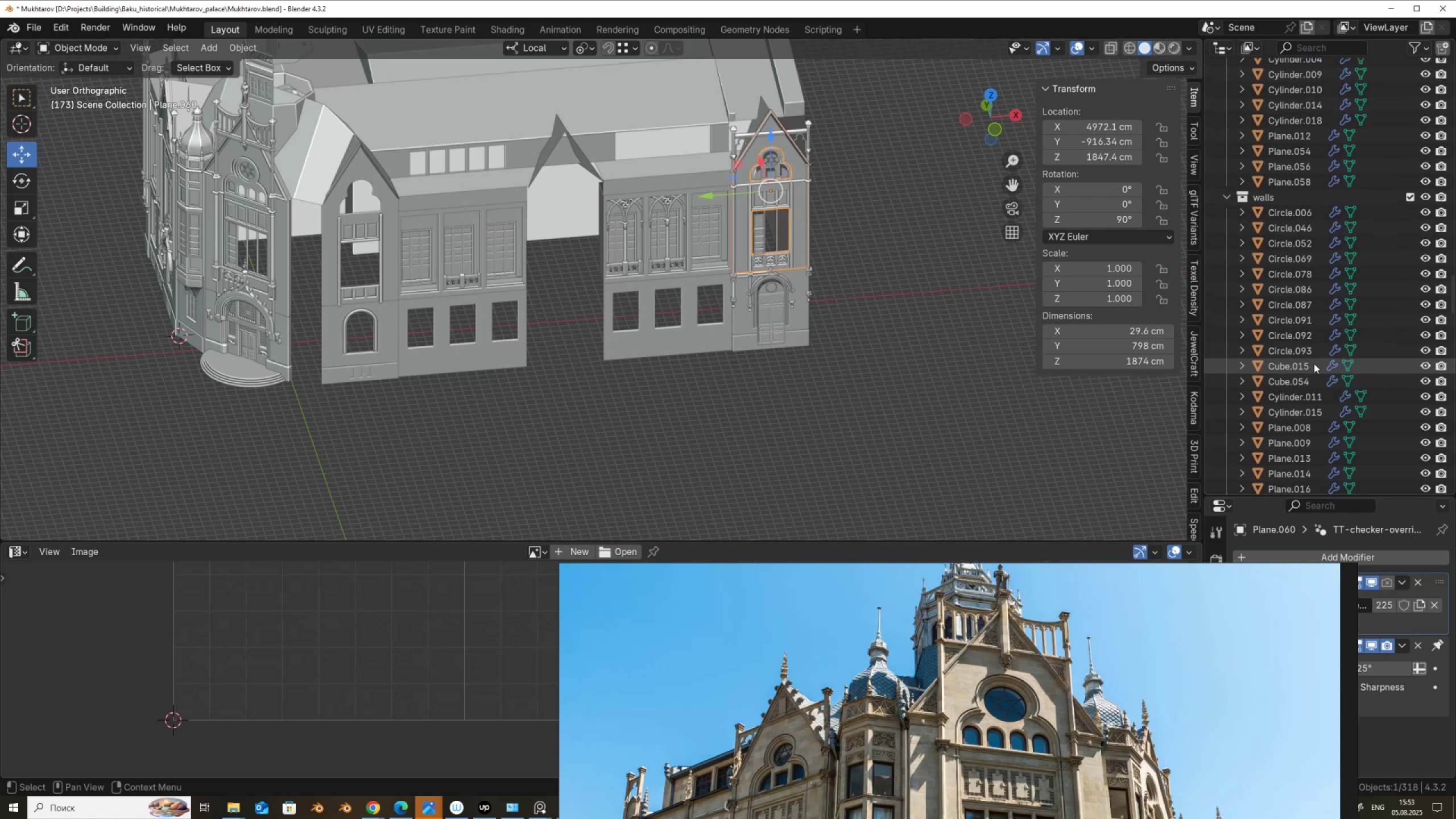 
scroll: coordinate [1314, 363], scroll_direction: down, amount: 6.0
 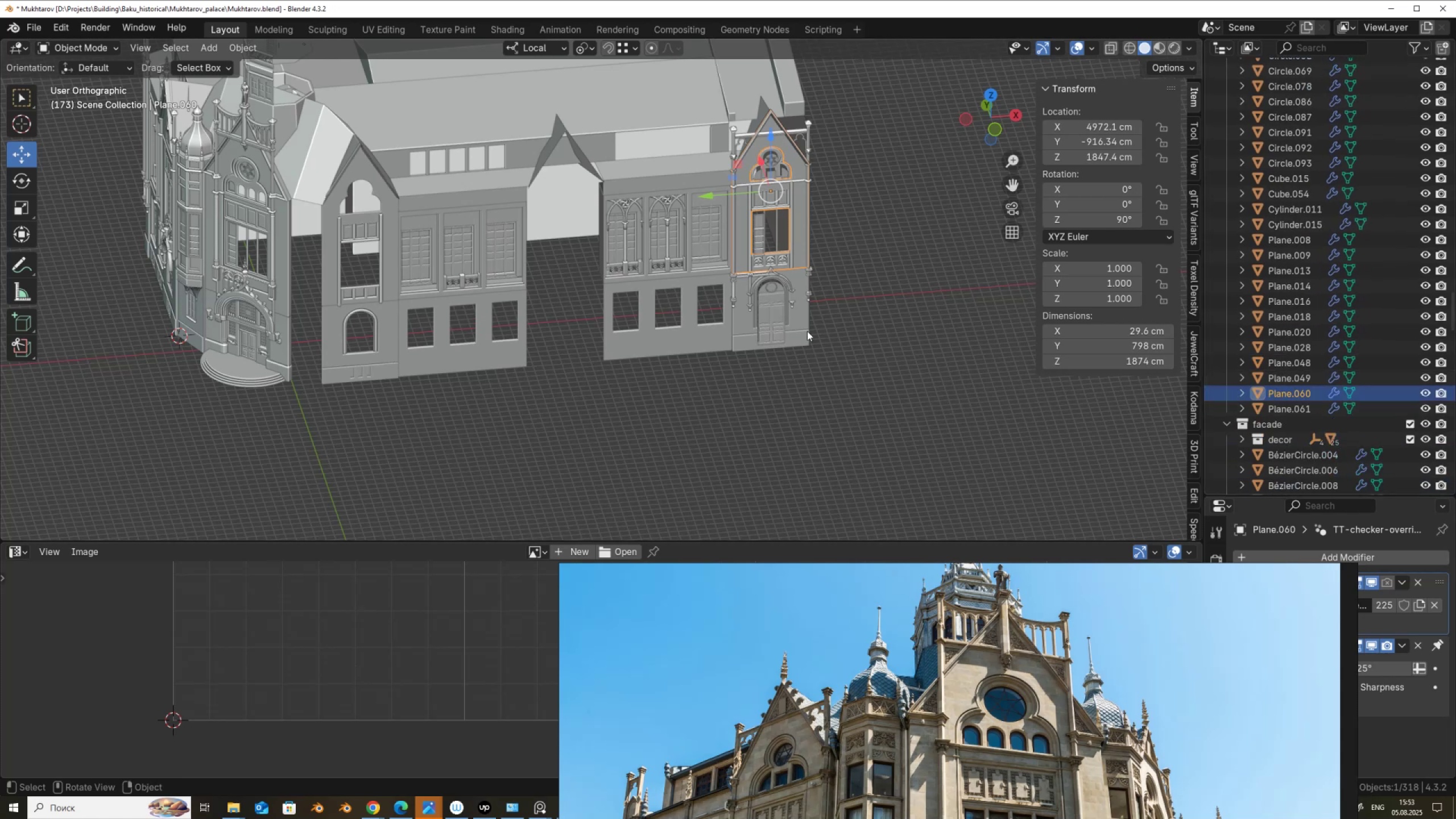 
left_click([800, 324])
 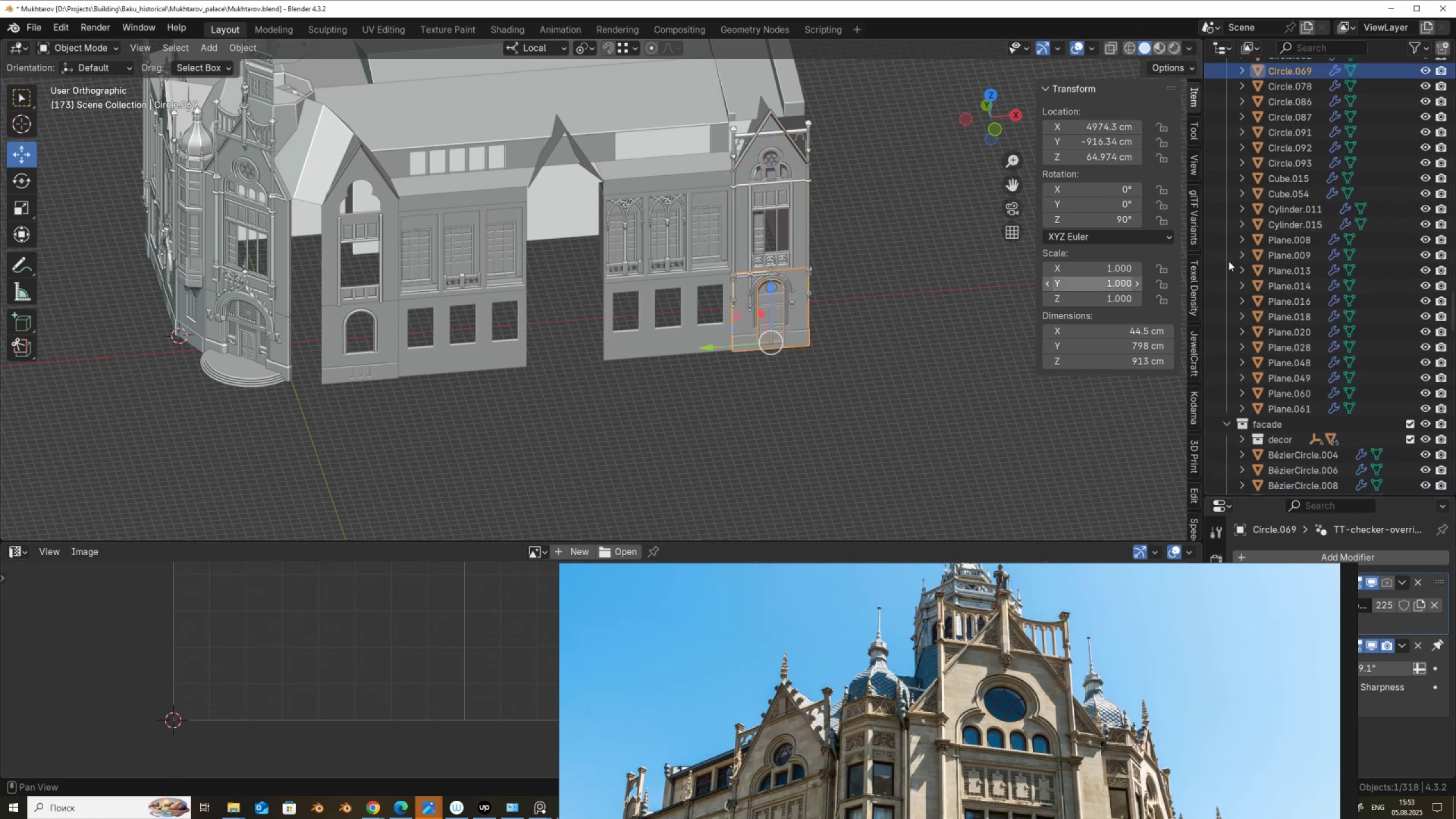 
scroll: coordinate [1350, 233], scroll_direction: up, amount: 3.0
 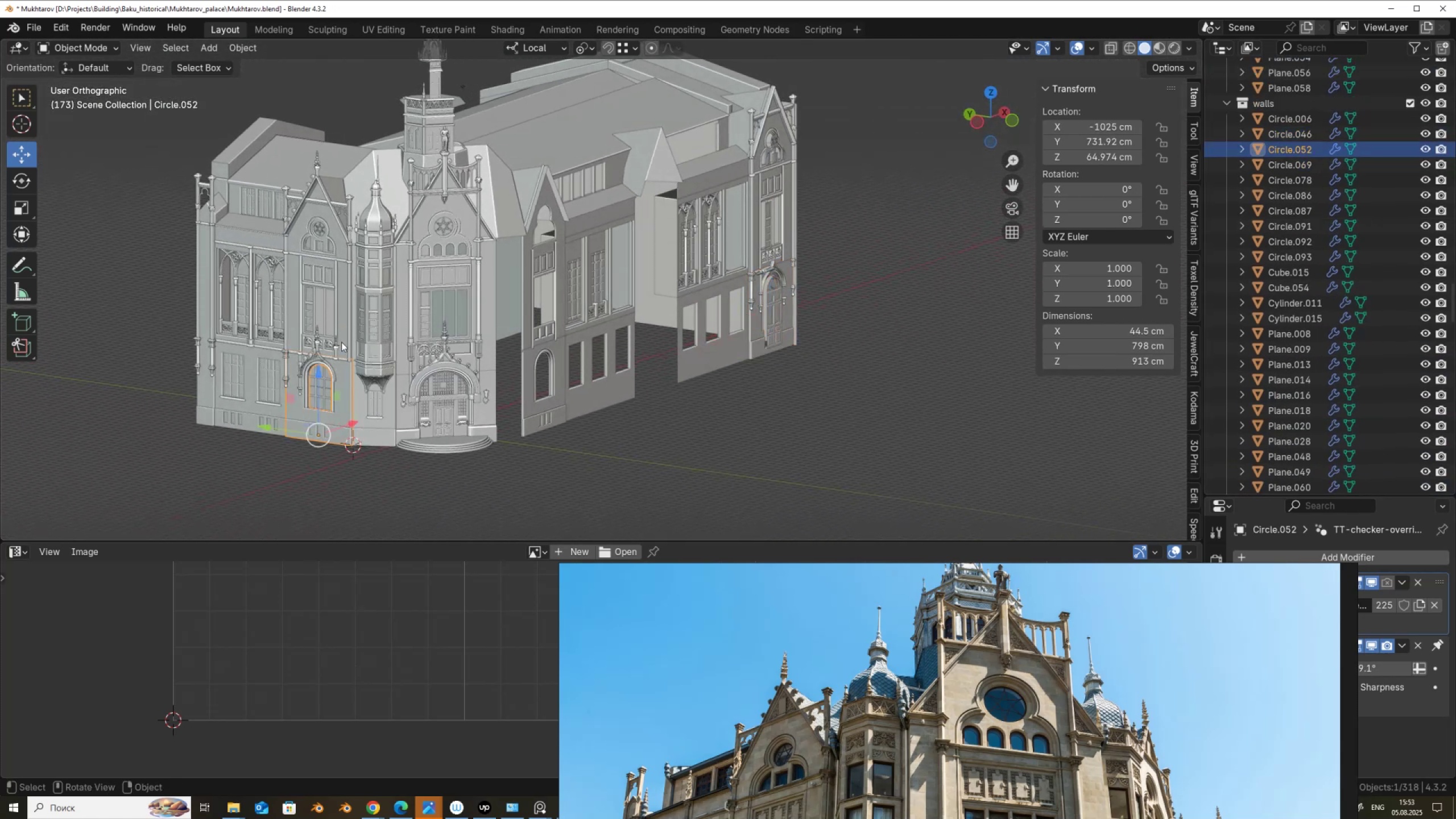 
wait(7.41)
 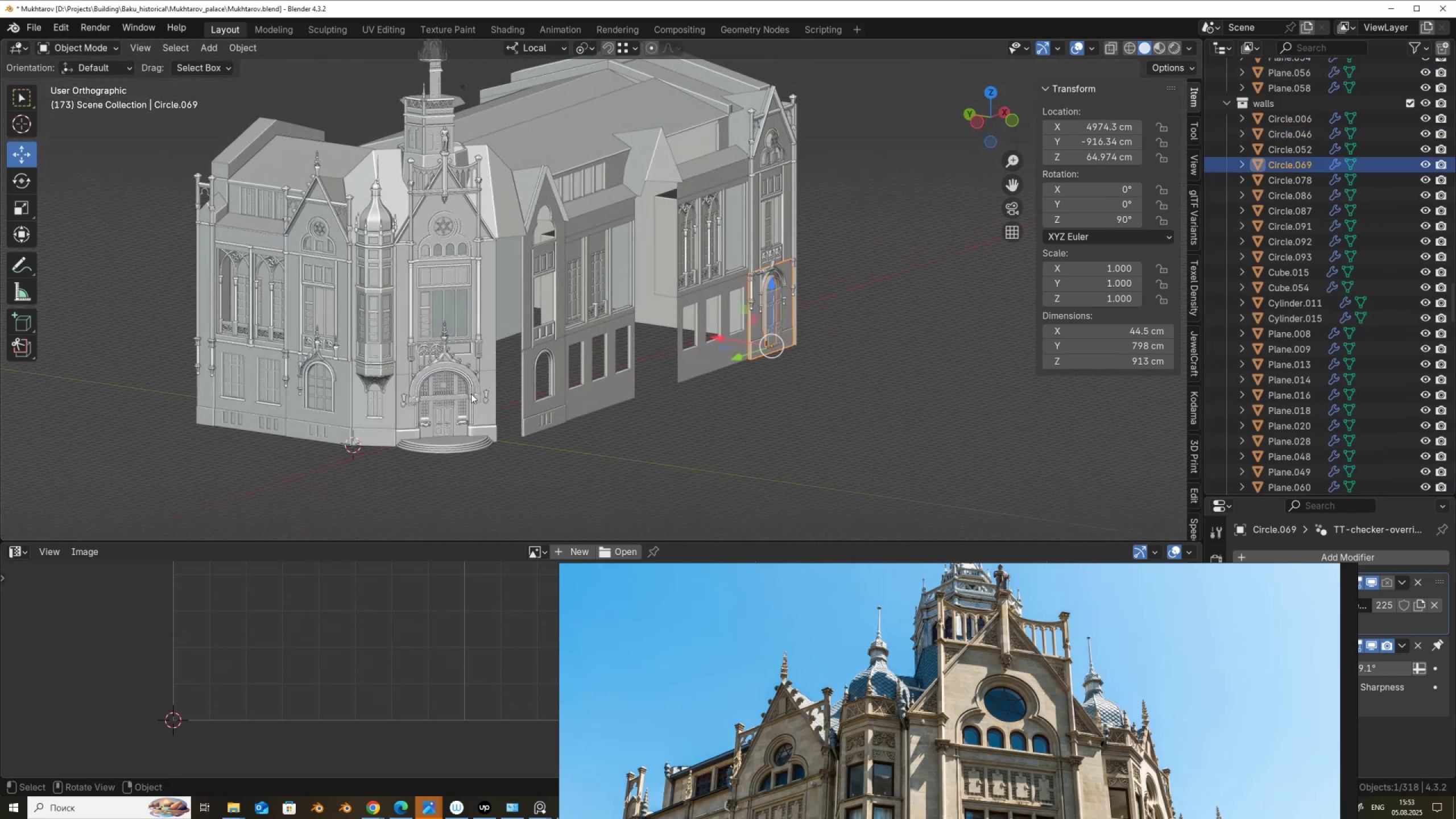 
left_click([341, 341])
 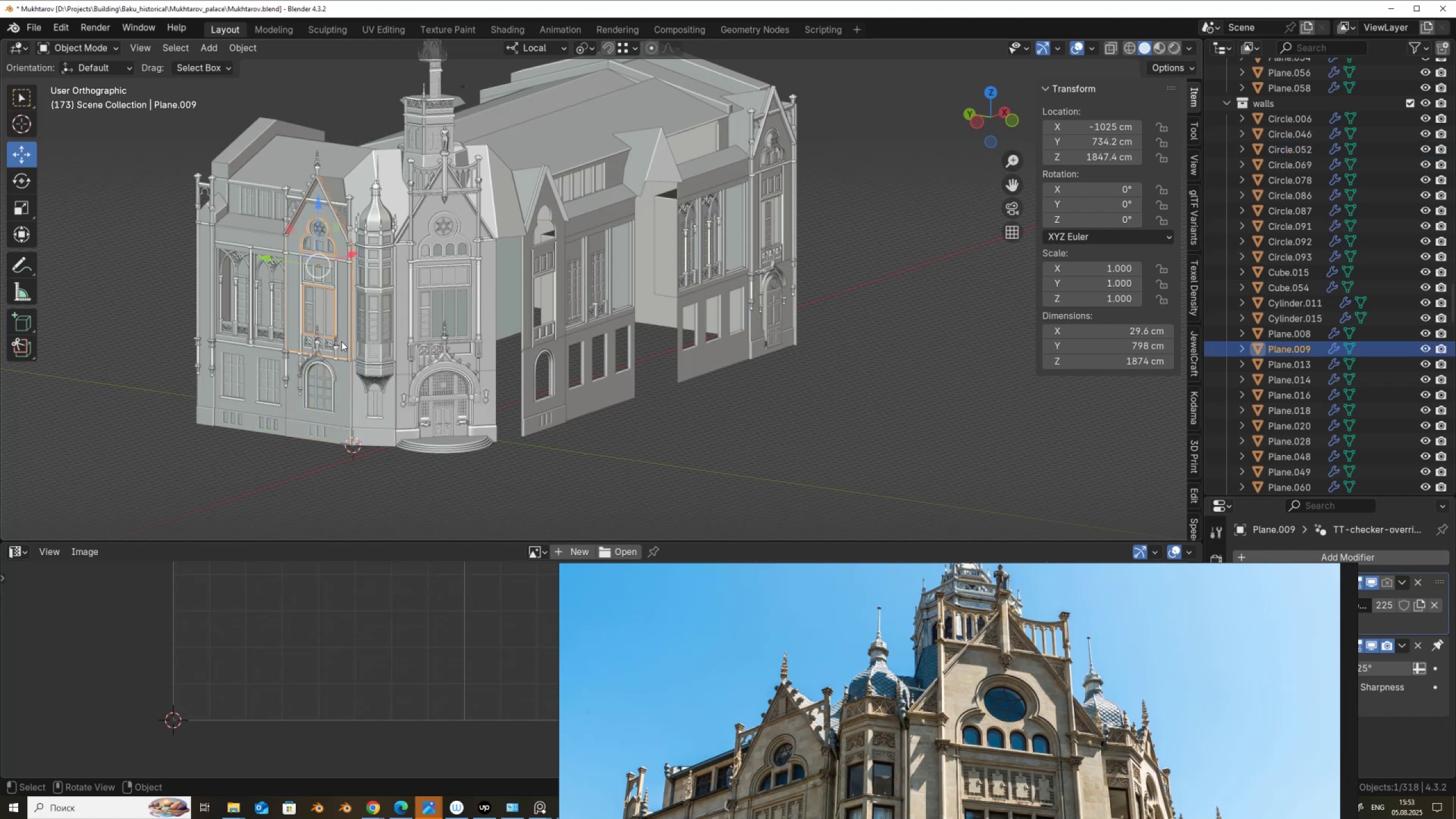 
wait(6.46)
 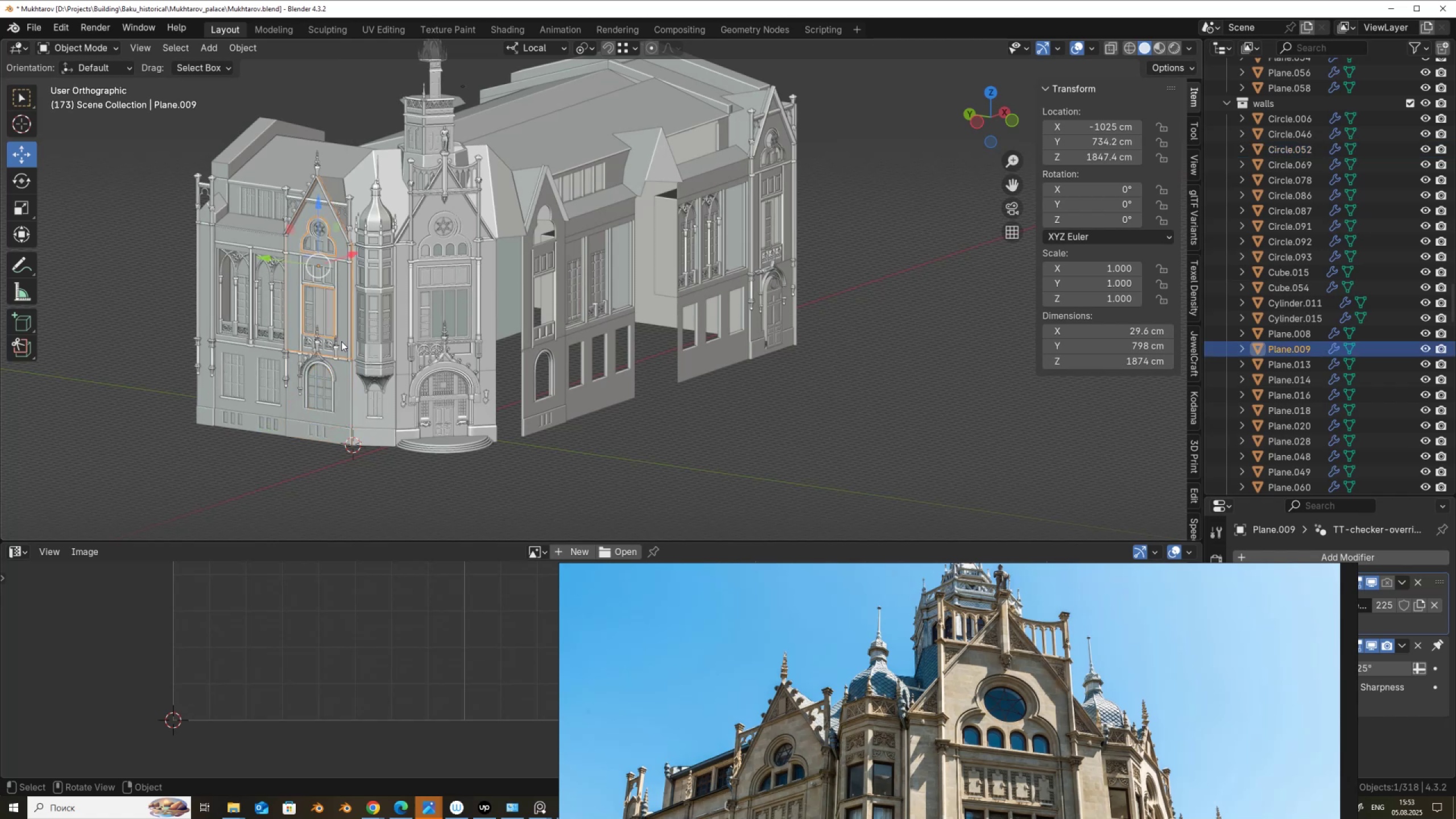 
left_click([1264, 121])
 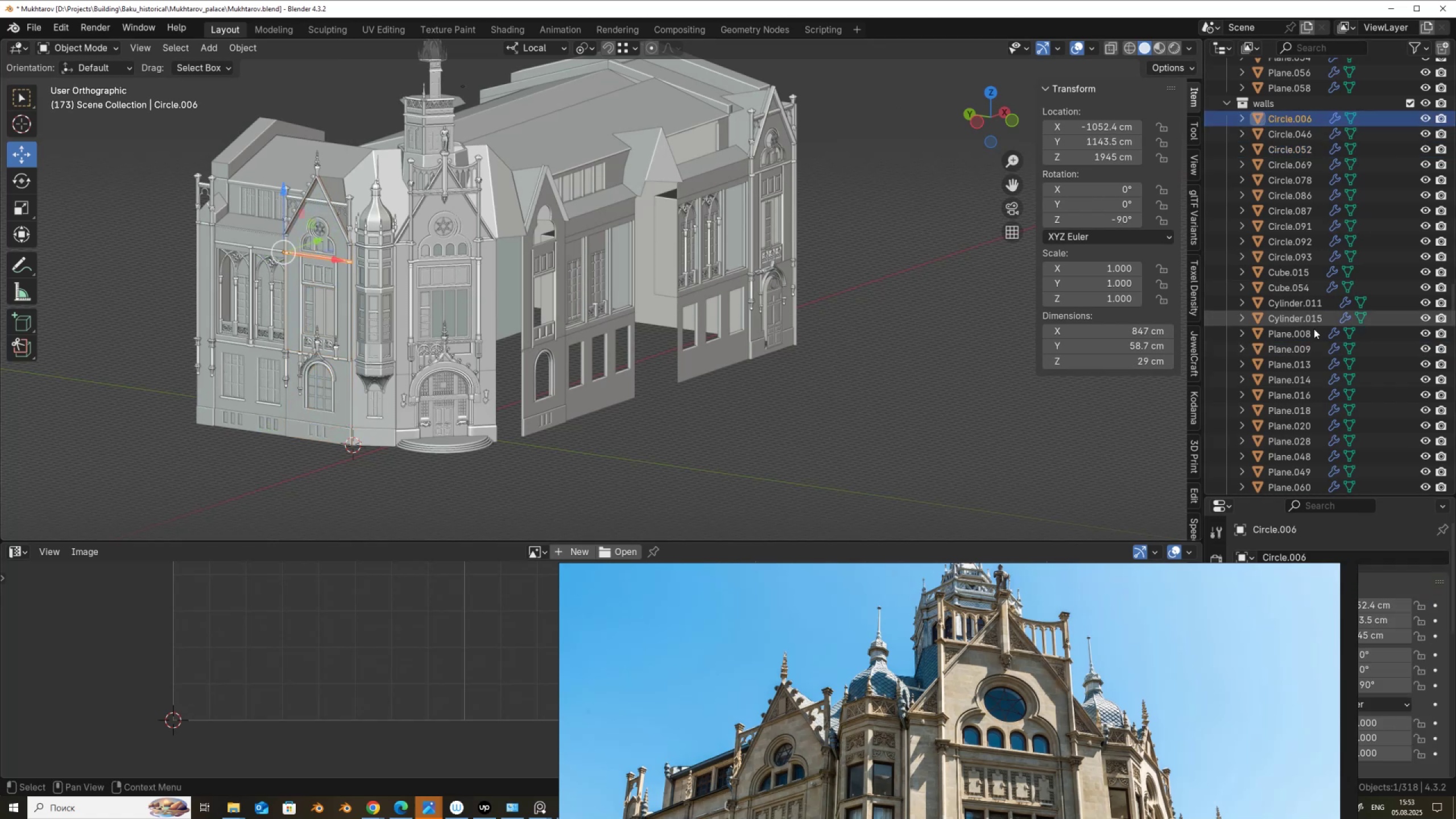 
scroll: coordinate [1312, 381], scroll_direction: down, amount: 4.0
 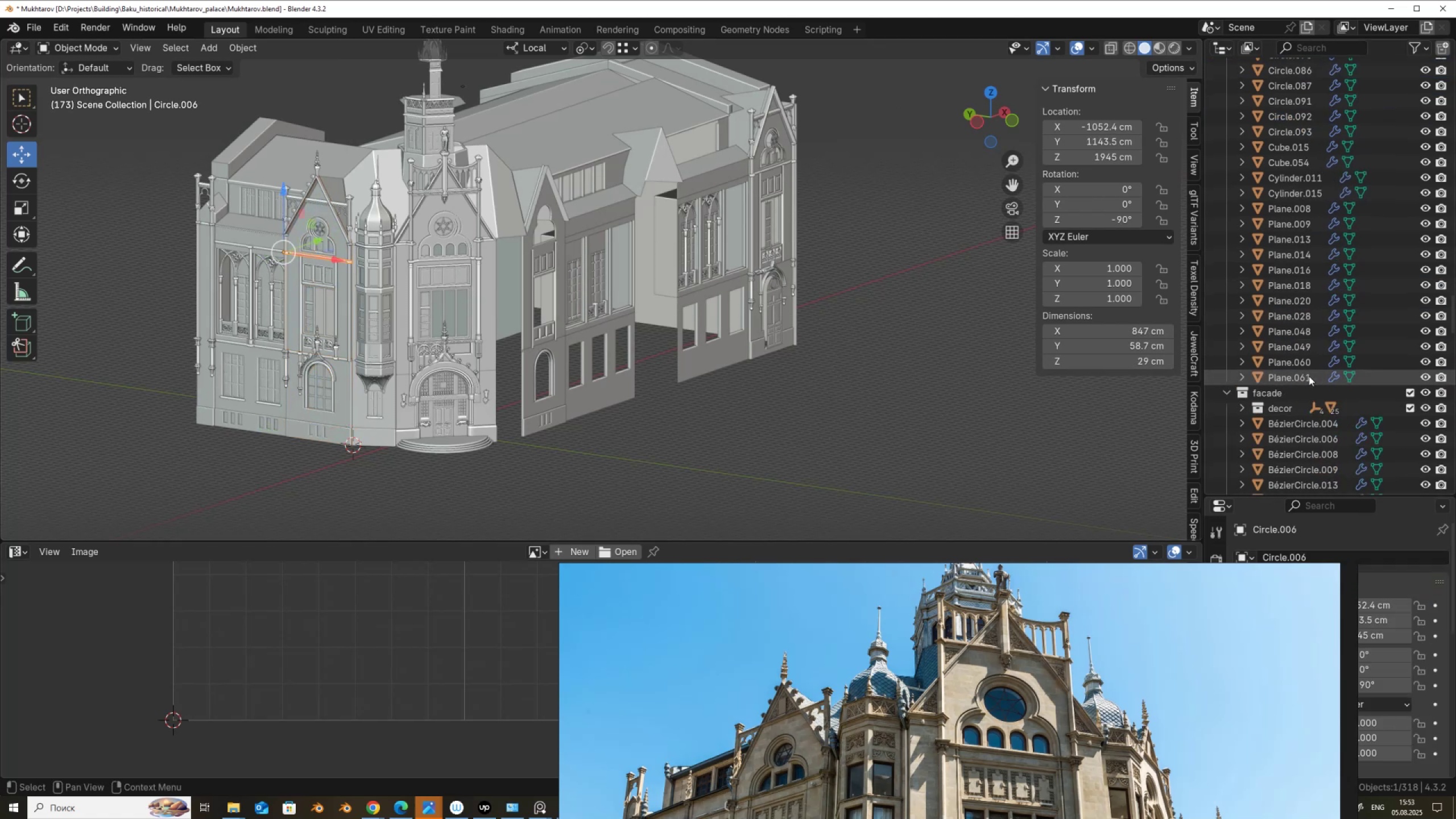 
hold_key(key=ShiftLeft, duration=0.48)
left_click([1305, 374])
 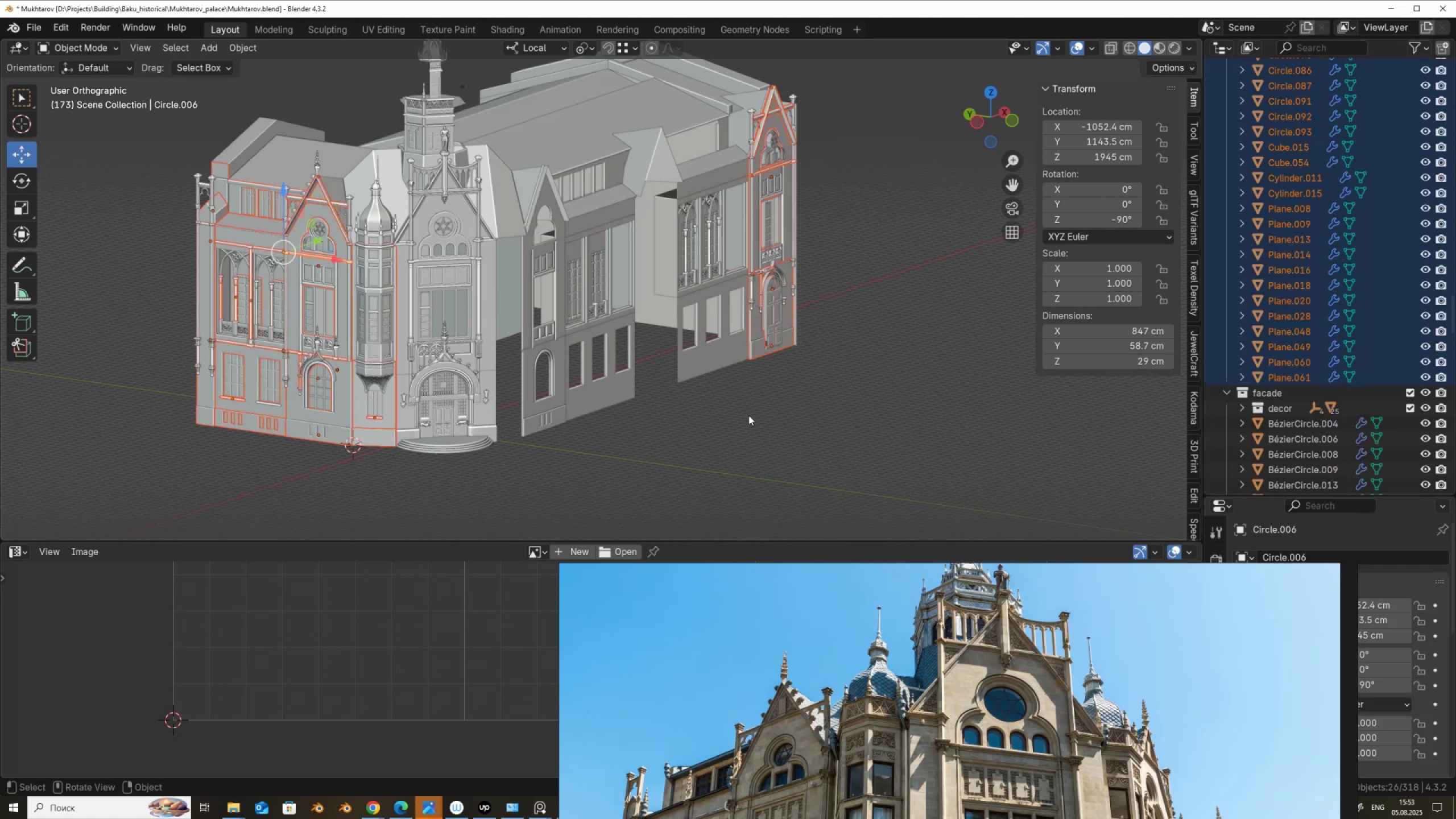 
key(Tab)
 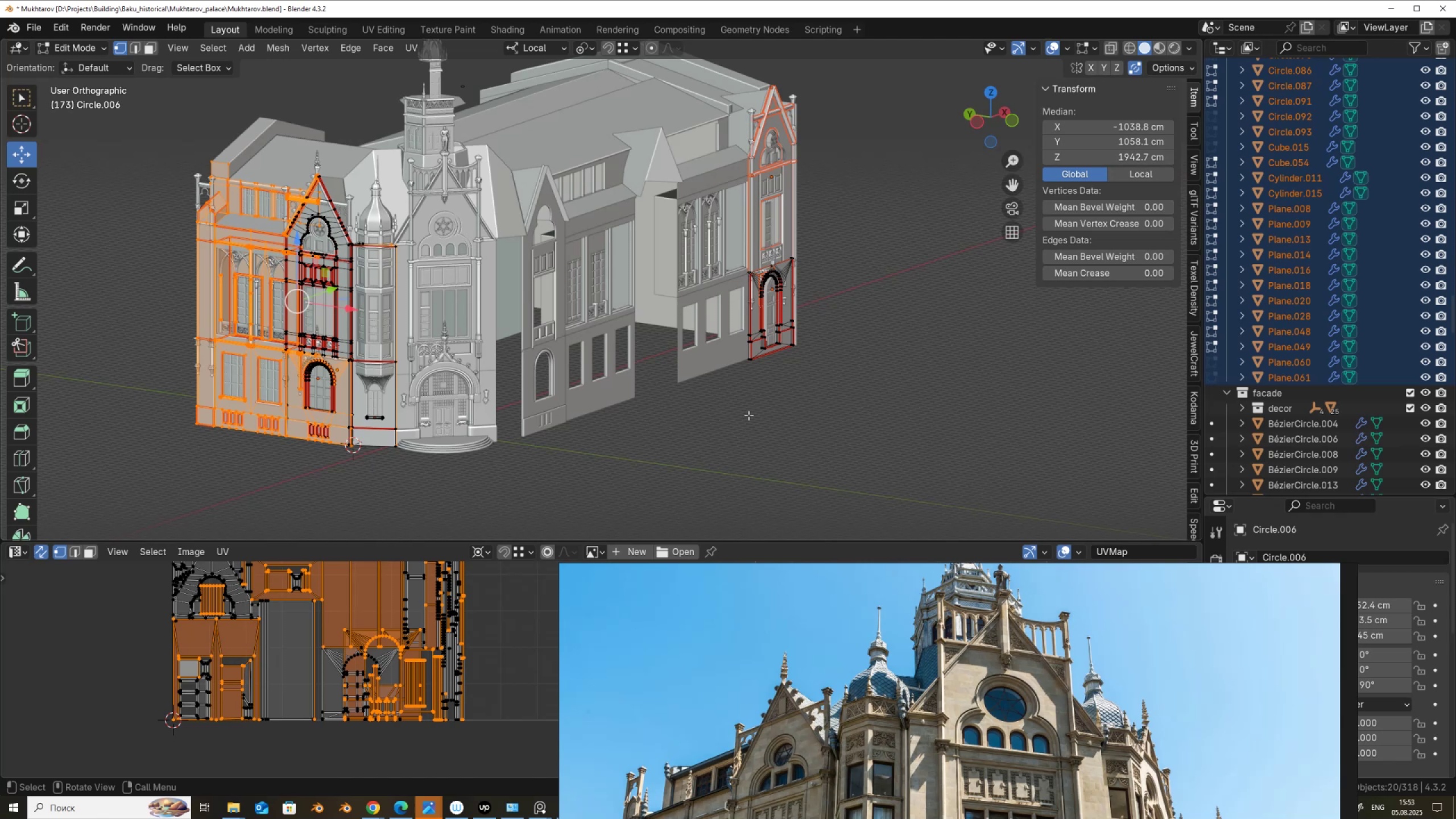 
key(A)
 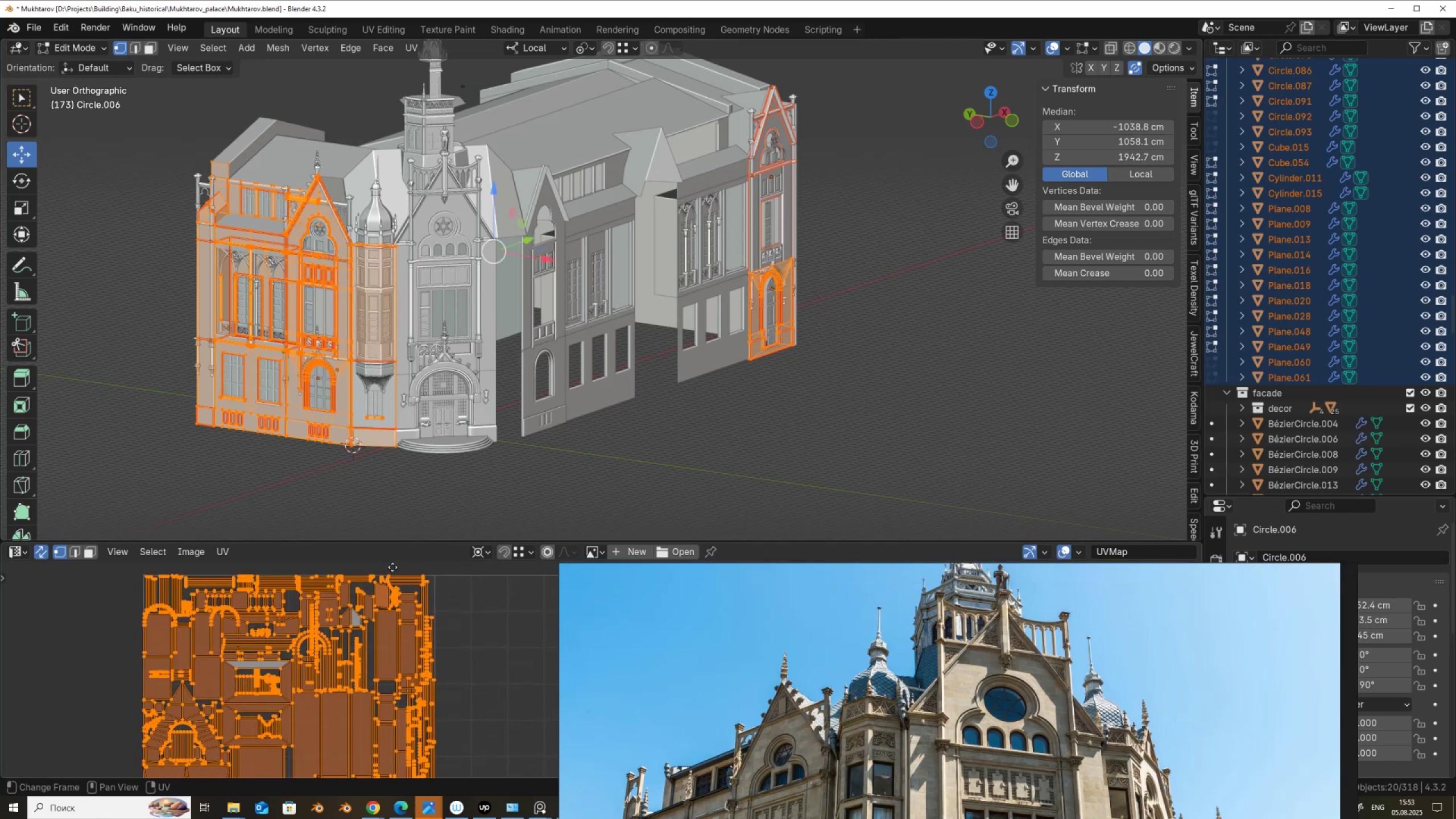 
scroll: coordinate [436, 631], scroll_direction: up, amount: 2.0
 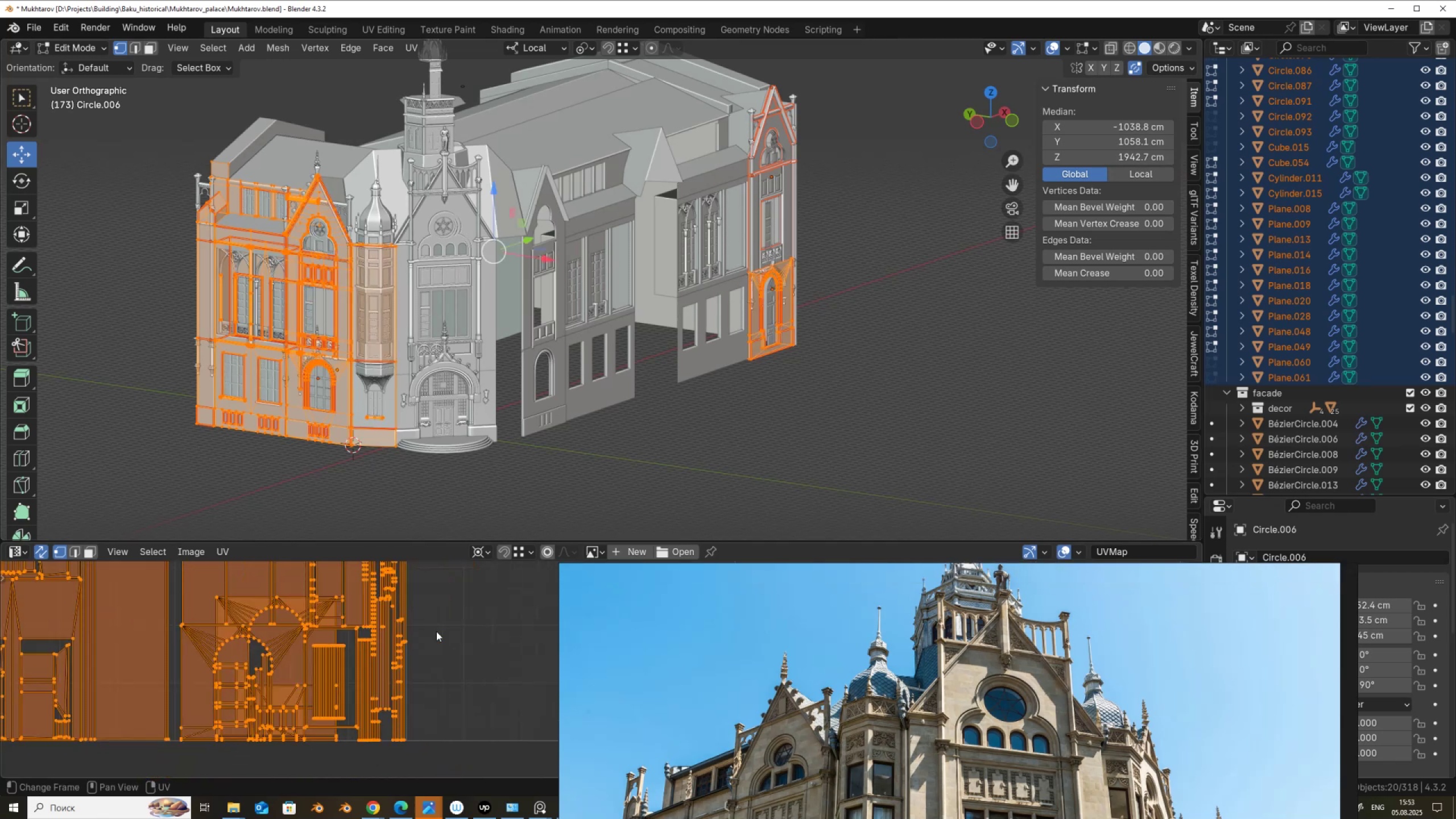 
scroll: coordinate [333, 680], scroll_direction: down, amount: 8.0
 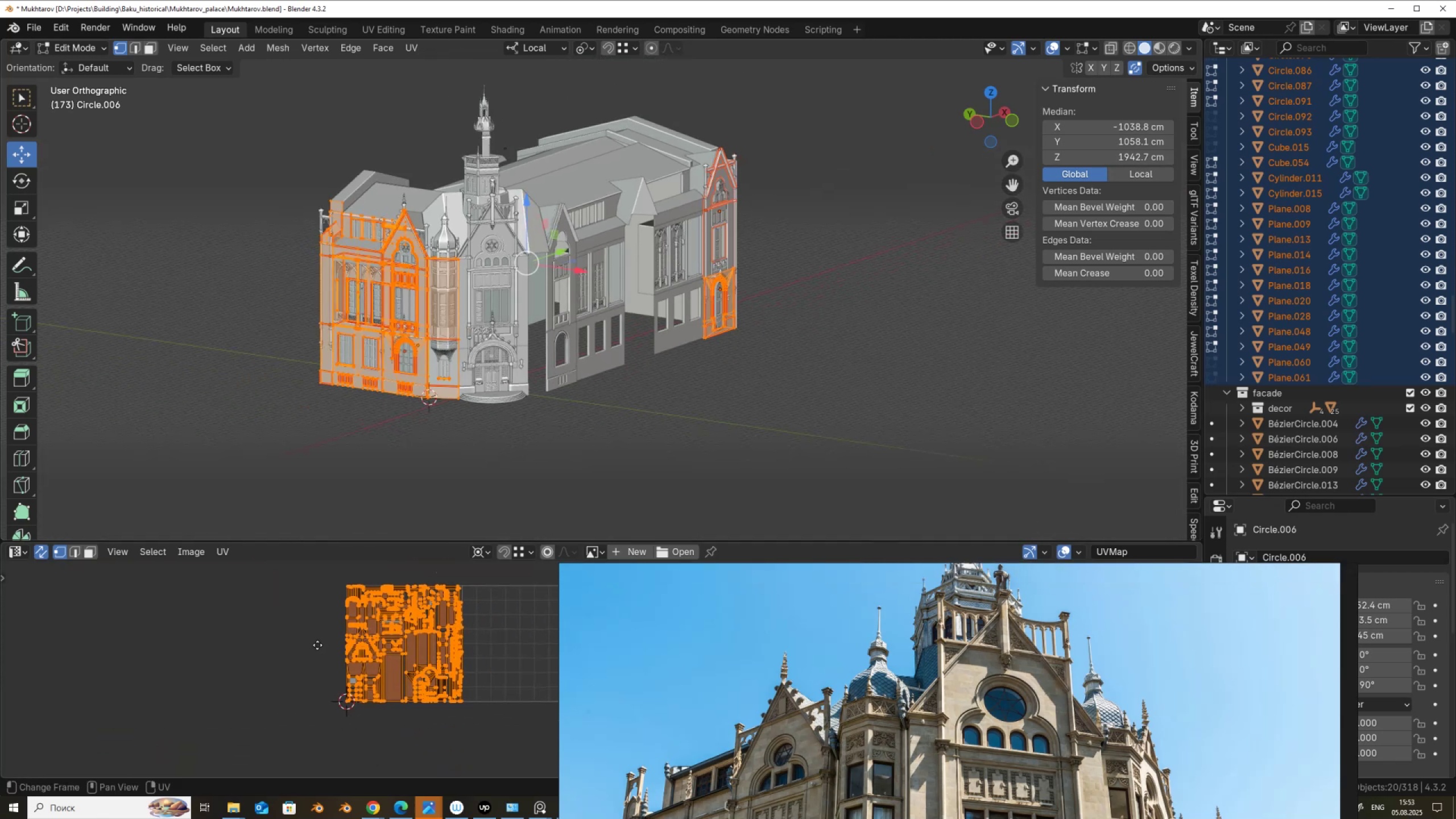 
scroll: coordinate [589, 377], scroll_direction: up, amount: 2.0
 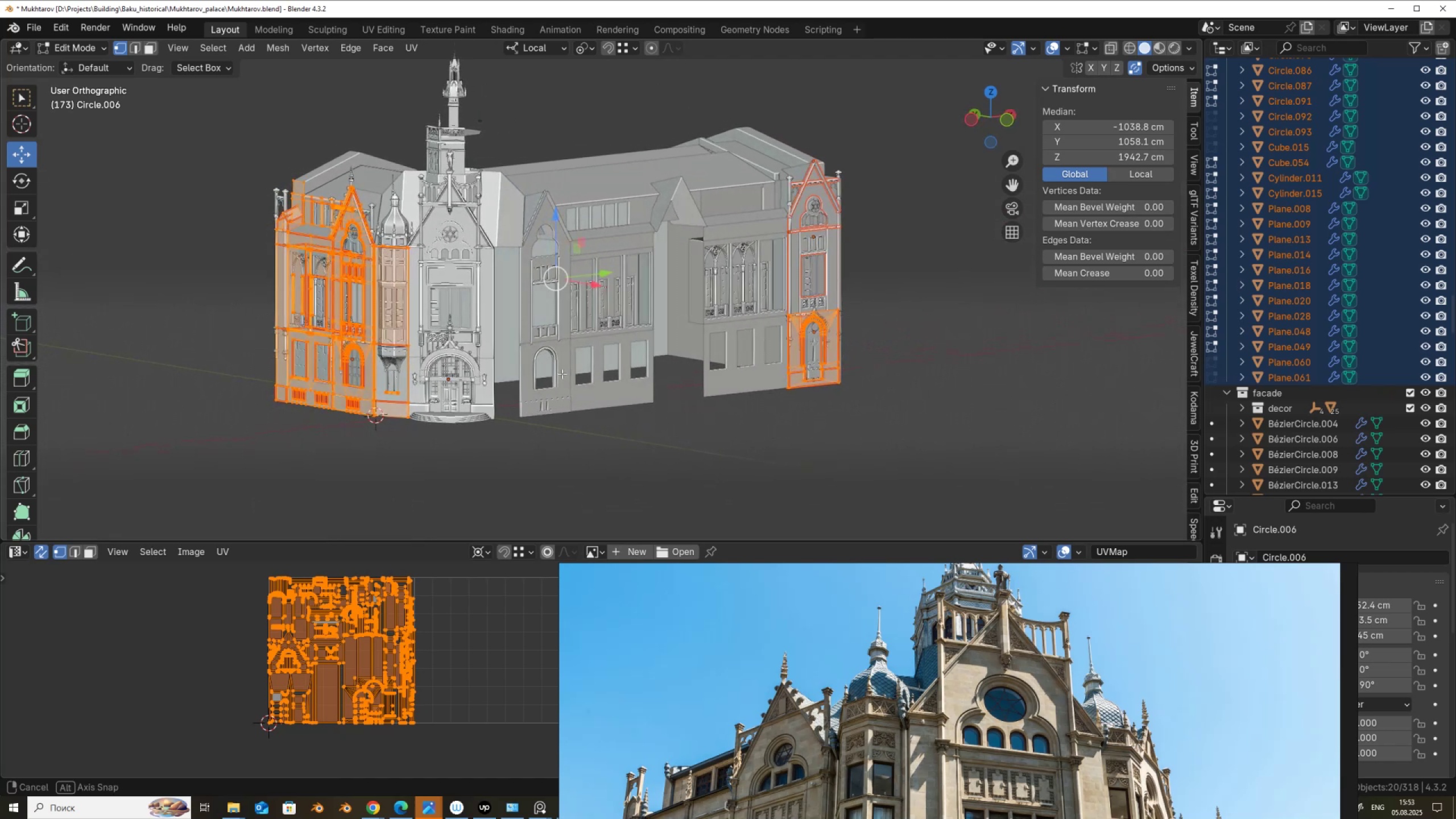 
key(Tab)
 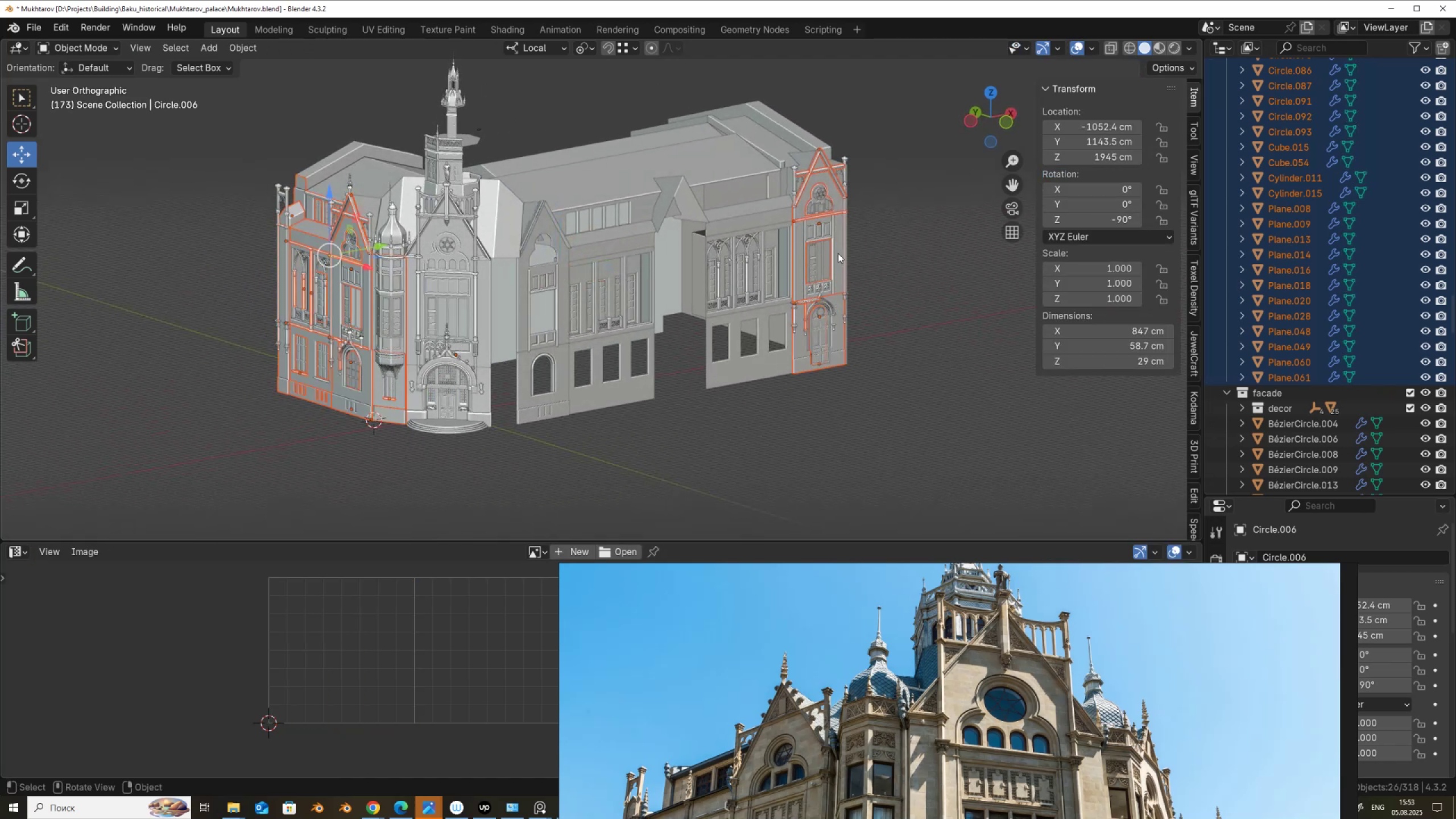 
left_click([838, 253])
 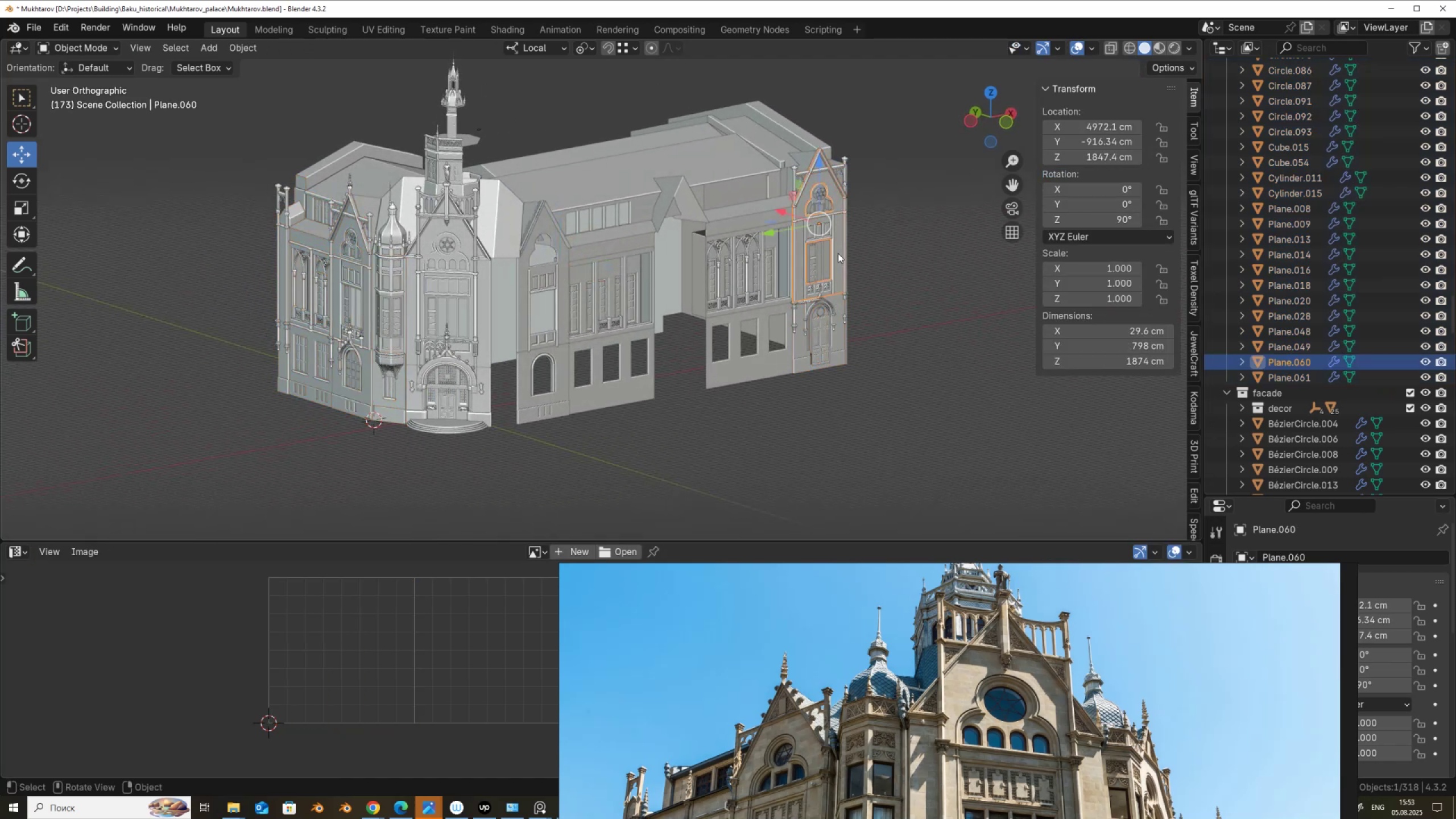 
key(Tab)
 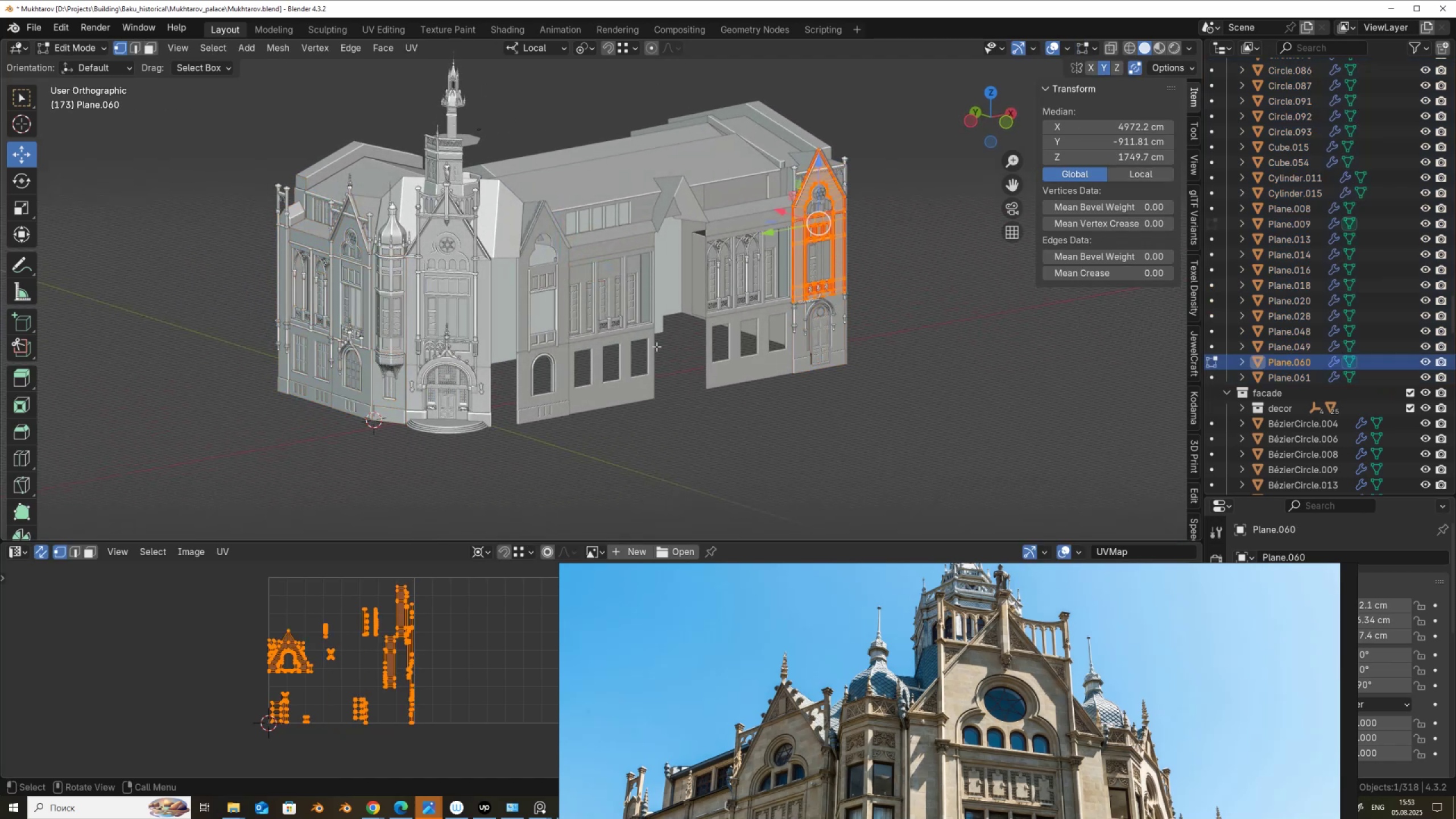 
key(Tab)
 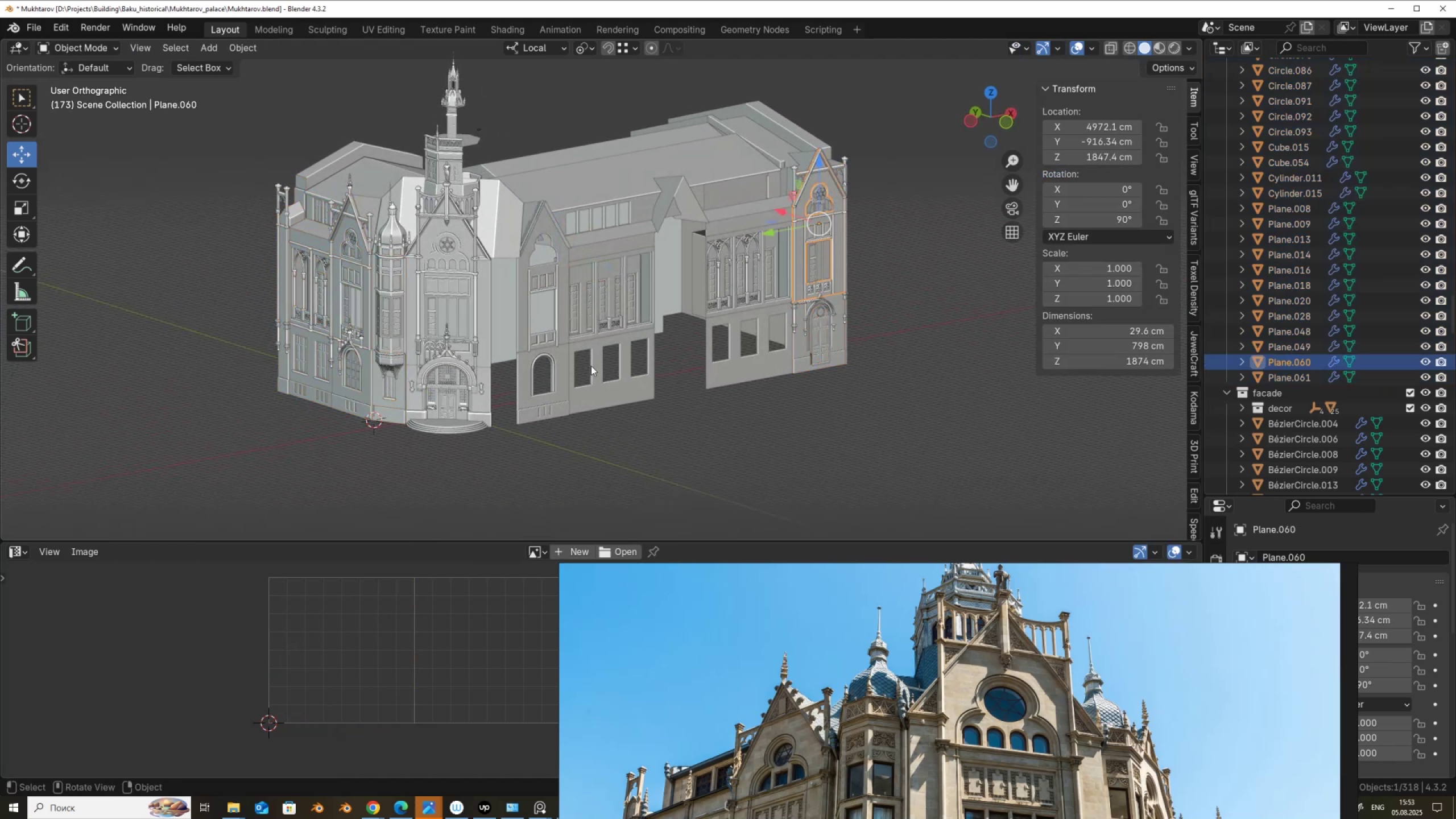 
scroll: coordinate [591, 366], scroll_direction: up, amount: 3.0
 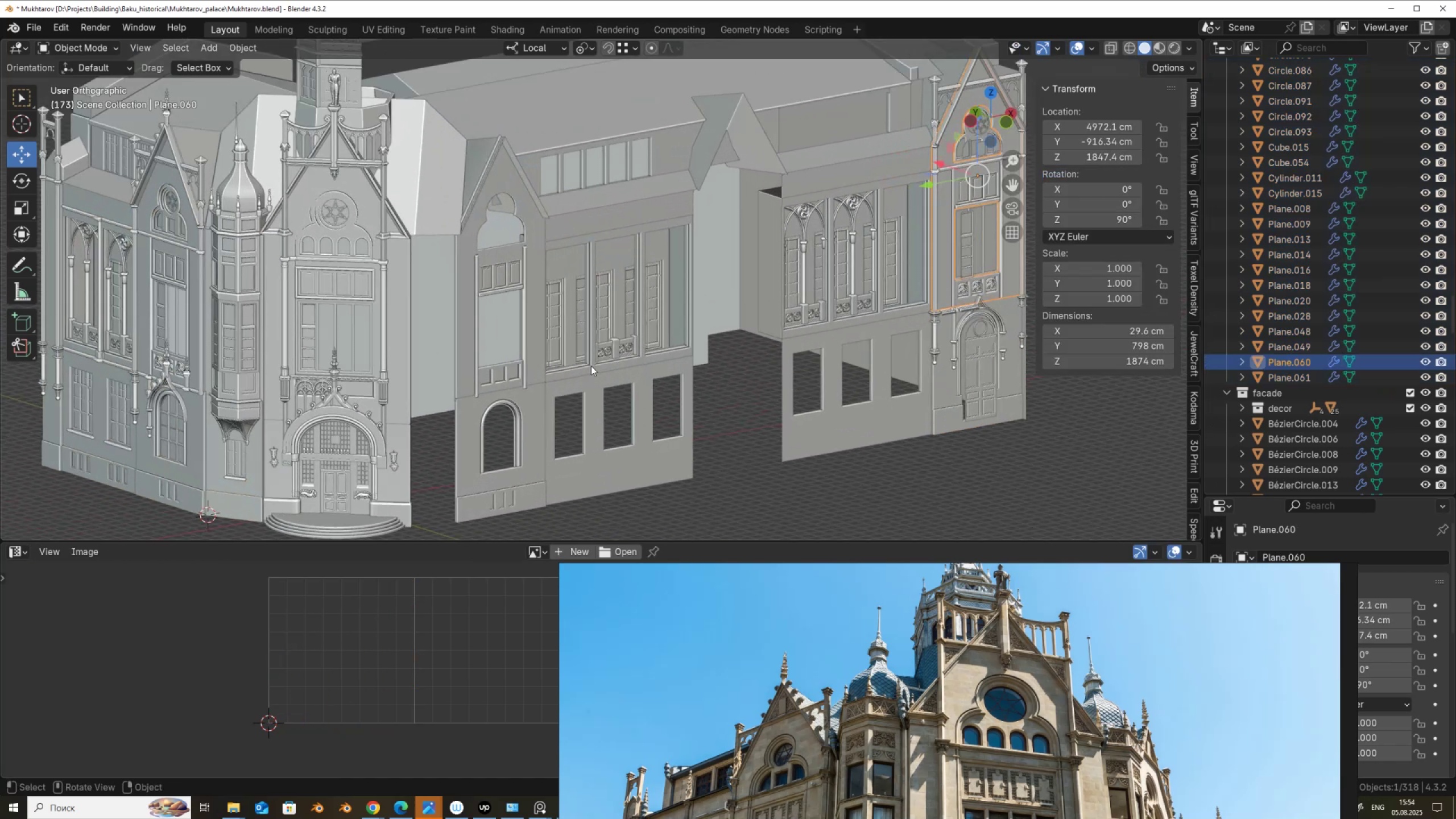 
scroll: coordinate [591, 366], scroll_direction: down, amount: 1.0
 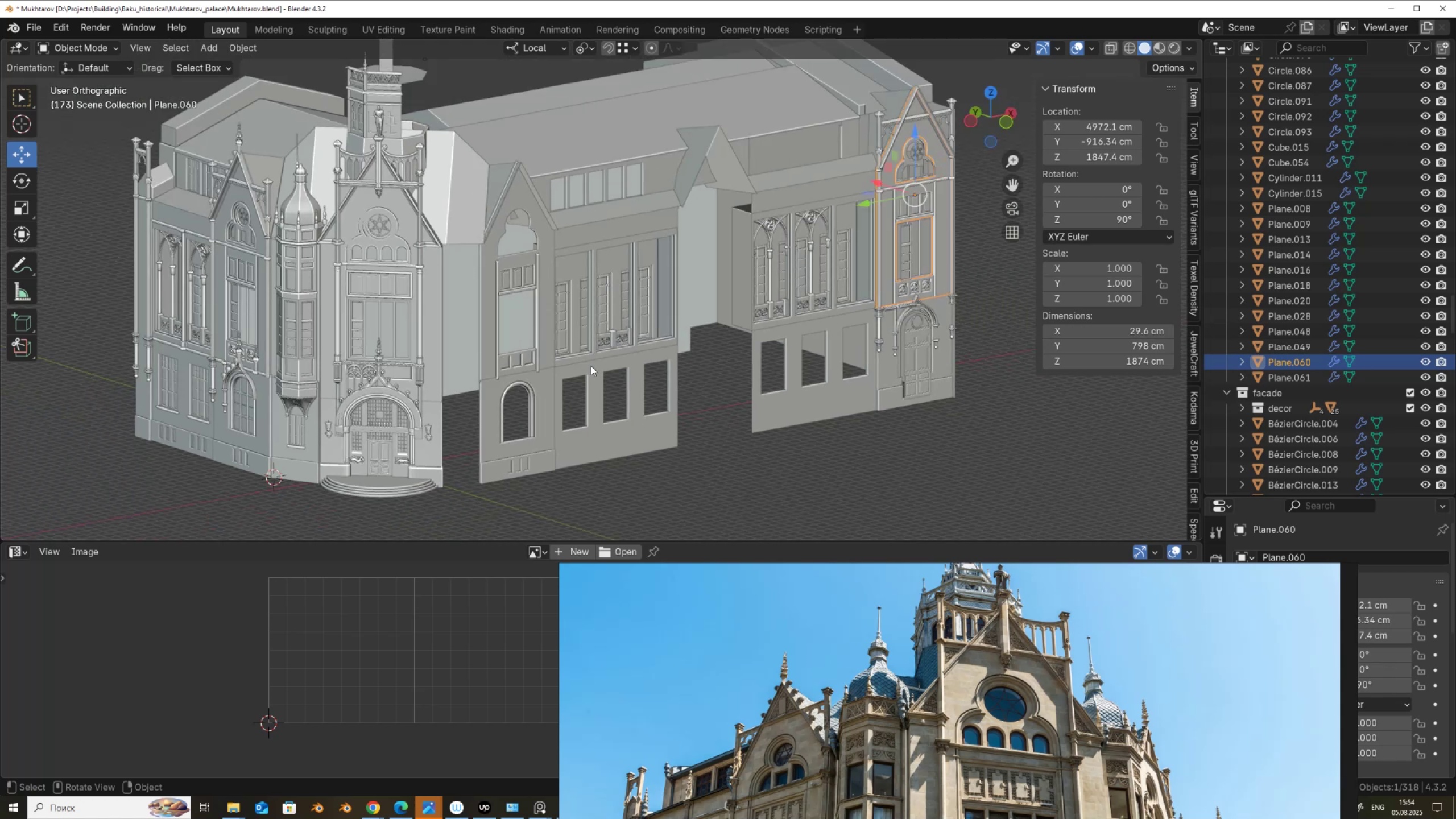 
wait(6.18)
 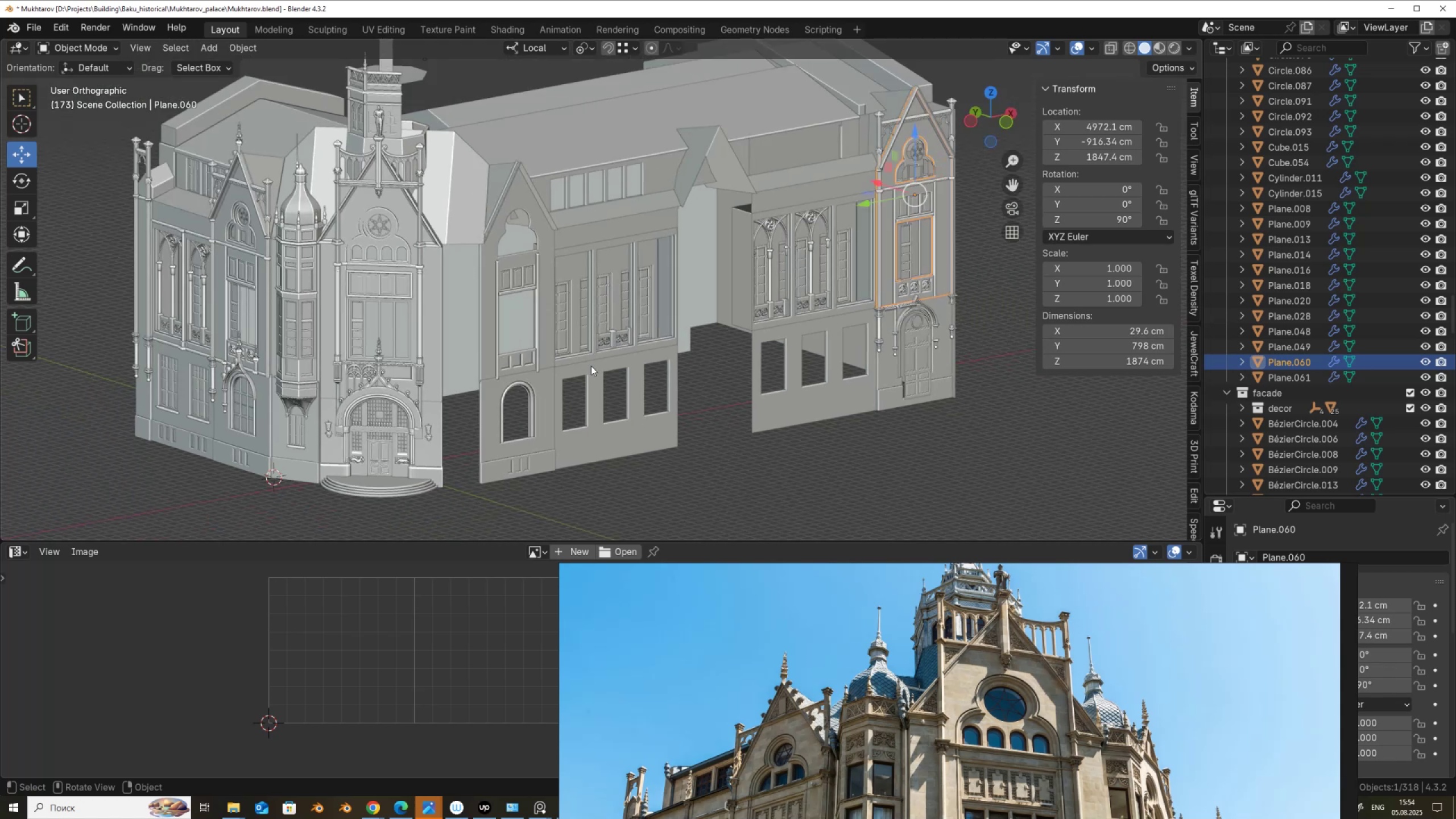 
scroll: coordinate [591, 366], scroll_direction: down, amount: 3.0
 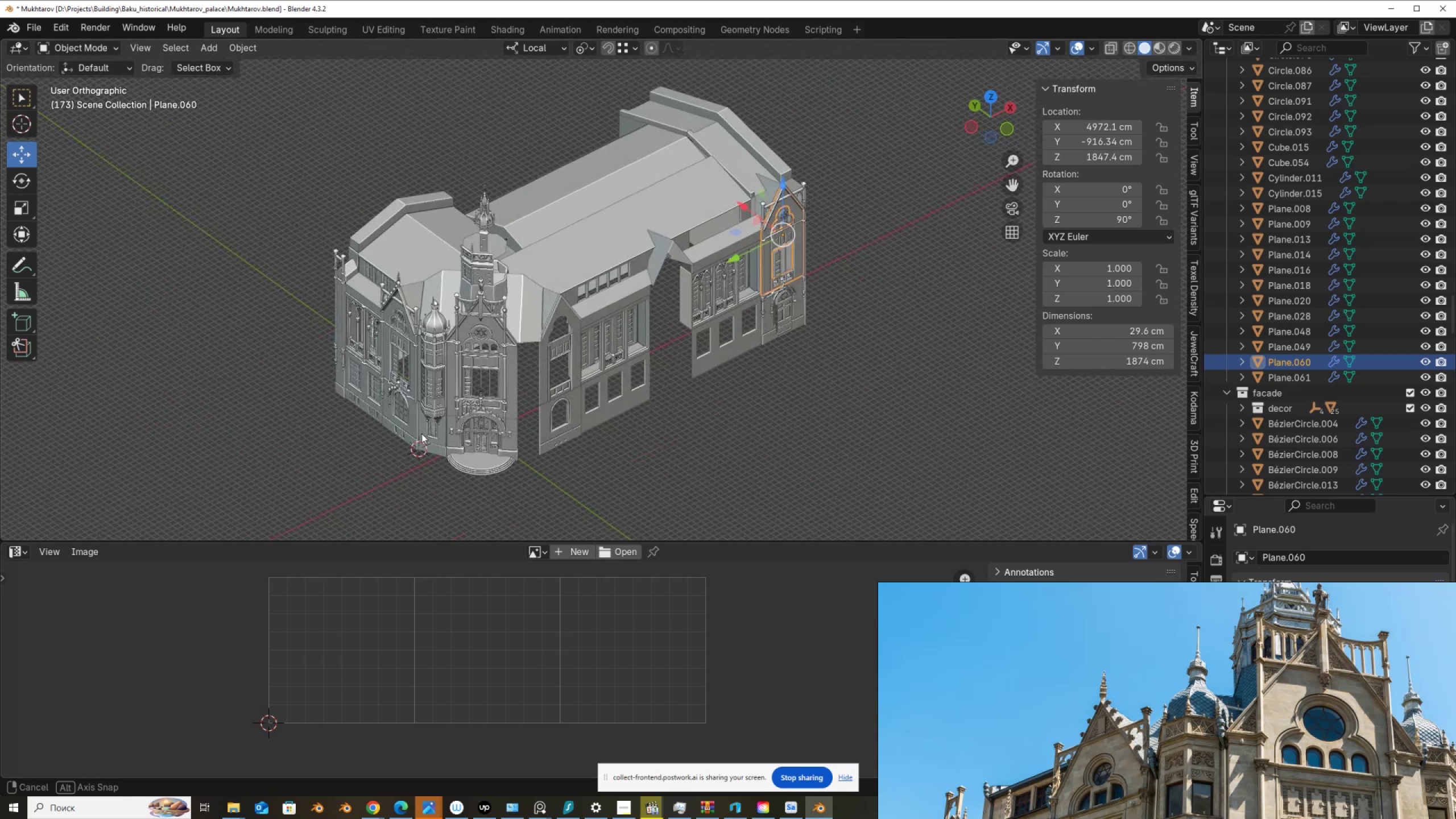 
wait(23.13)
 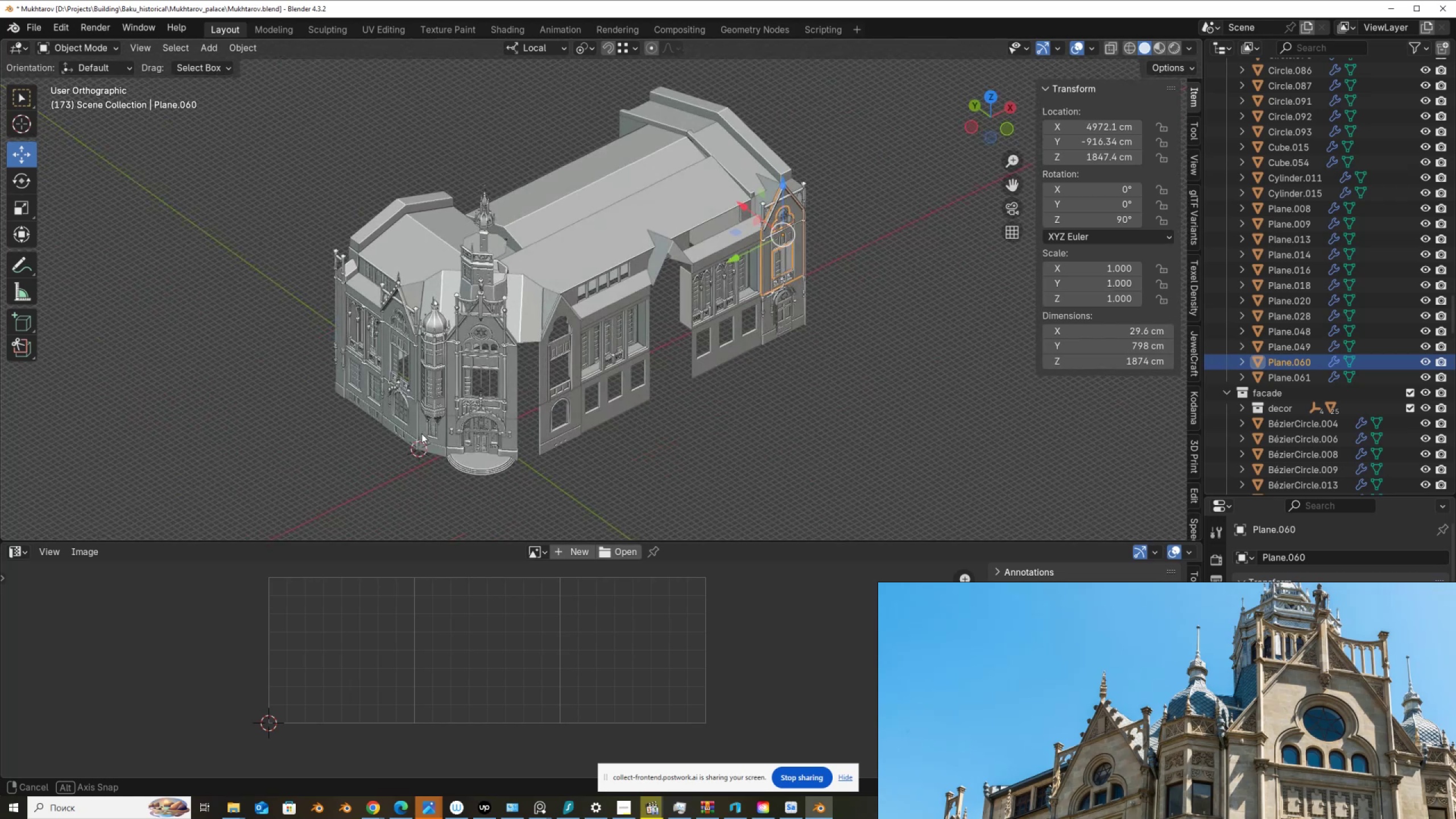 
scroll: coordinate [1283, 424], scroll_direction: down, amount: 48.0
 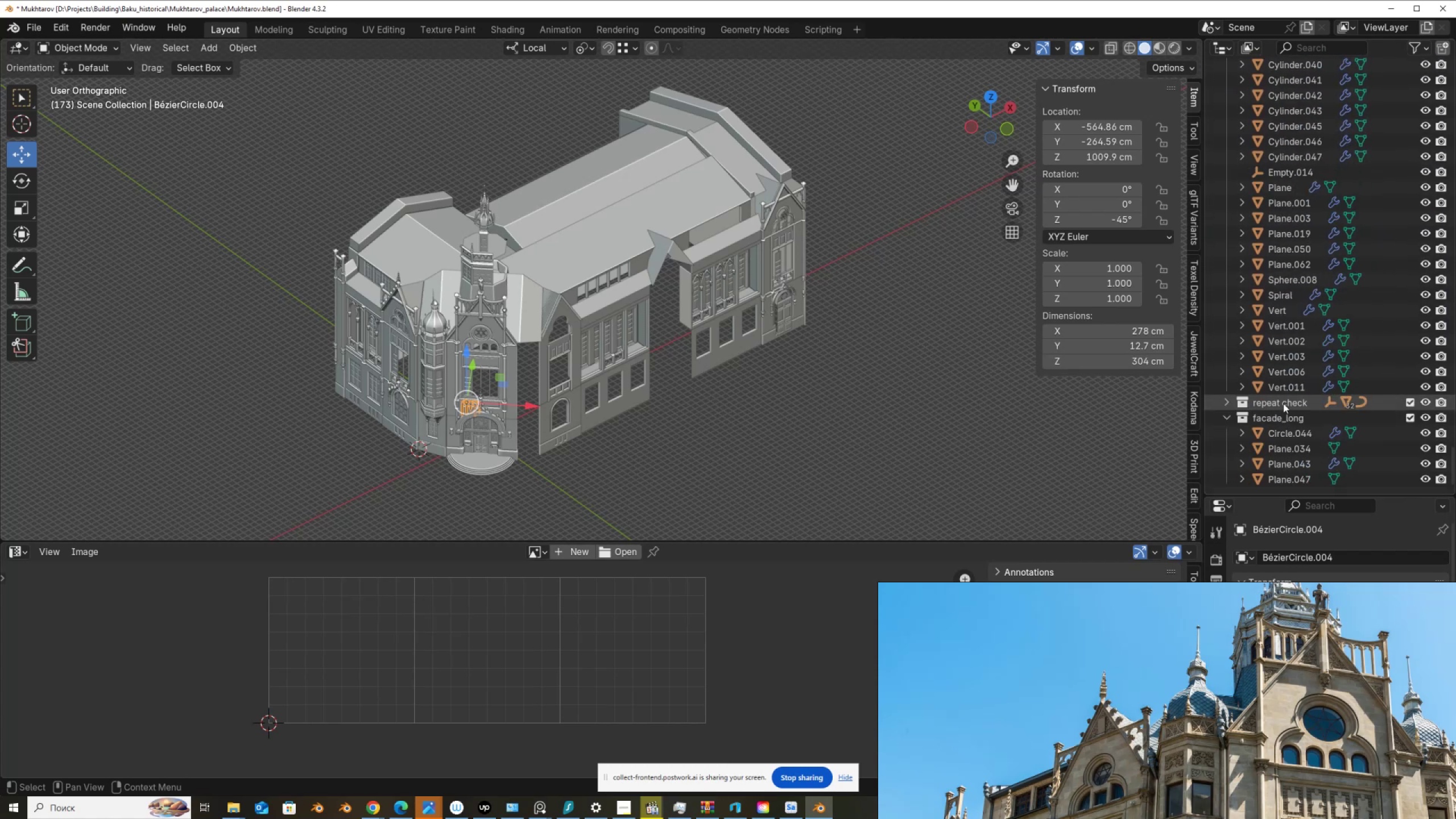 
hold_key(key=ShiftLeft, duration=0.5)
left_click([1284, 386])
 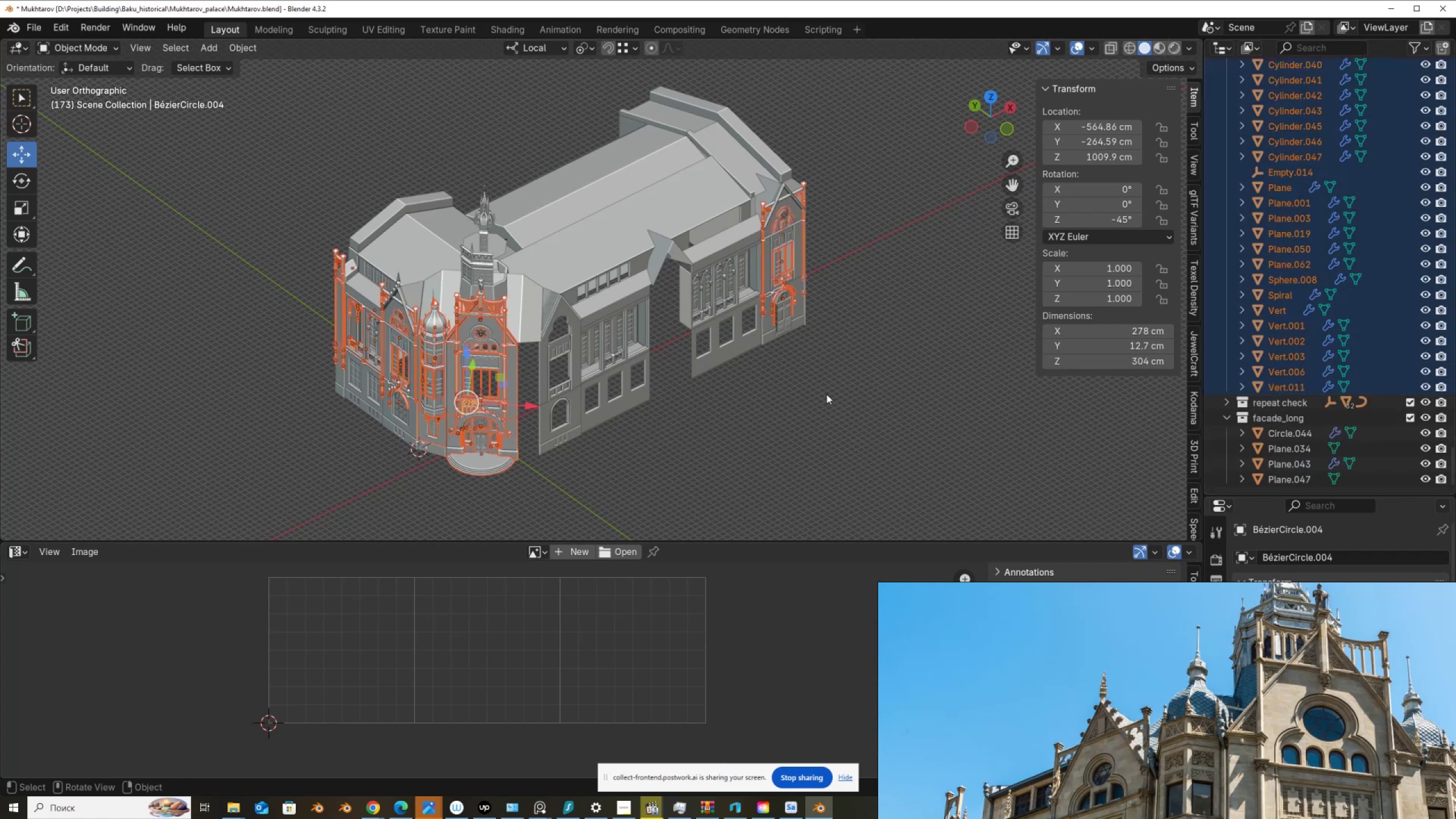 
key(Tab)
 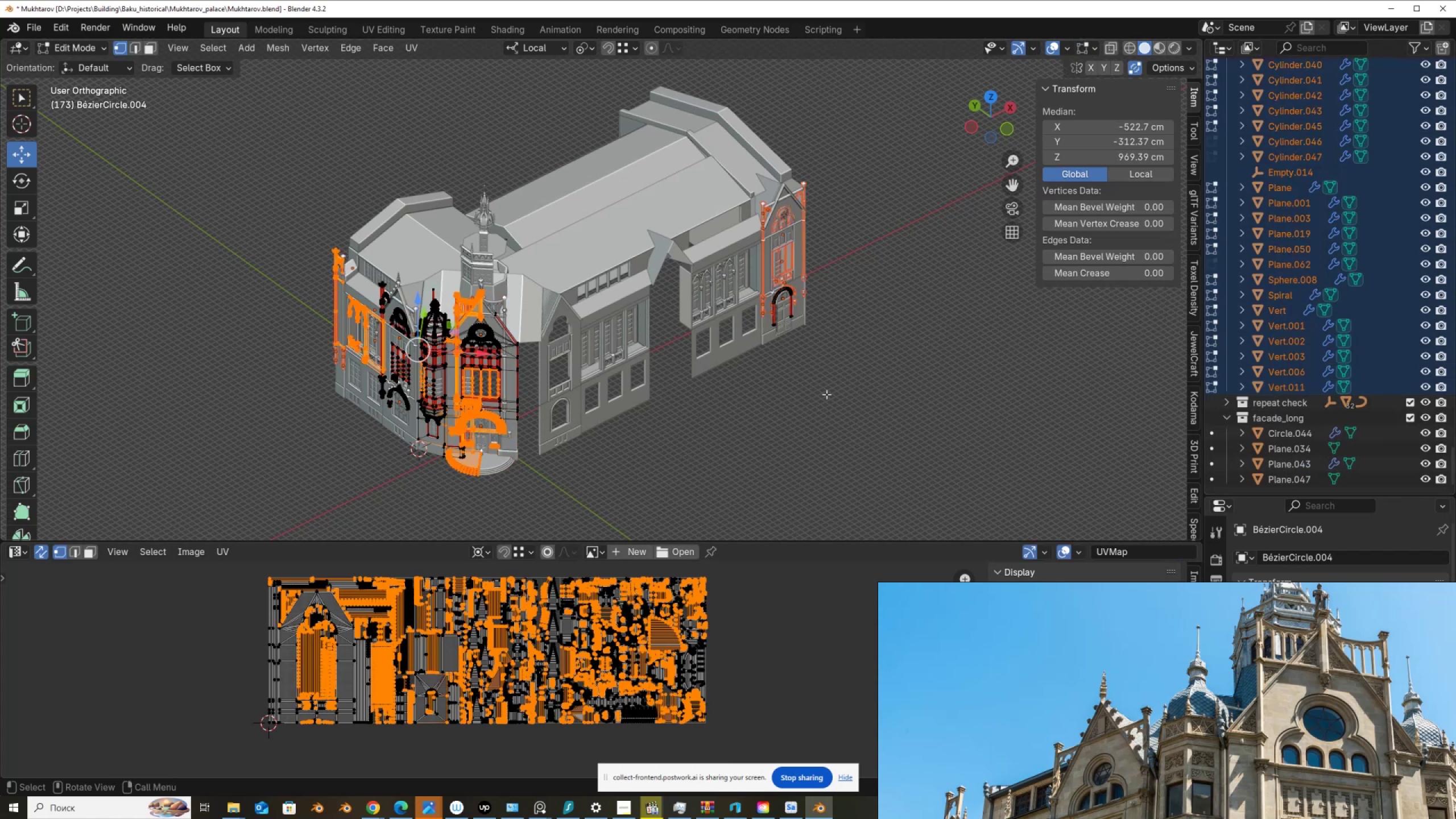 
key(A)
 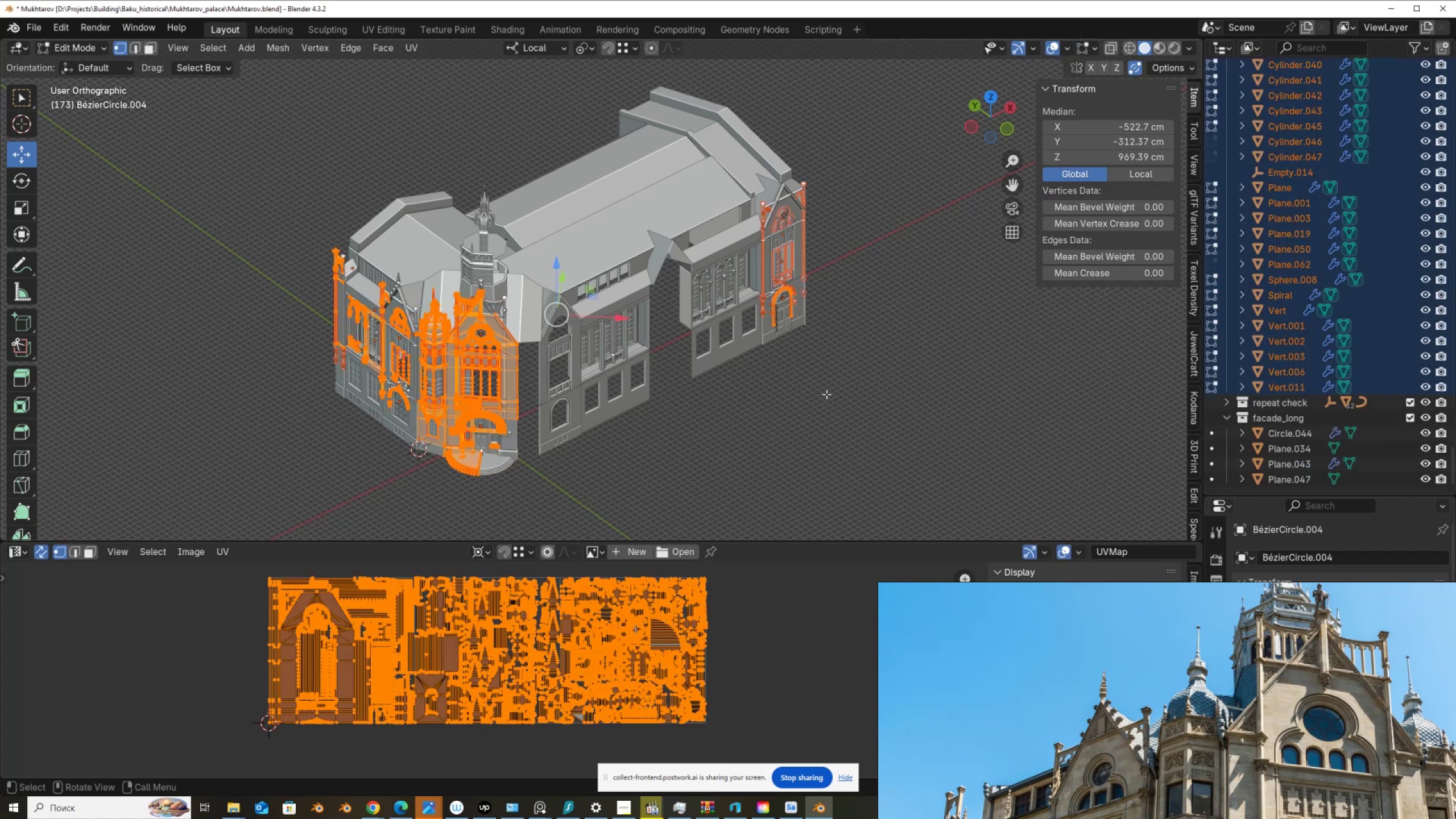 
key(Tab)
 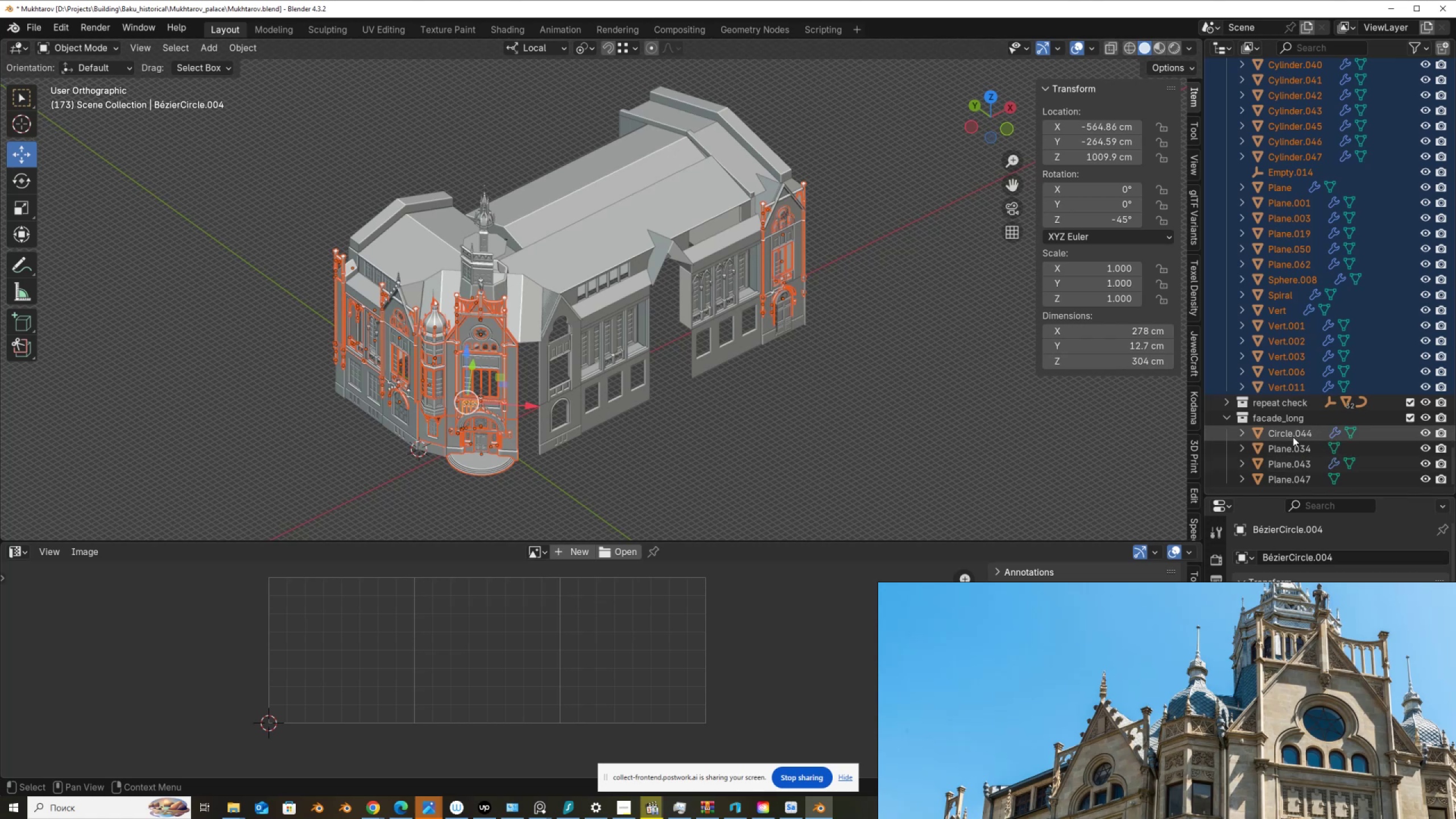 
left_click([1292, 436])
 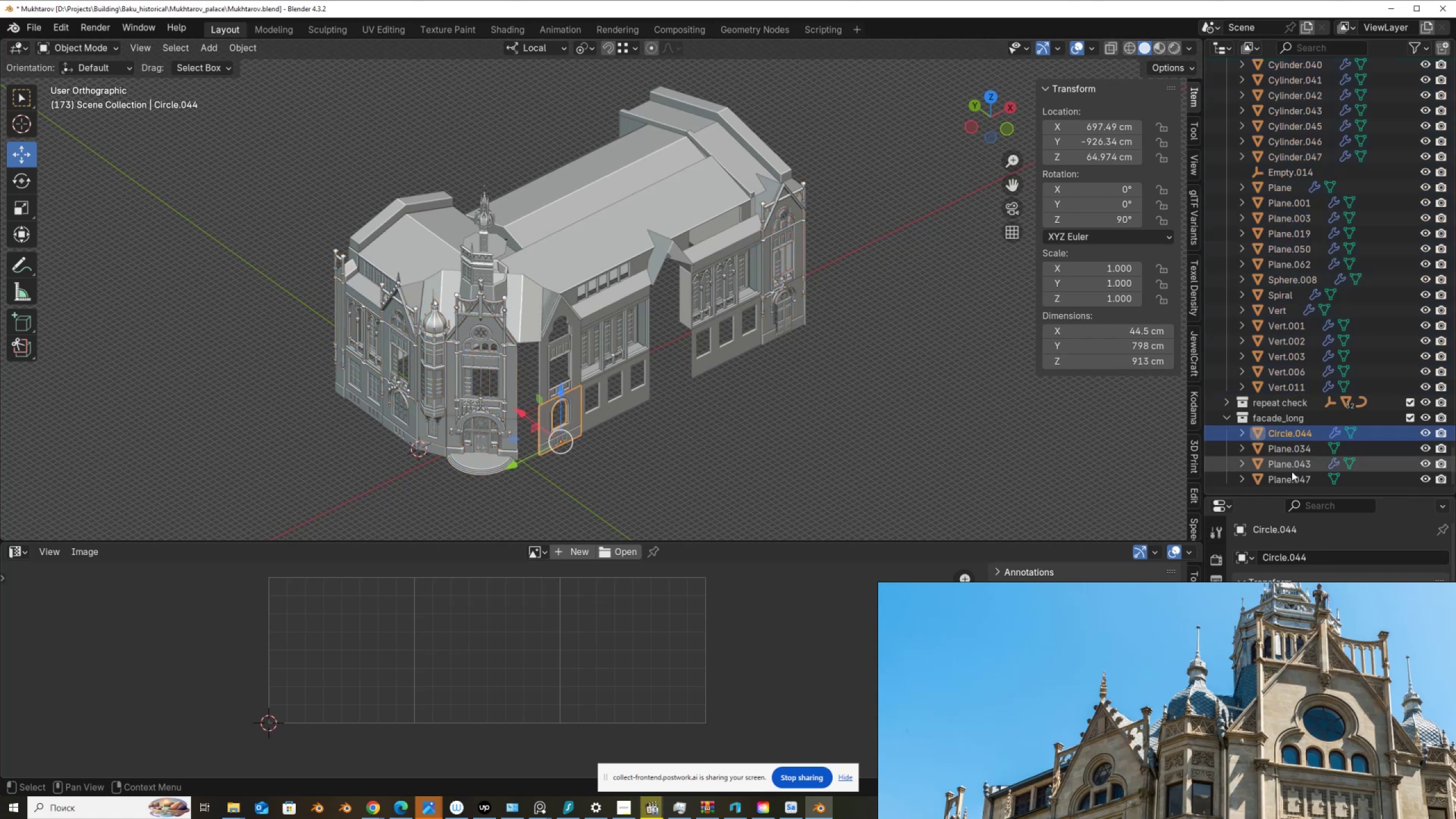 
hold_key(key=ShiftLeft, duration=0.55)
left_click([1290, 481])
 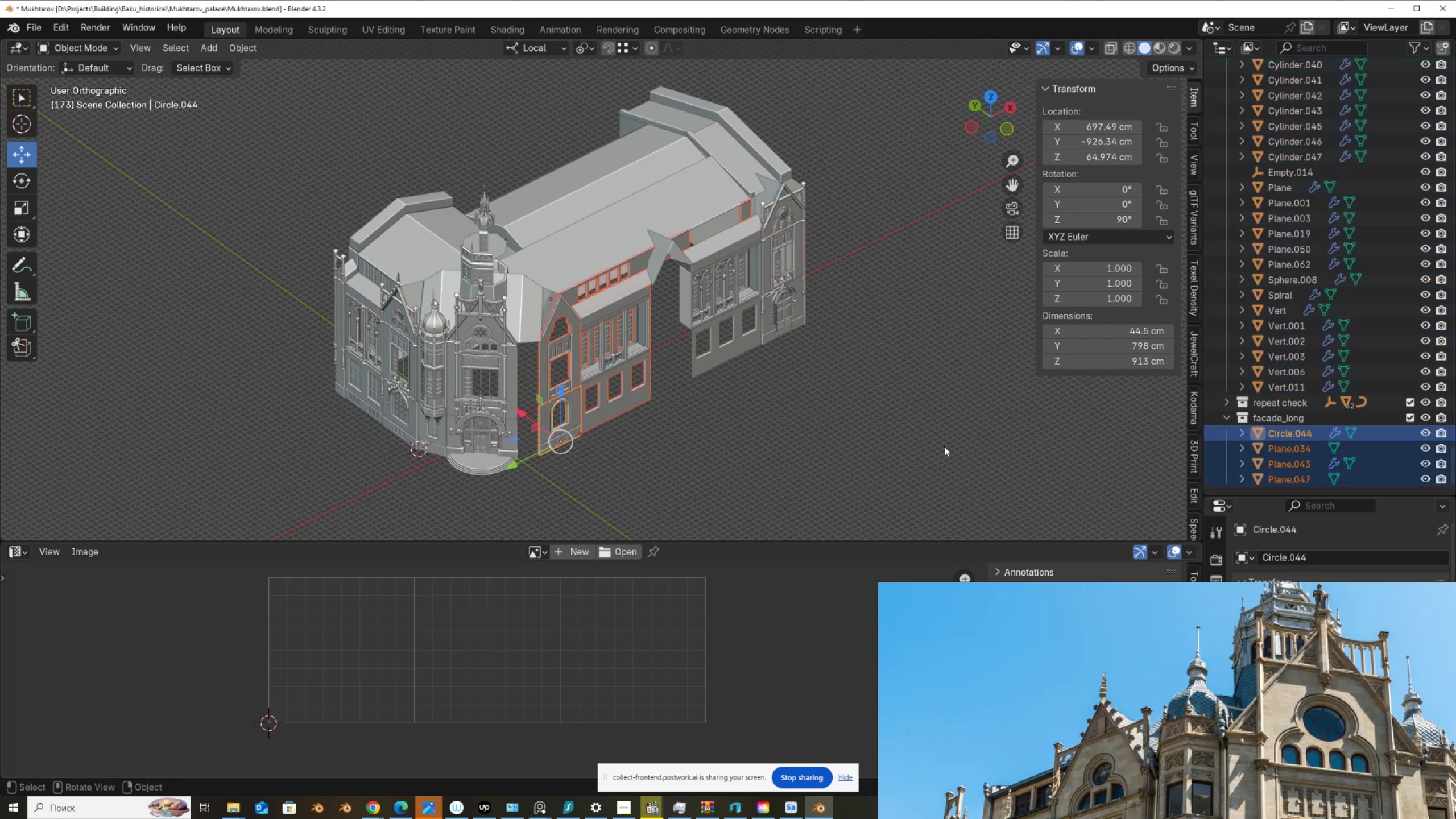 
key(Tab)
 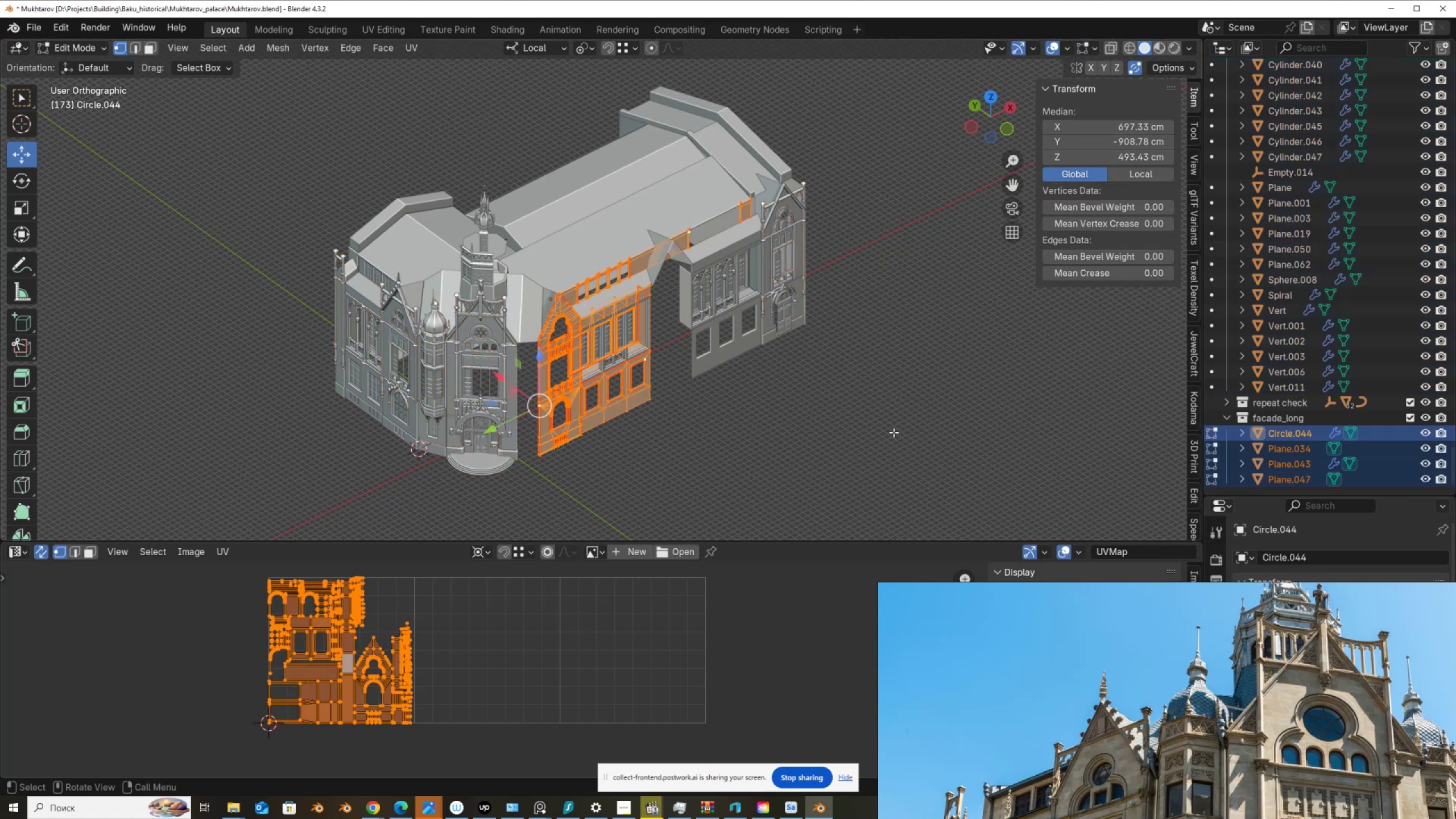 
key(A)
 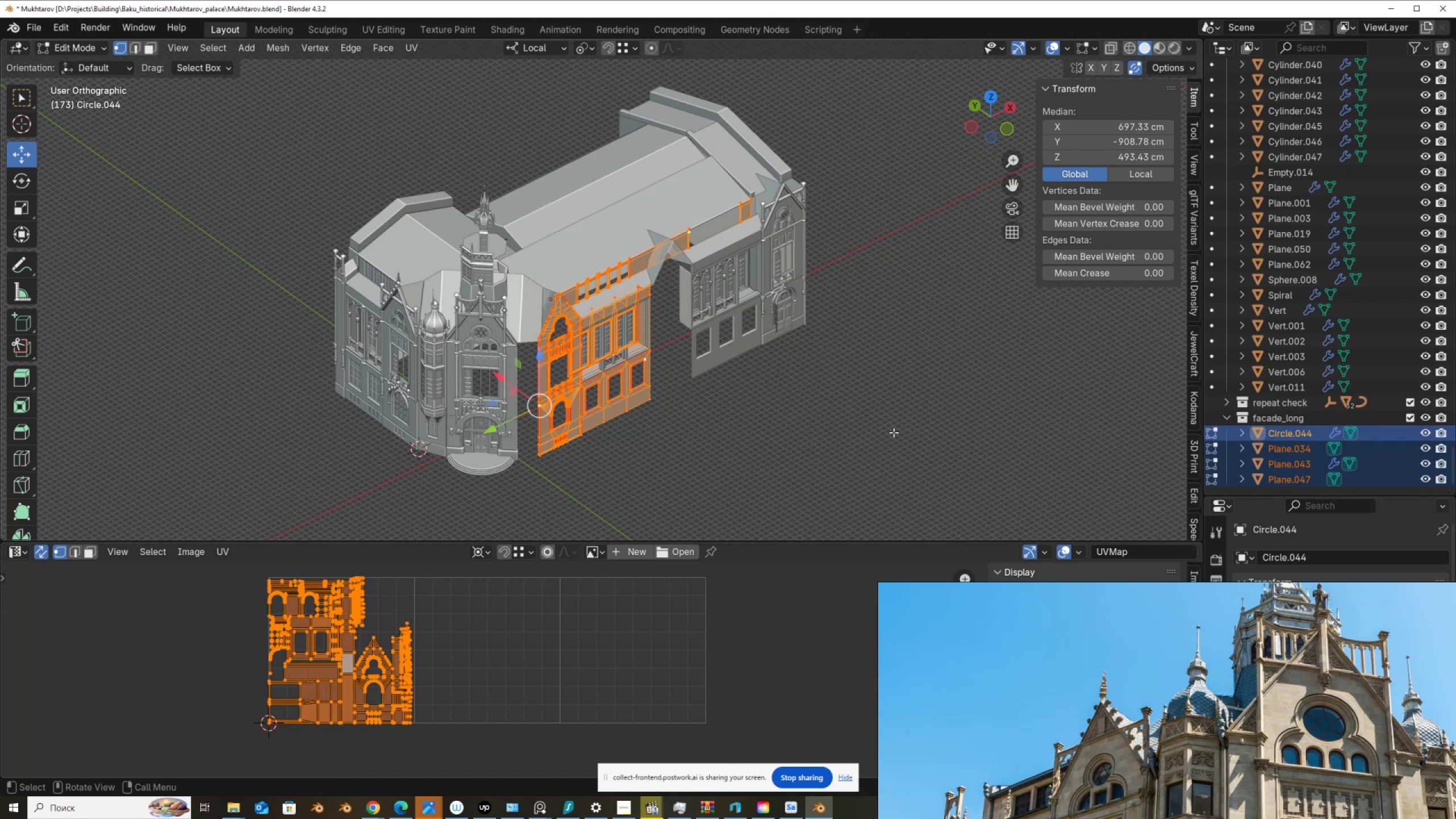 
wait(12.77)
 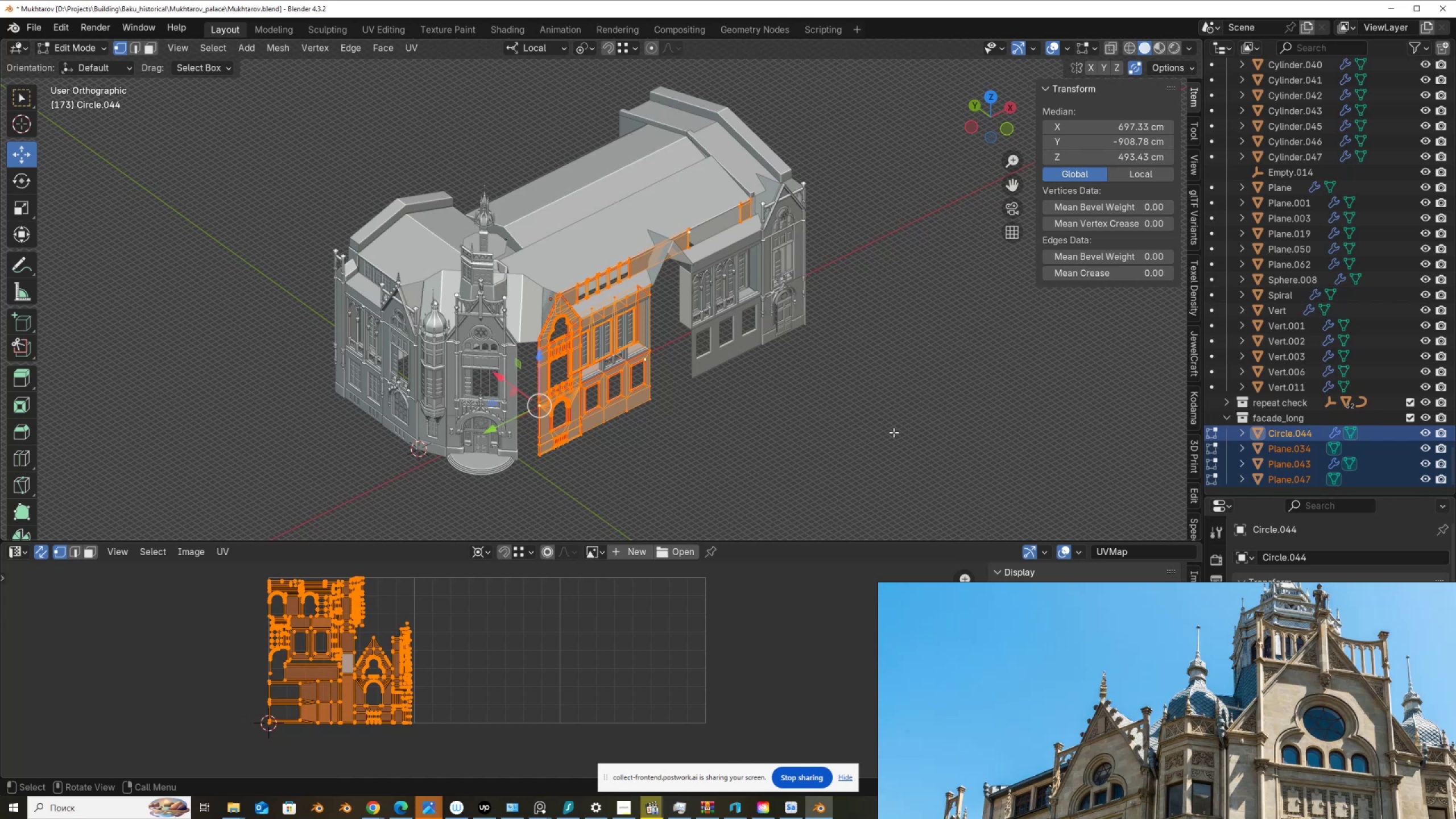 
key(Tab)
 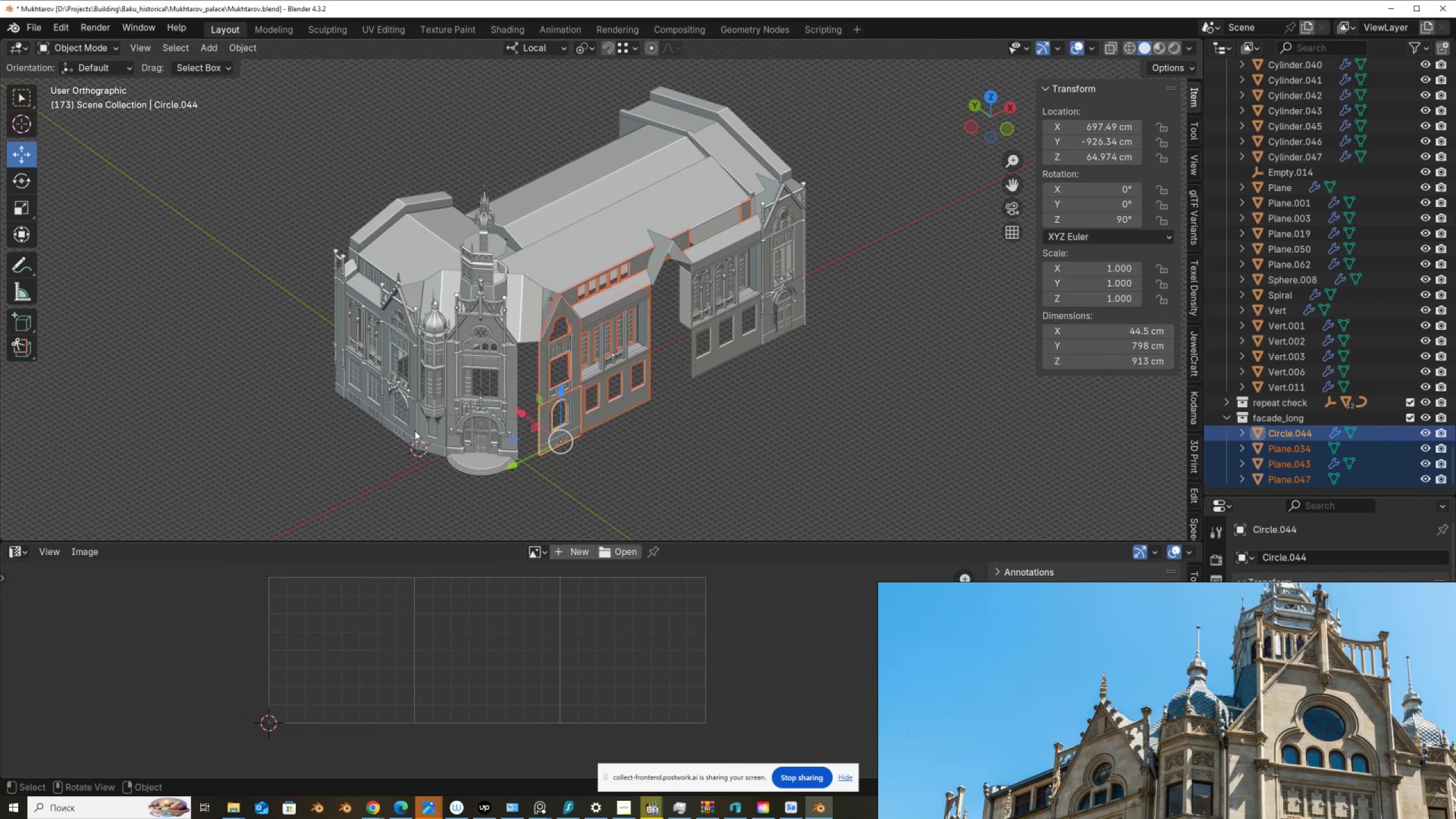 
left_click([410, 429])
 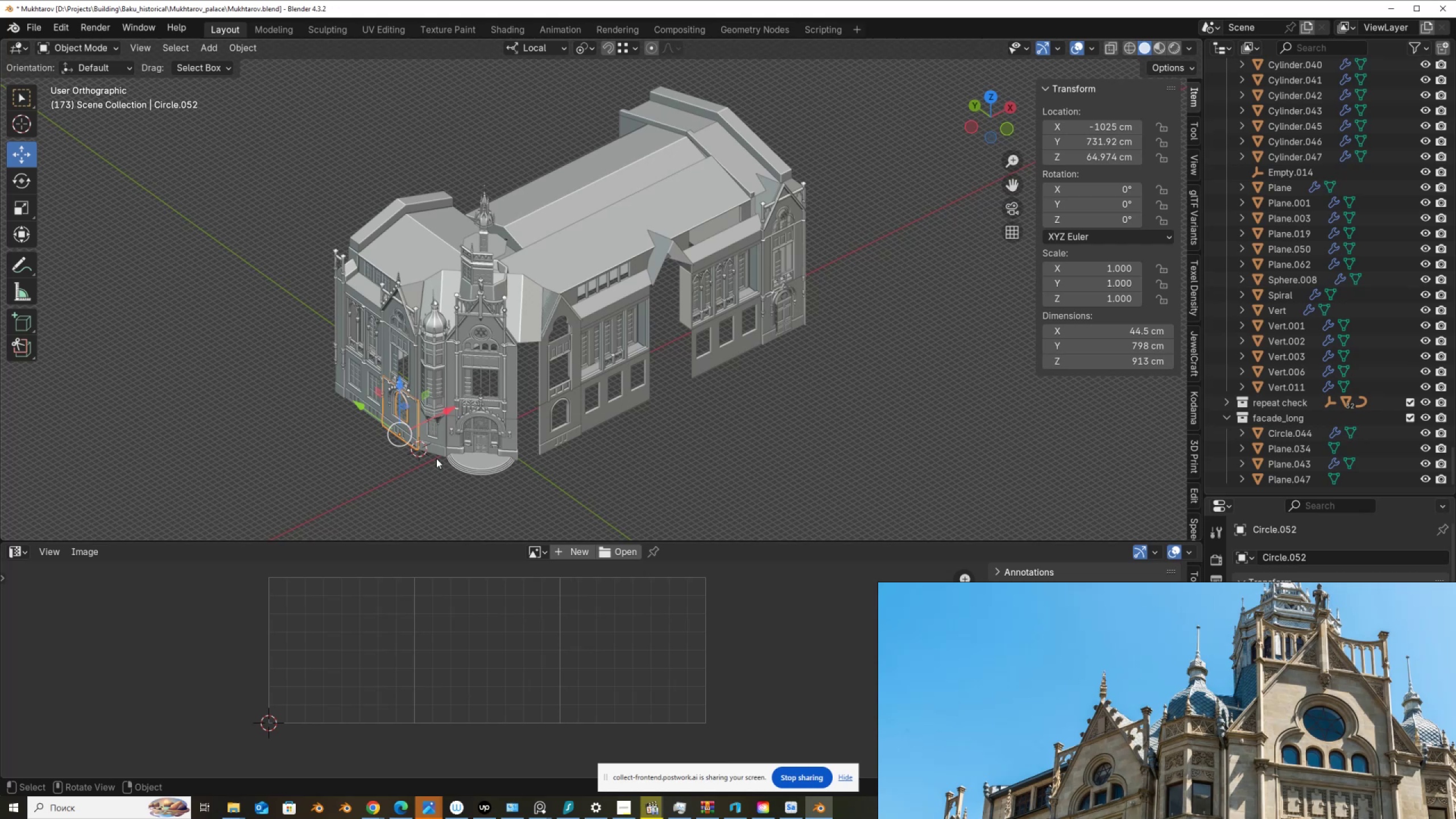 
key(M)
 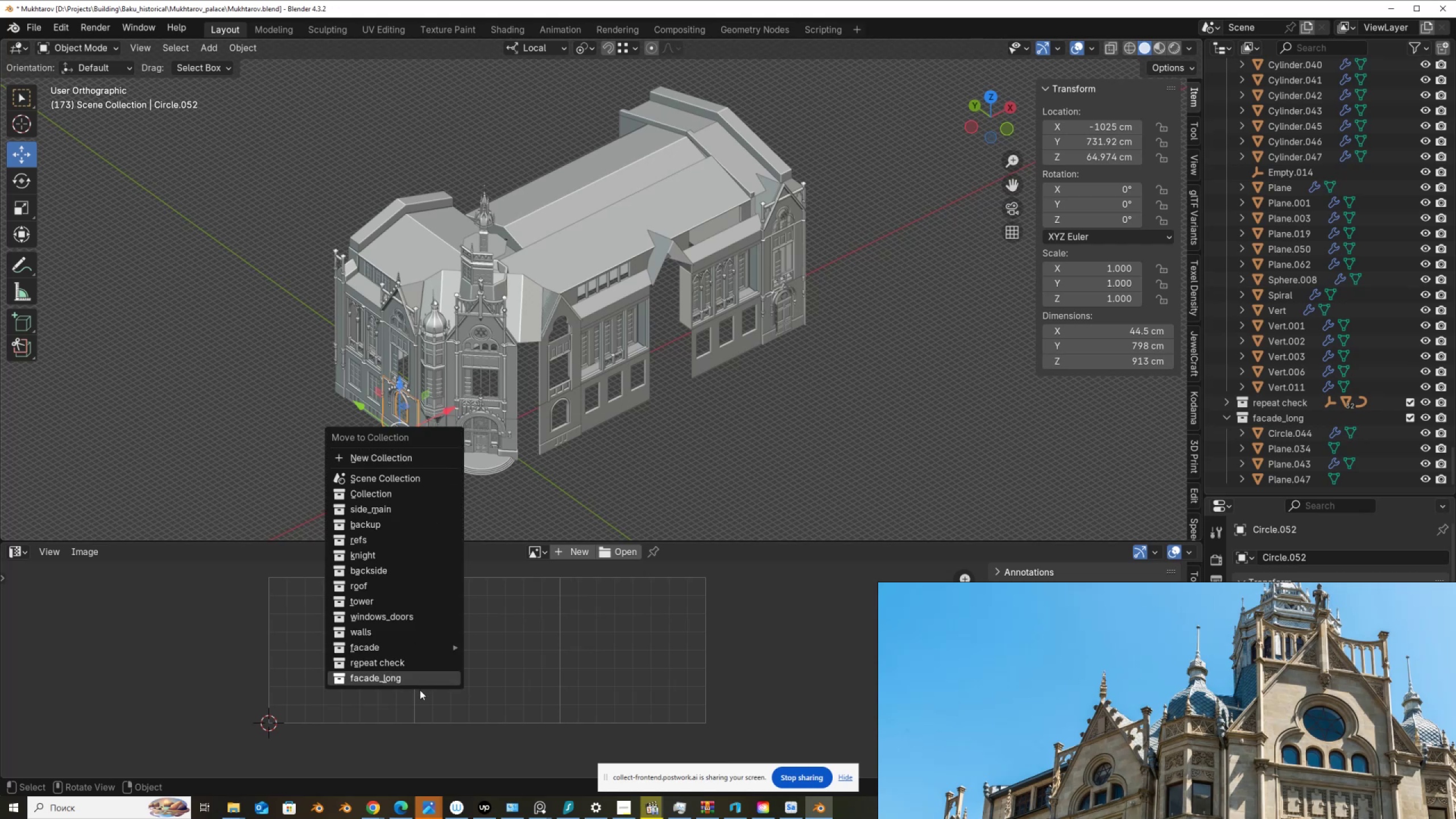 
left_click([419, 681])
 